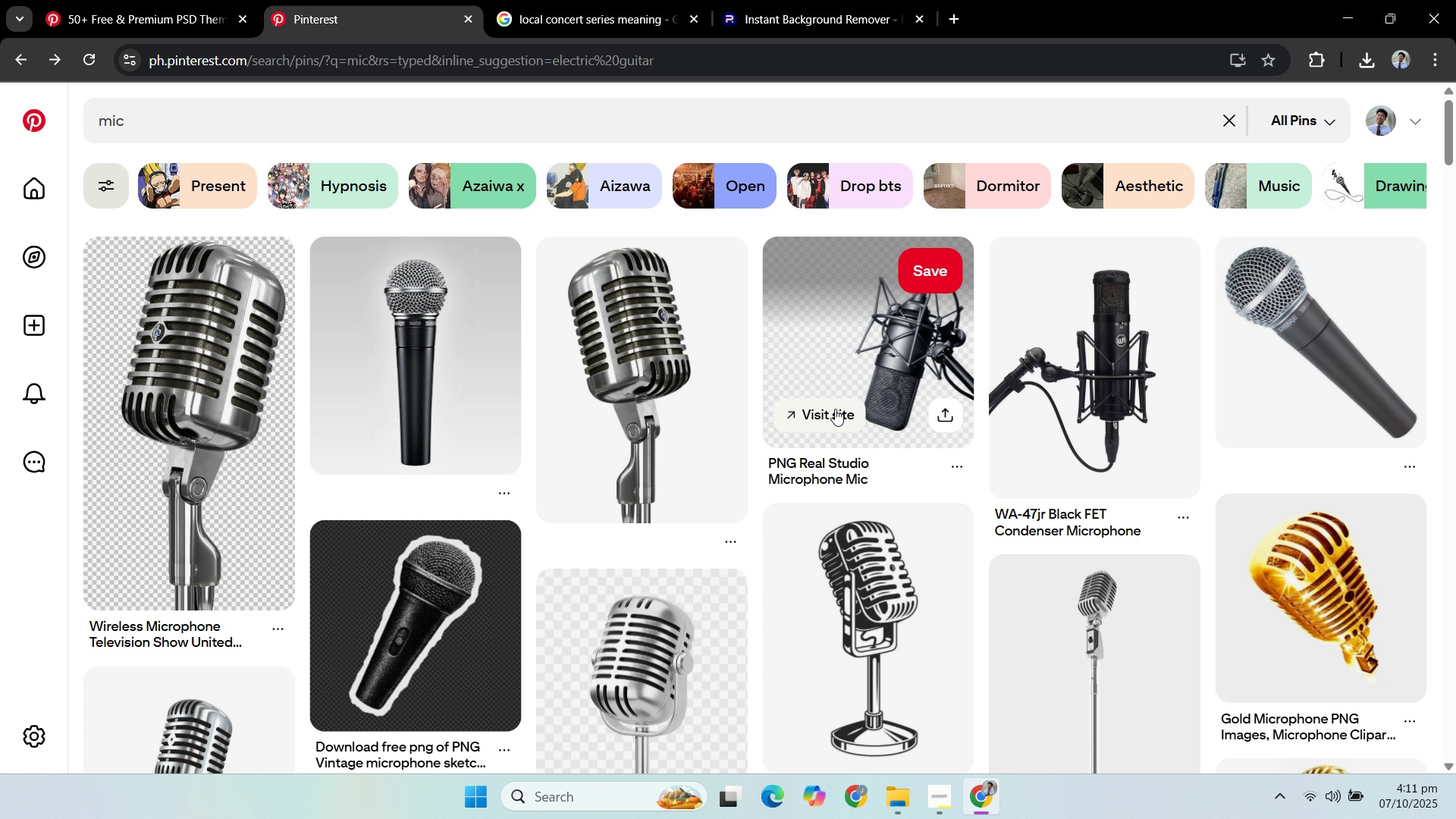 
scroll: coordinate [801, 415], scroll_direction: up, amount: 5.0
 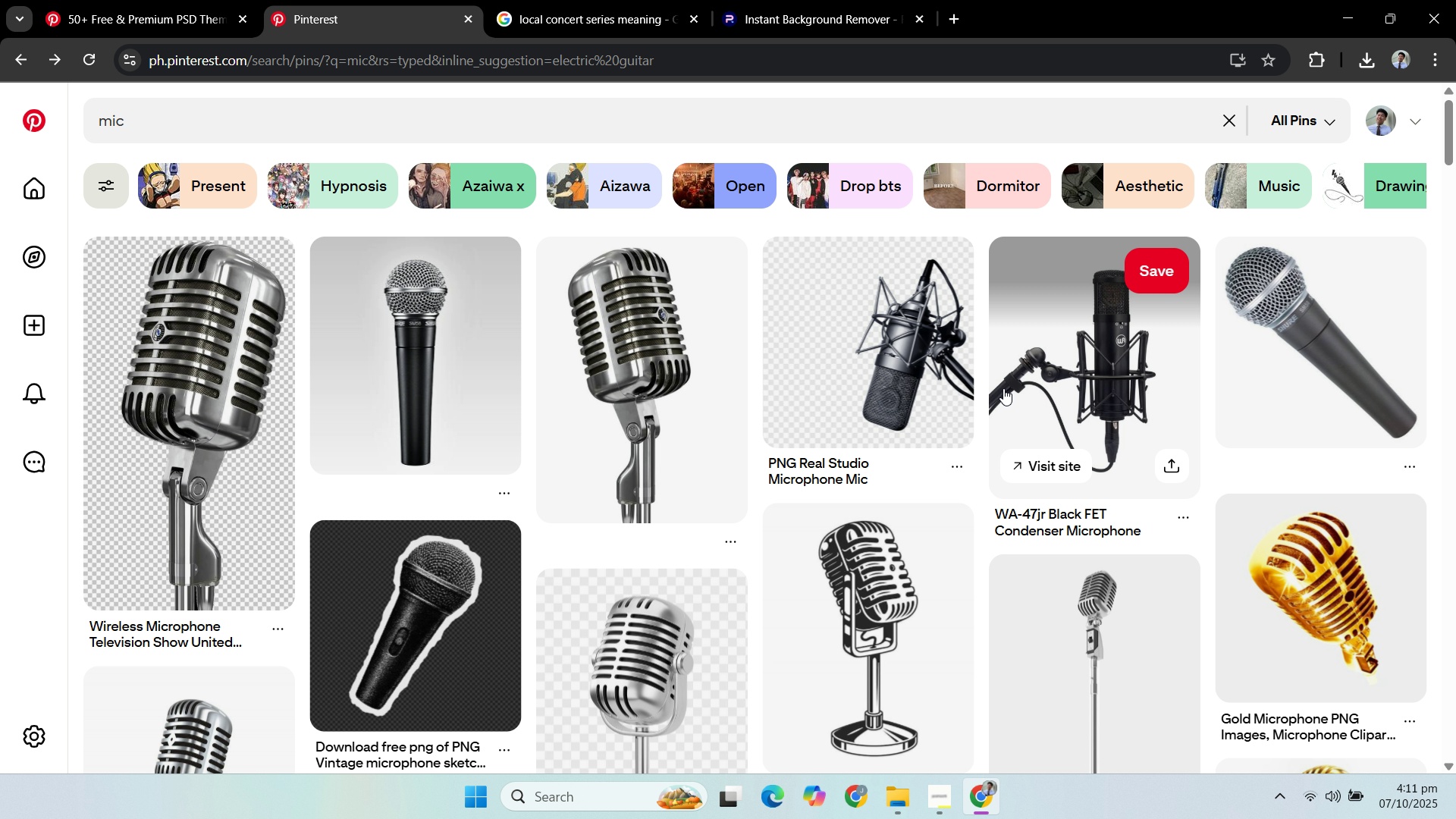 
left_click([902, 332])
 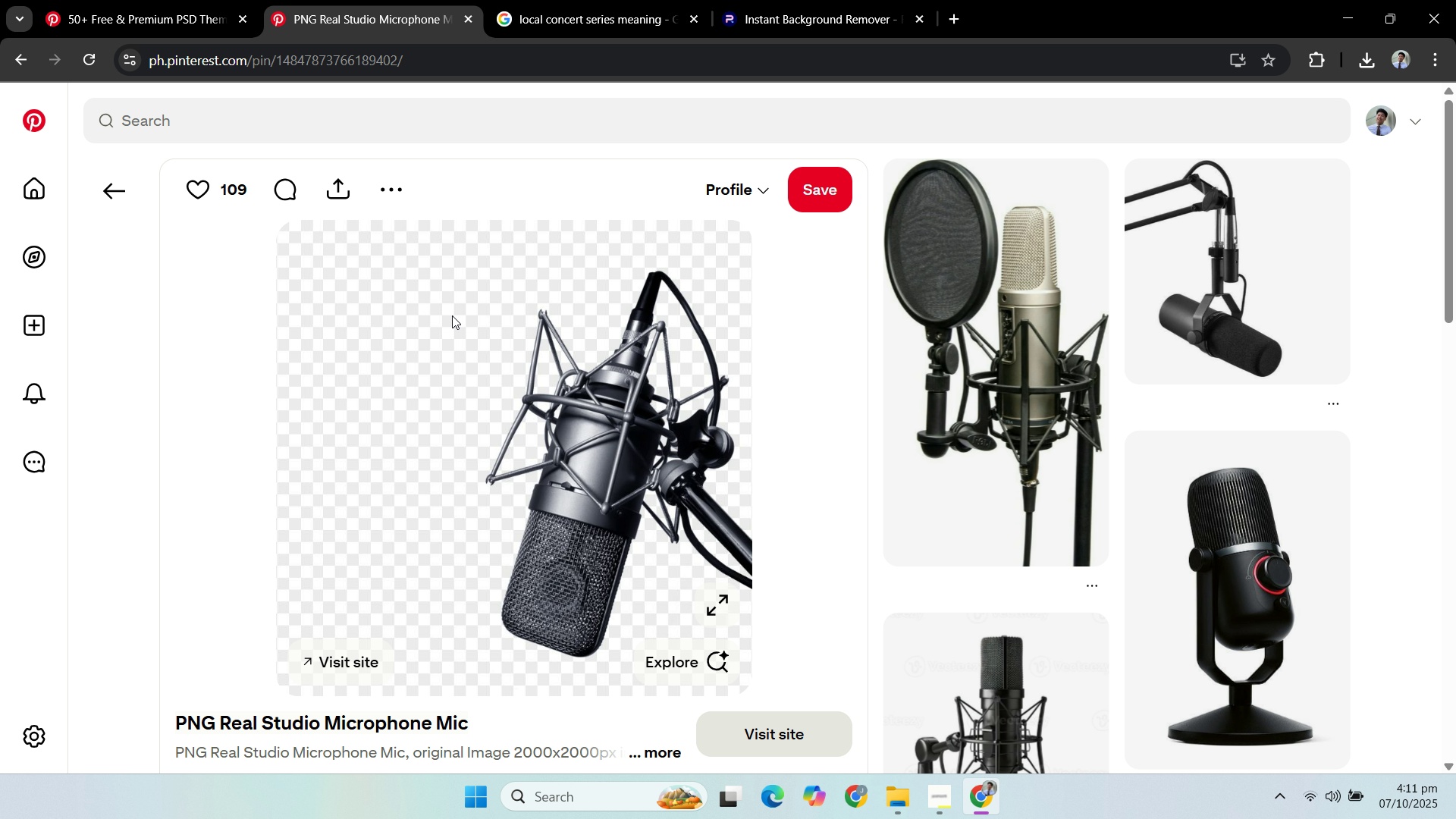 
scroll: coordinate [972, 454], scroll_direction: down, amount: 12.0
 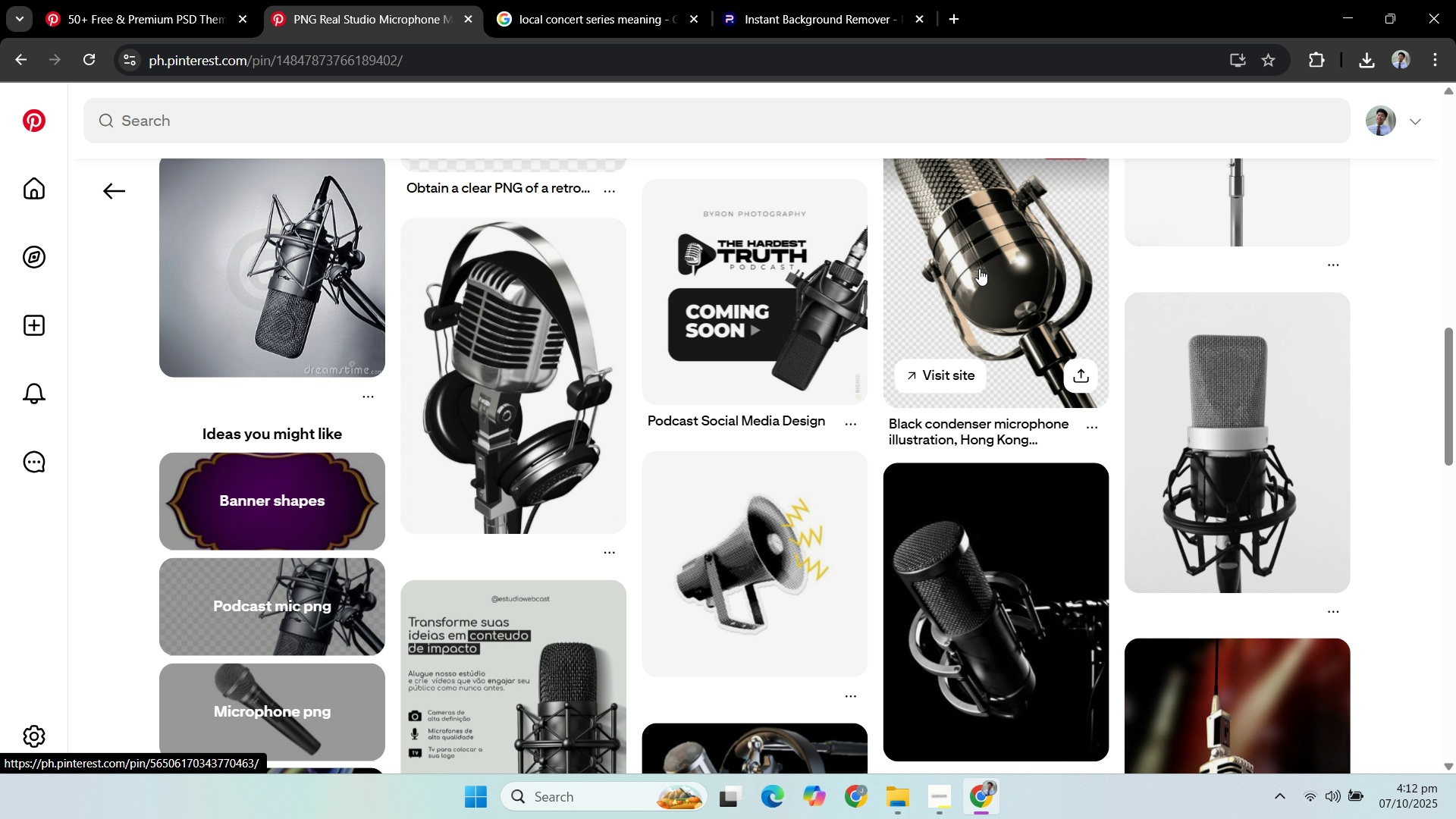 
mouse_move([953, 276])
 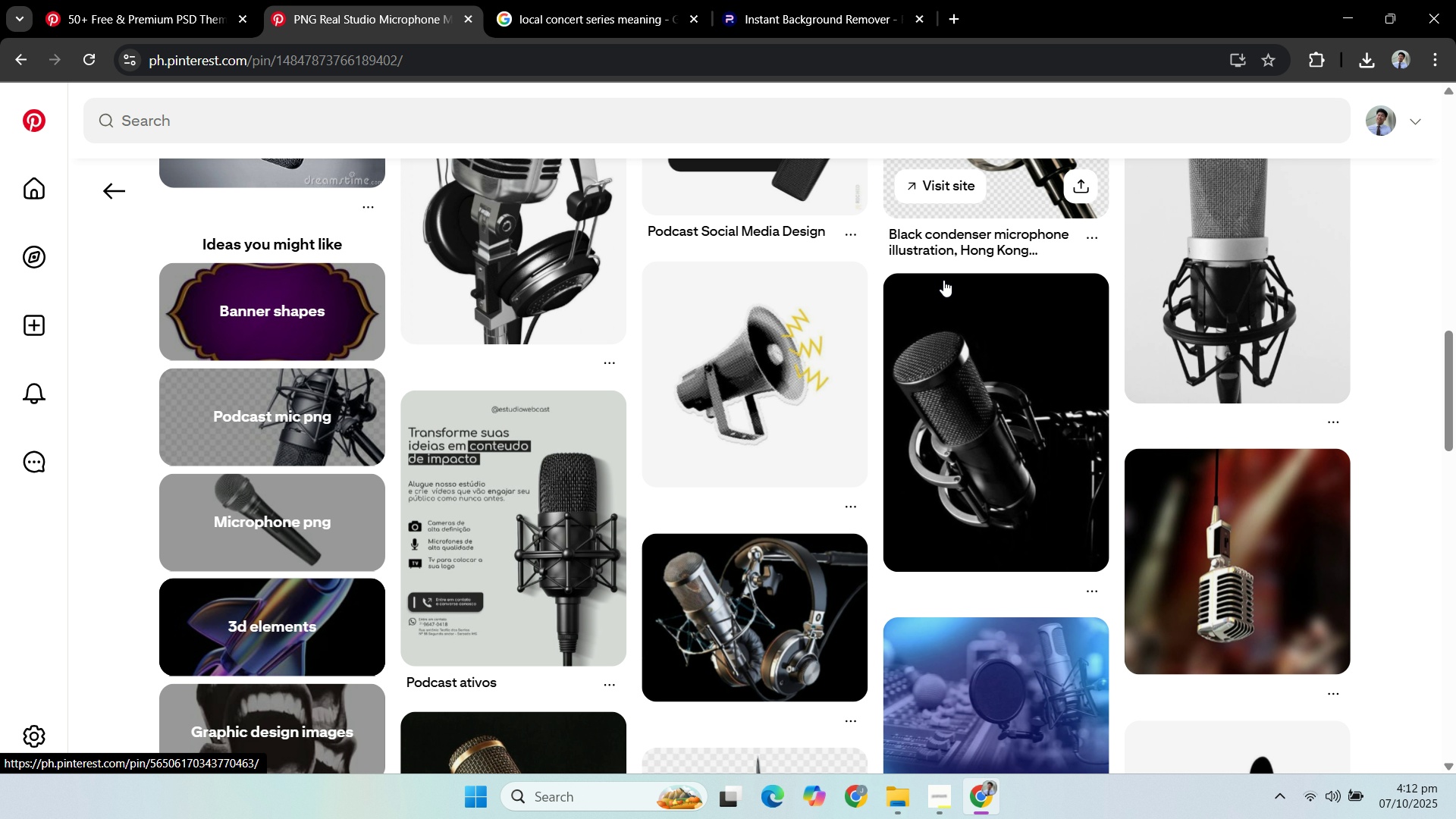 
scroll: coordinate [945, 287], scroll_direction: down, amount: 5.0
 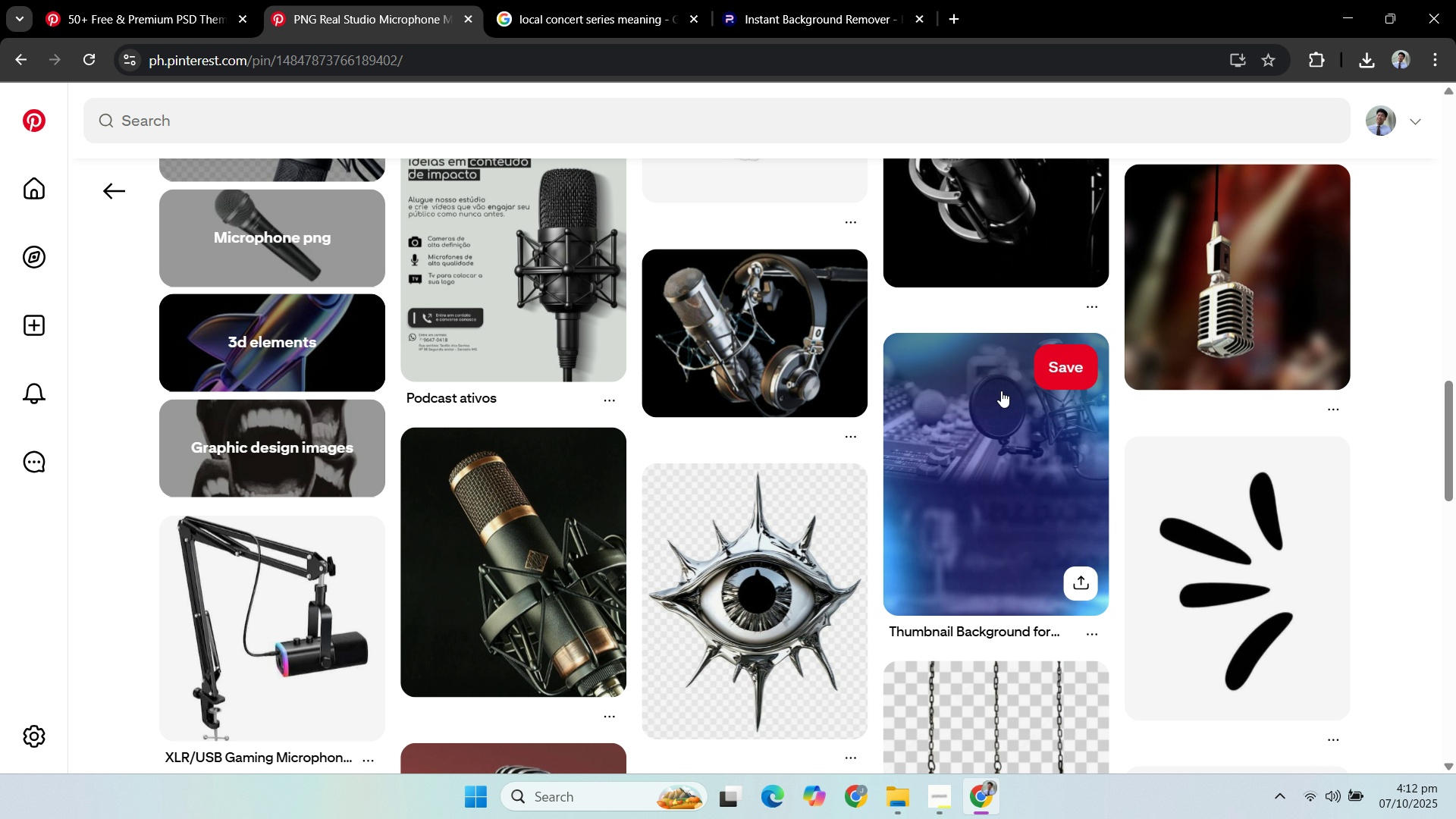 
scroll: coordinate [1005, 416], scroll_direction: up, amount: 7.0
 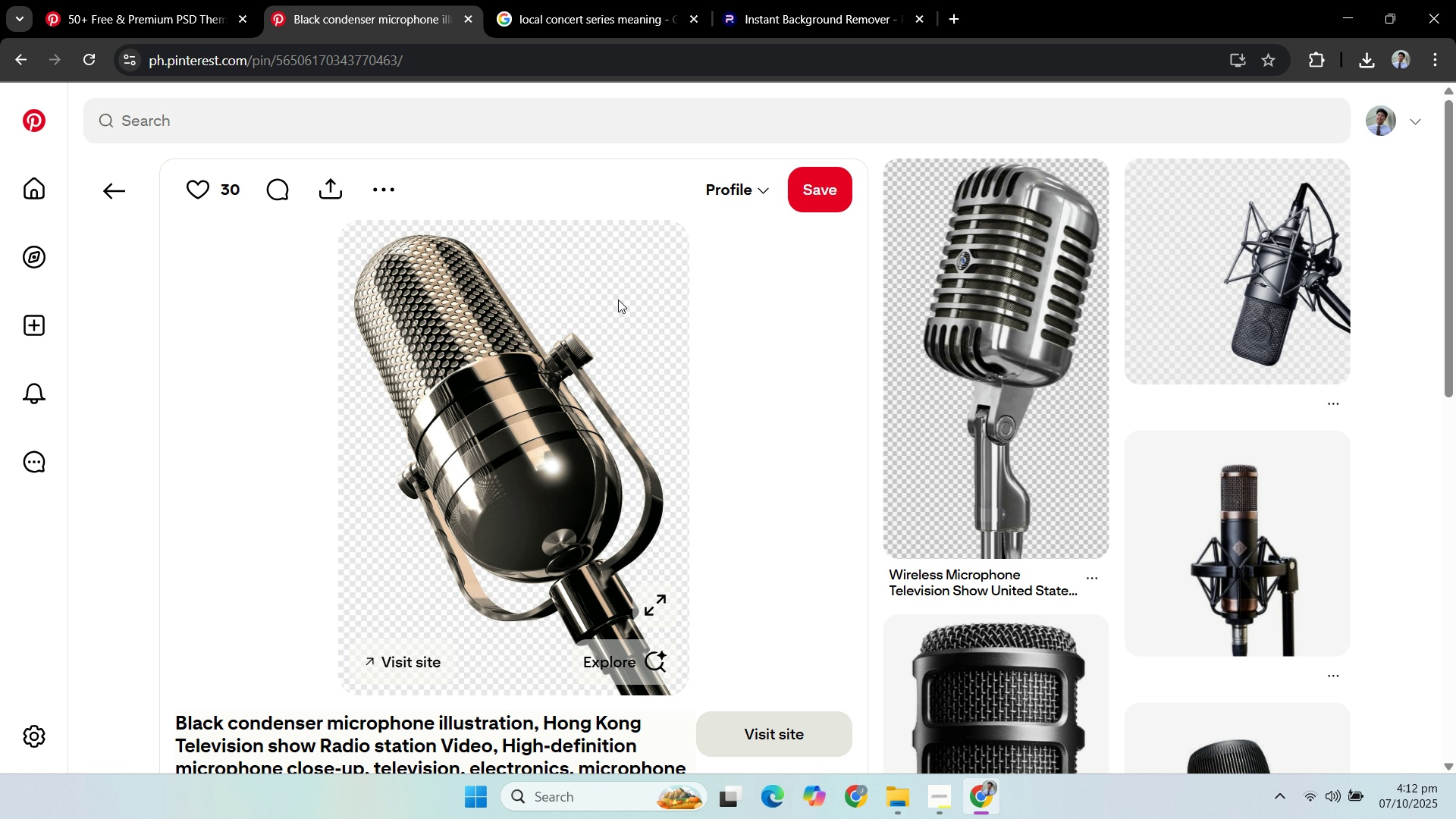 
scroll: coordinate [1211, 408], scroll_direction: down, amount: 20.0
 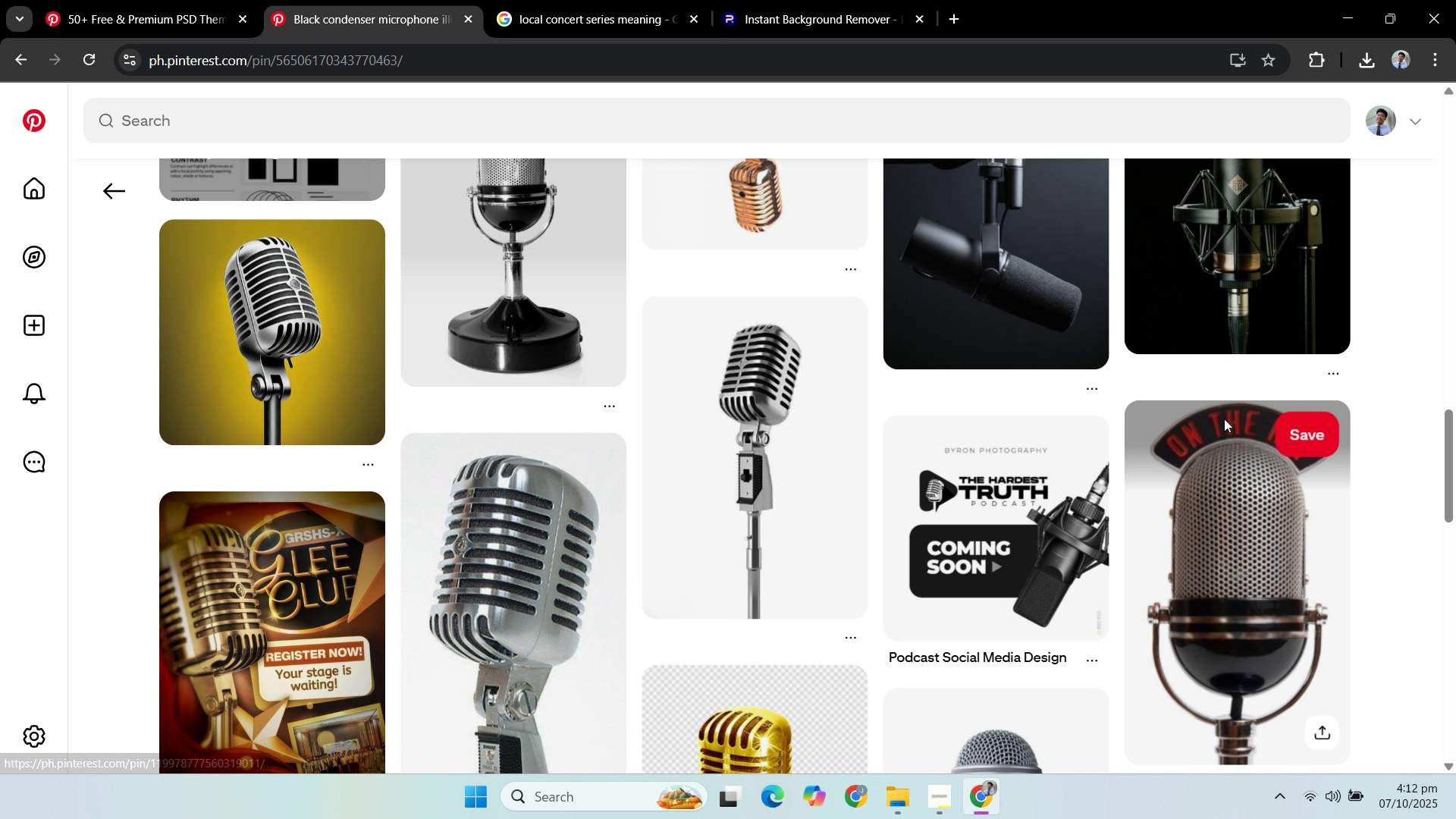 
scroll: coordinate [1222, 419], scroll_direction: down, amount: 6.0
 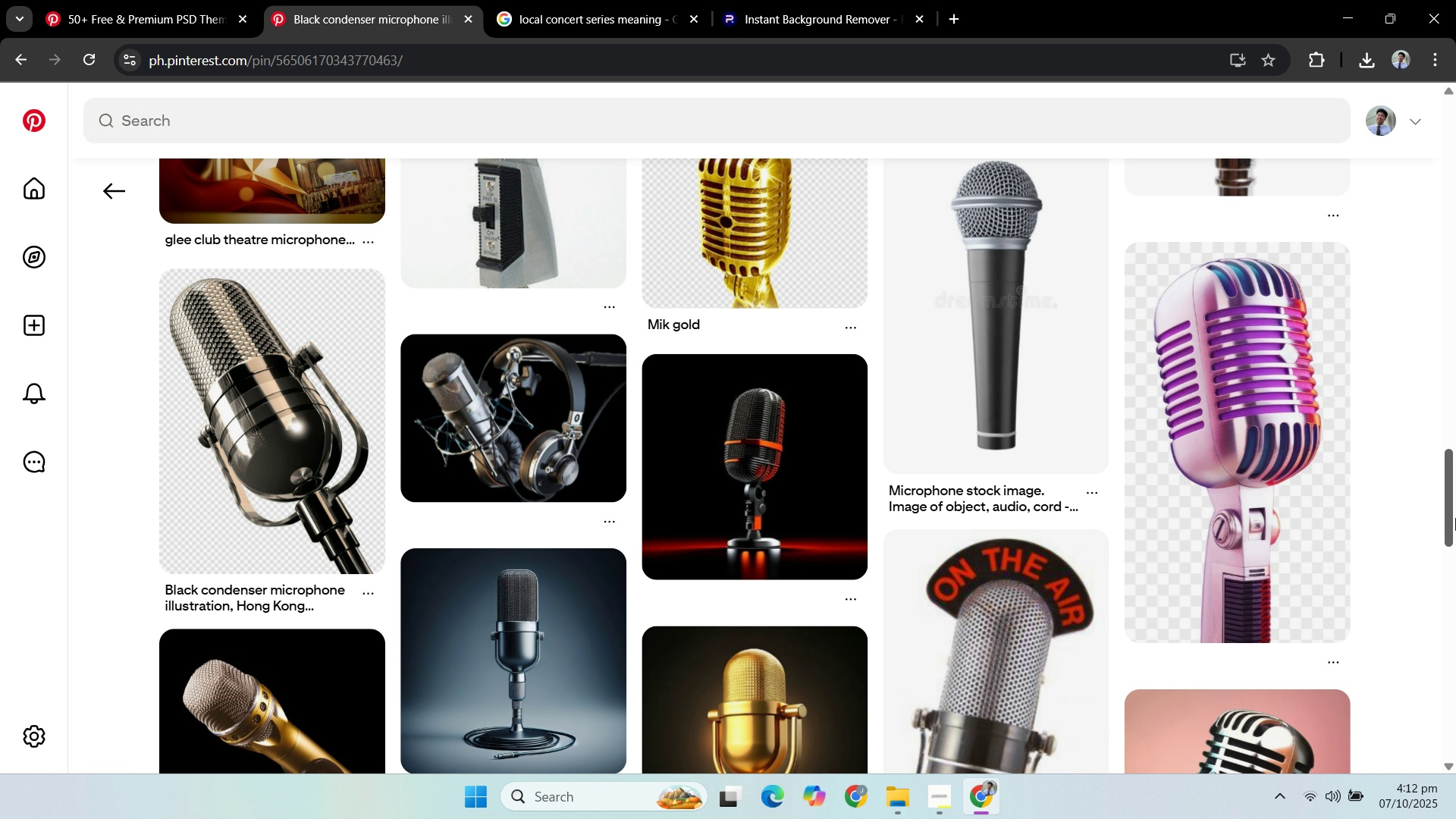 
left_click_drag(start_coordinate=[1455, 516], to_coordinate=[1455, 366])
 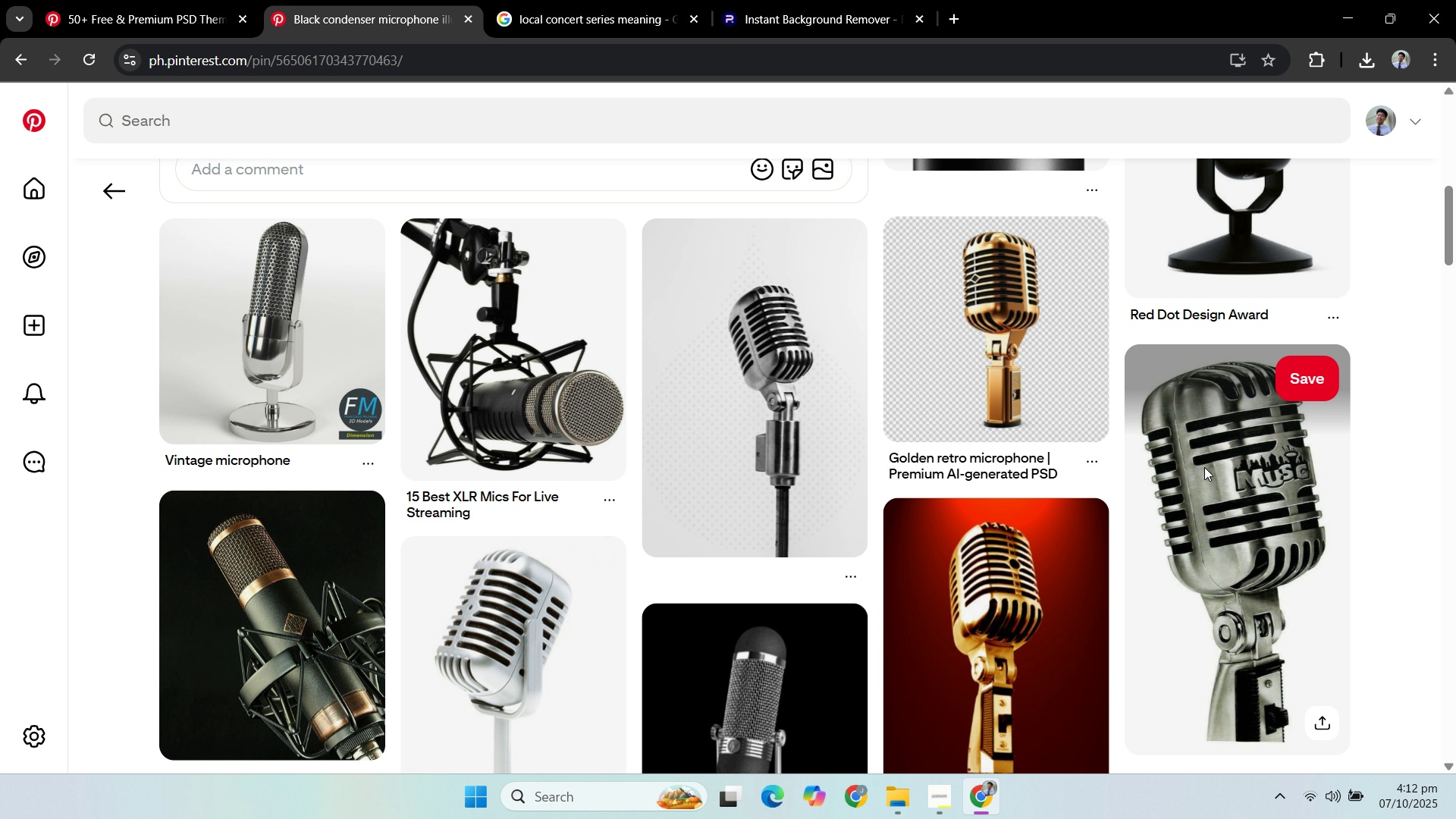 
scroll: coordinate [1170, 468], scroll_direction: up, amount: 6.0
 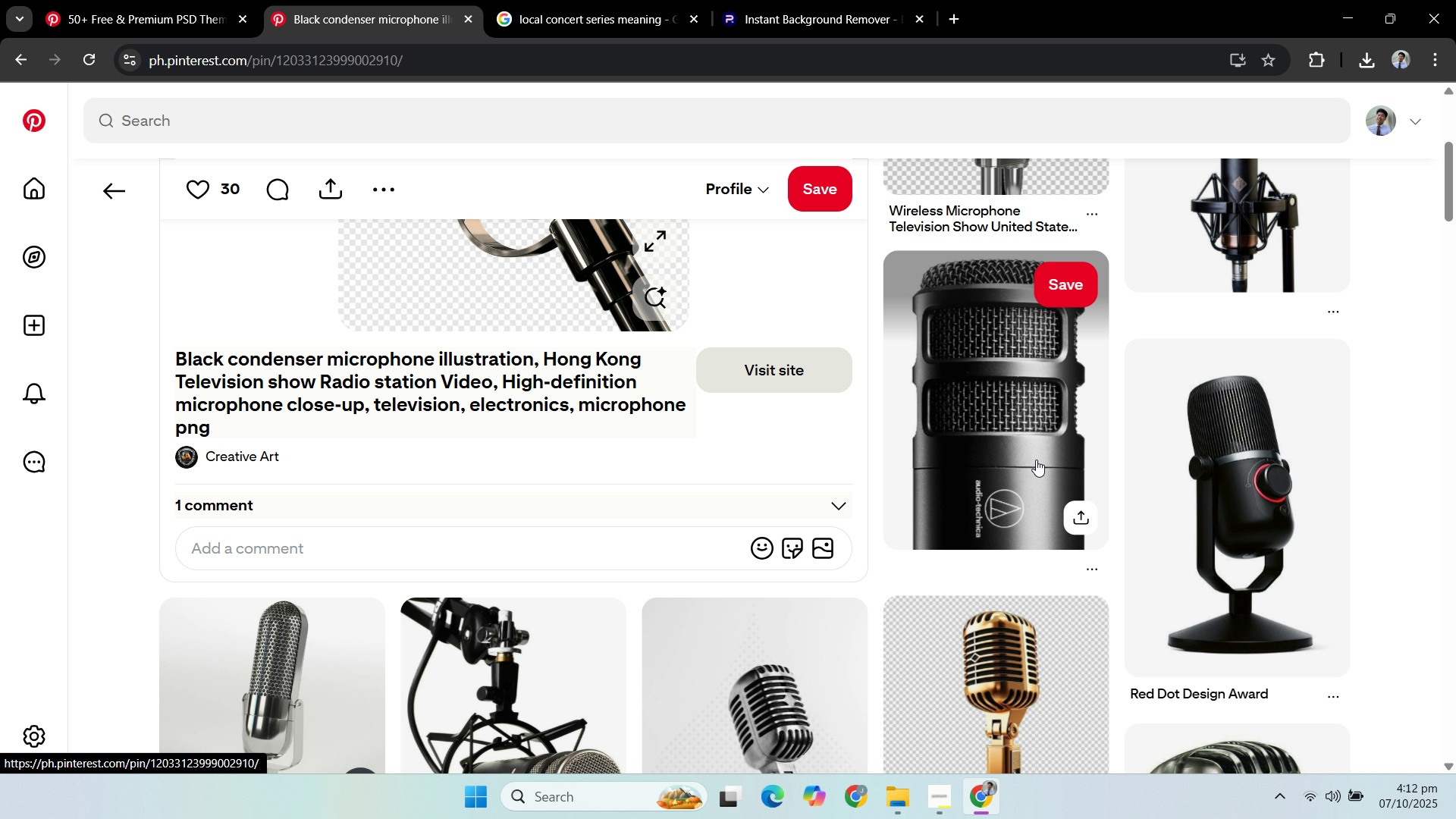 
left_click([1036, 460])
 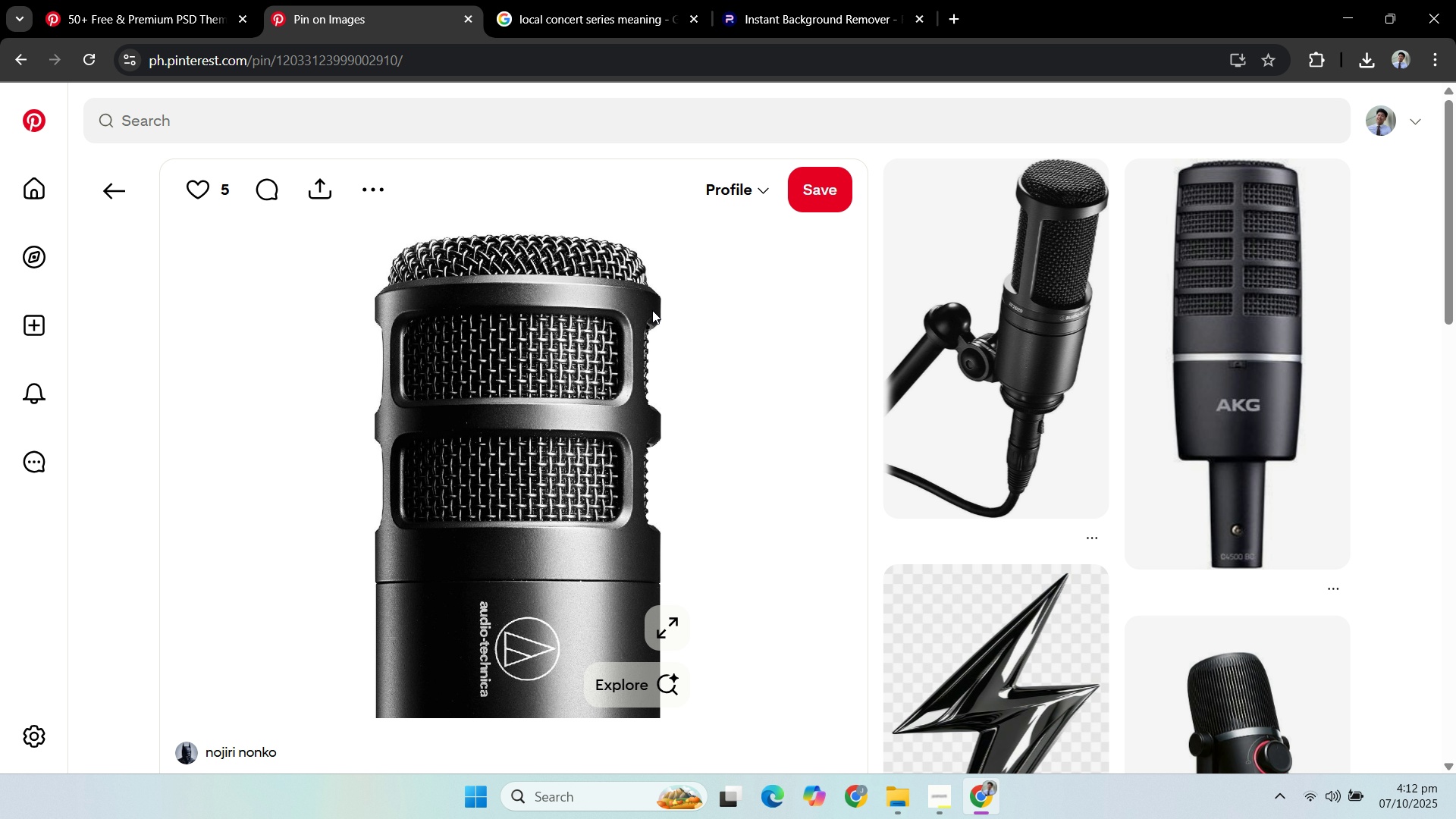 
scroll: coordinate [746, 633], scroll_direction: down, amount: 9.0
 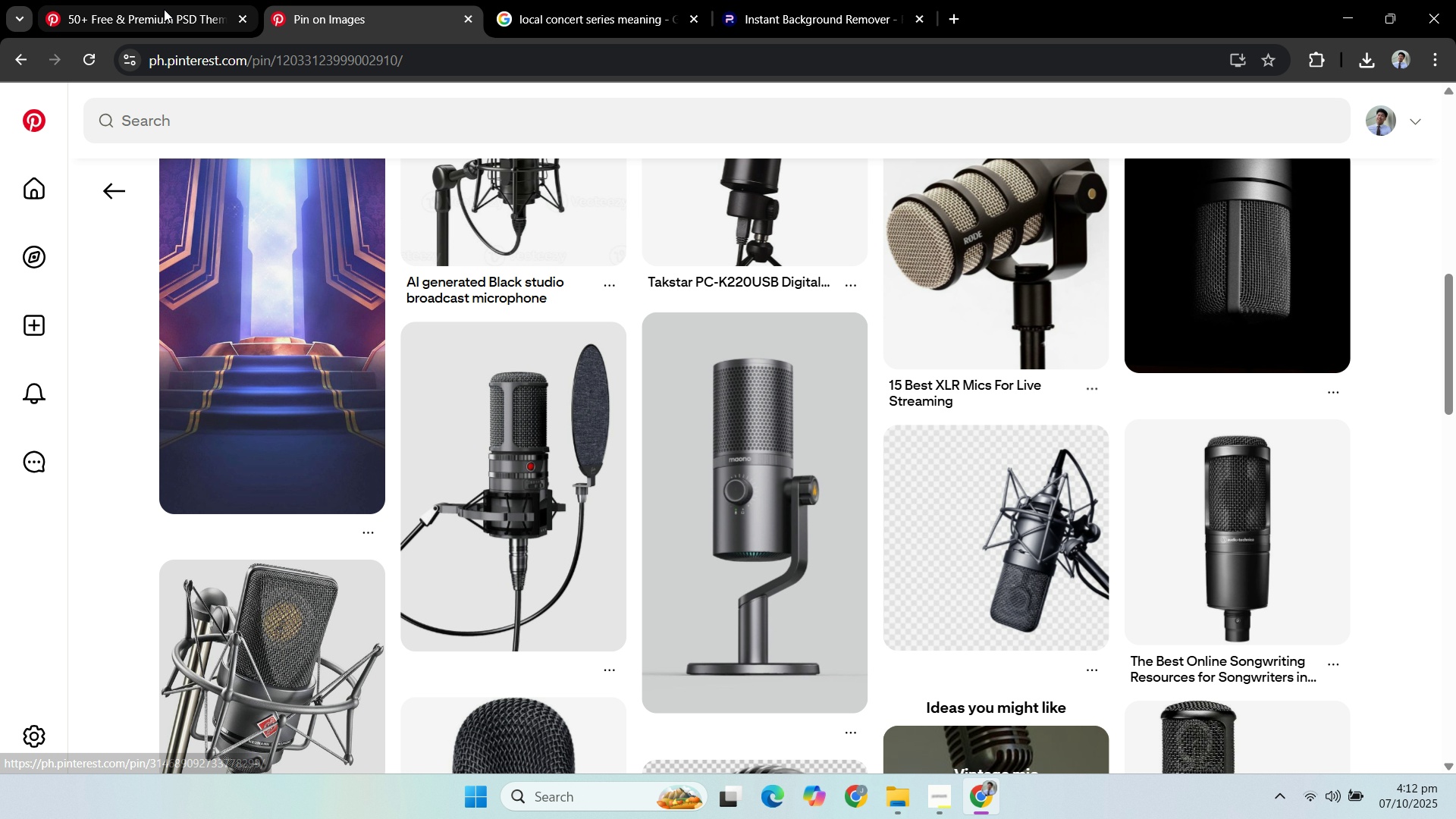 
left_click([165, 9])
 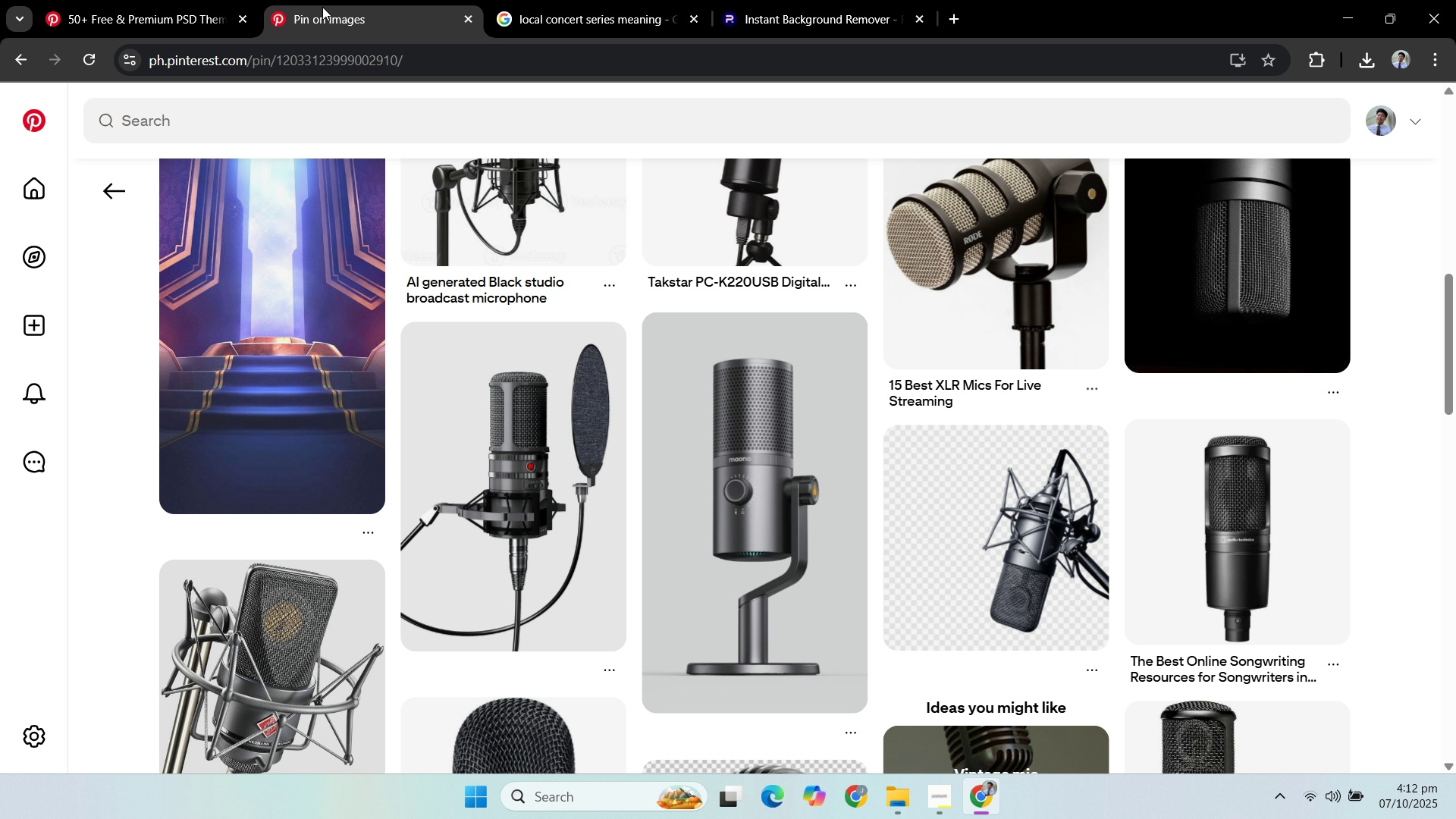 
left_click([322, 7])
 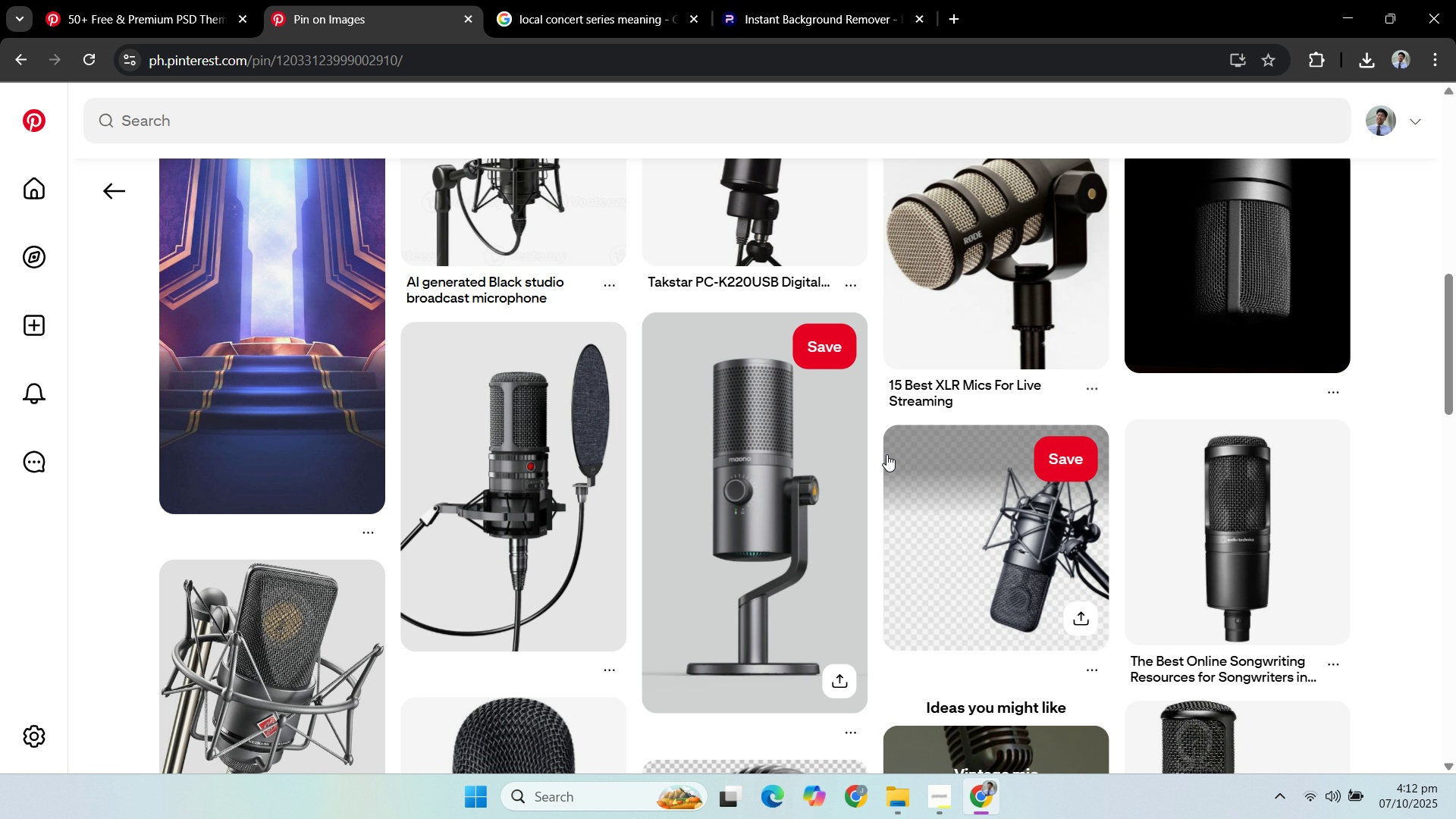 
scroll: coordinate [883, 466], scroll_direction: up, amount: 3.0
 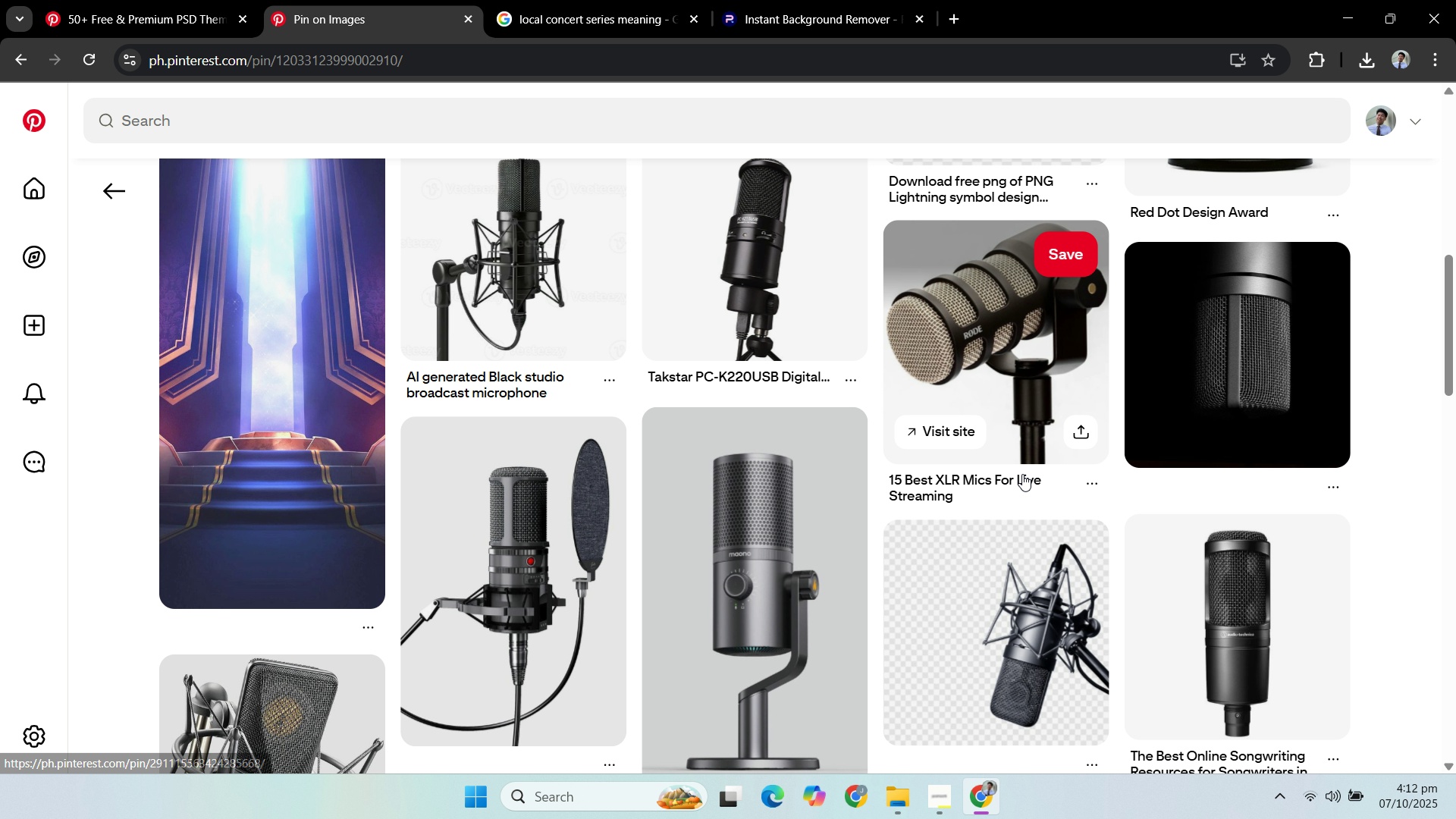 
scroll: coordinate [1016, 475], scroll_direction: down, amount: 7.0
 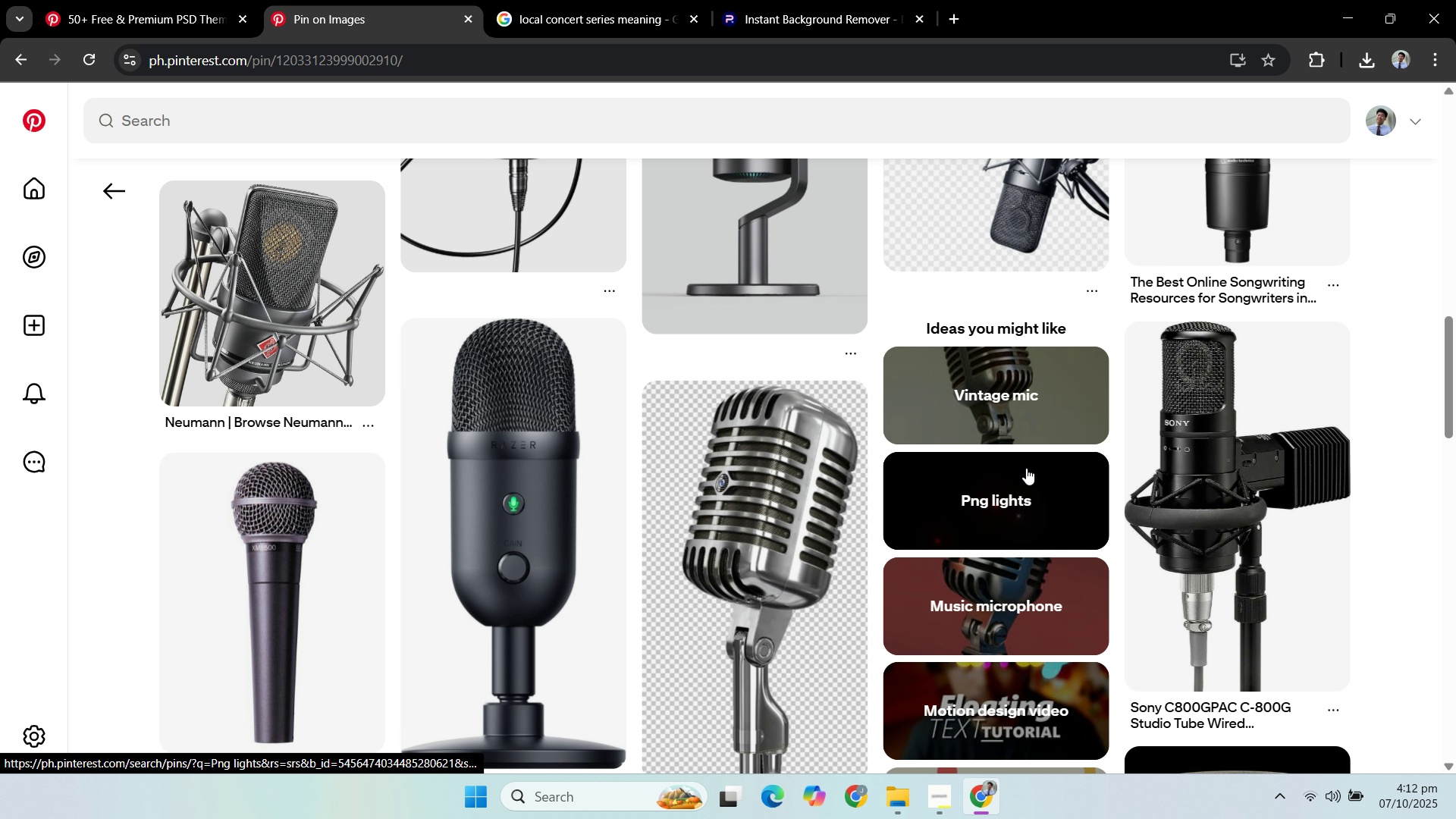 
scroll: coordinate [1034, 493], scroll_direction: up, amount: 13.0
 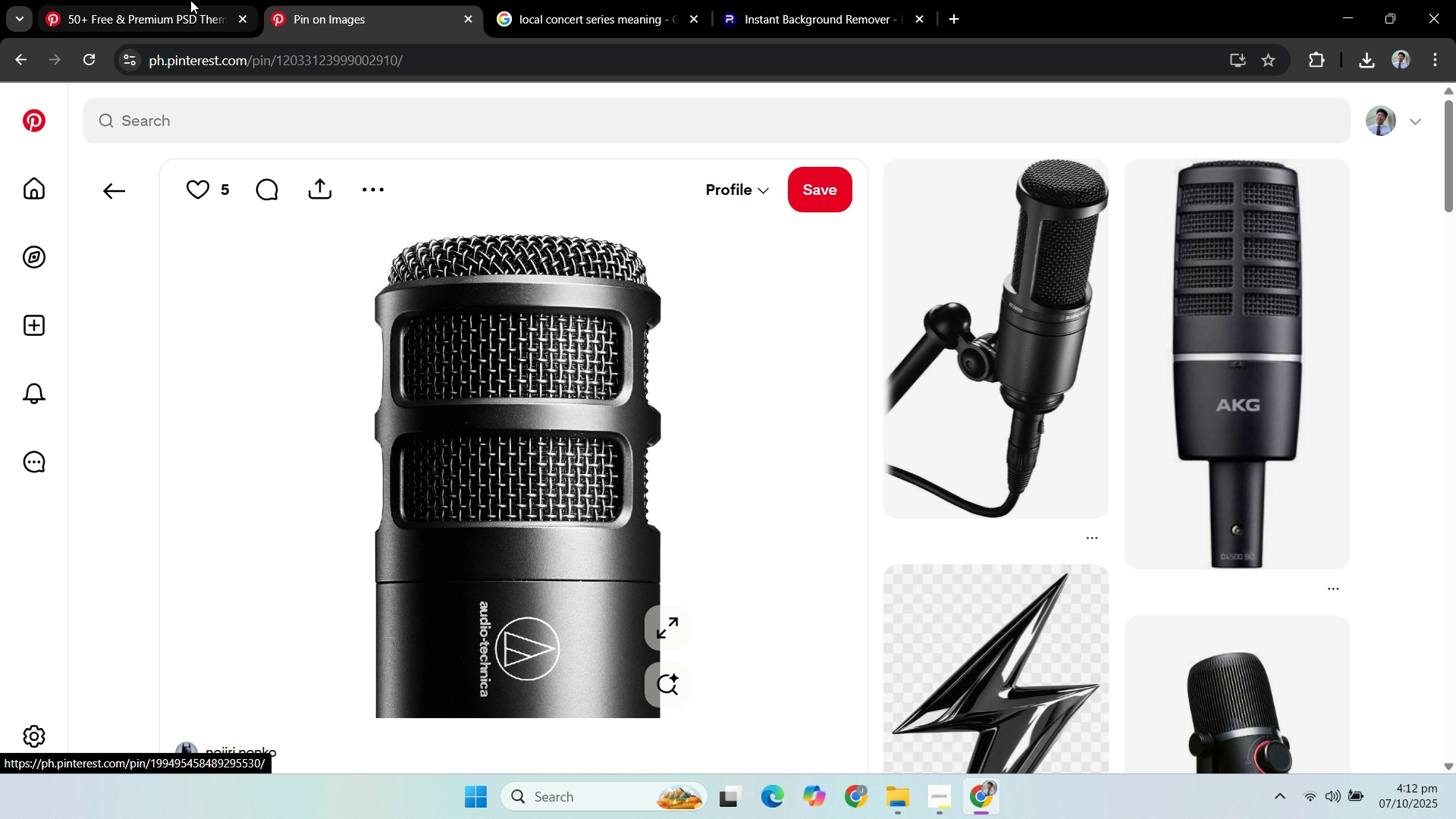 
scroll: coordinate [985, 526], scroll_direction: down, amount: 4.0
 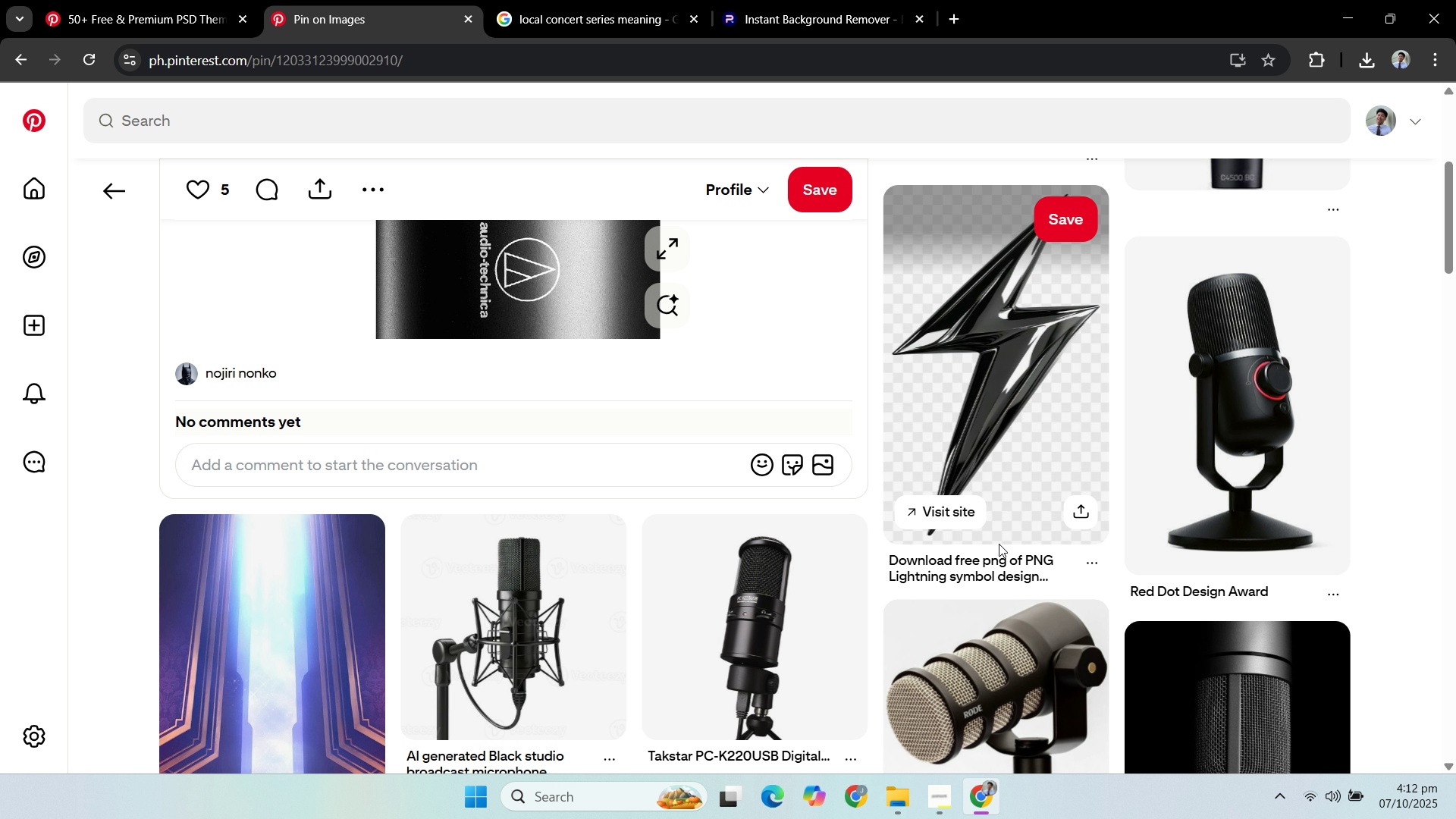 
scroll: coordinate [1041, 559], scroll_direction: up, amount: 7.0
 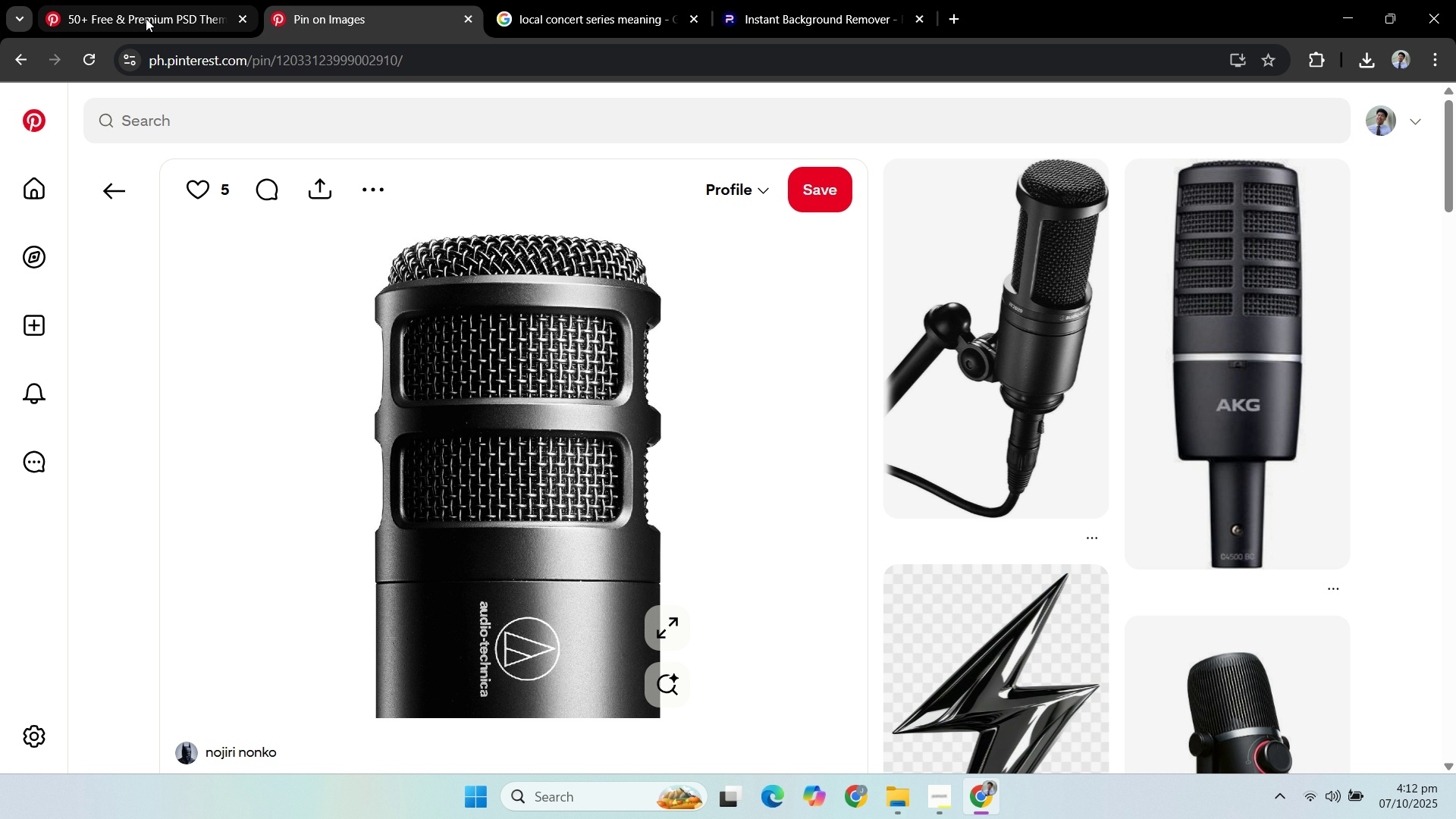 
left_click([146, 18])
 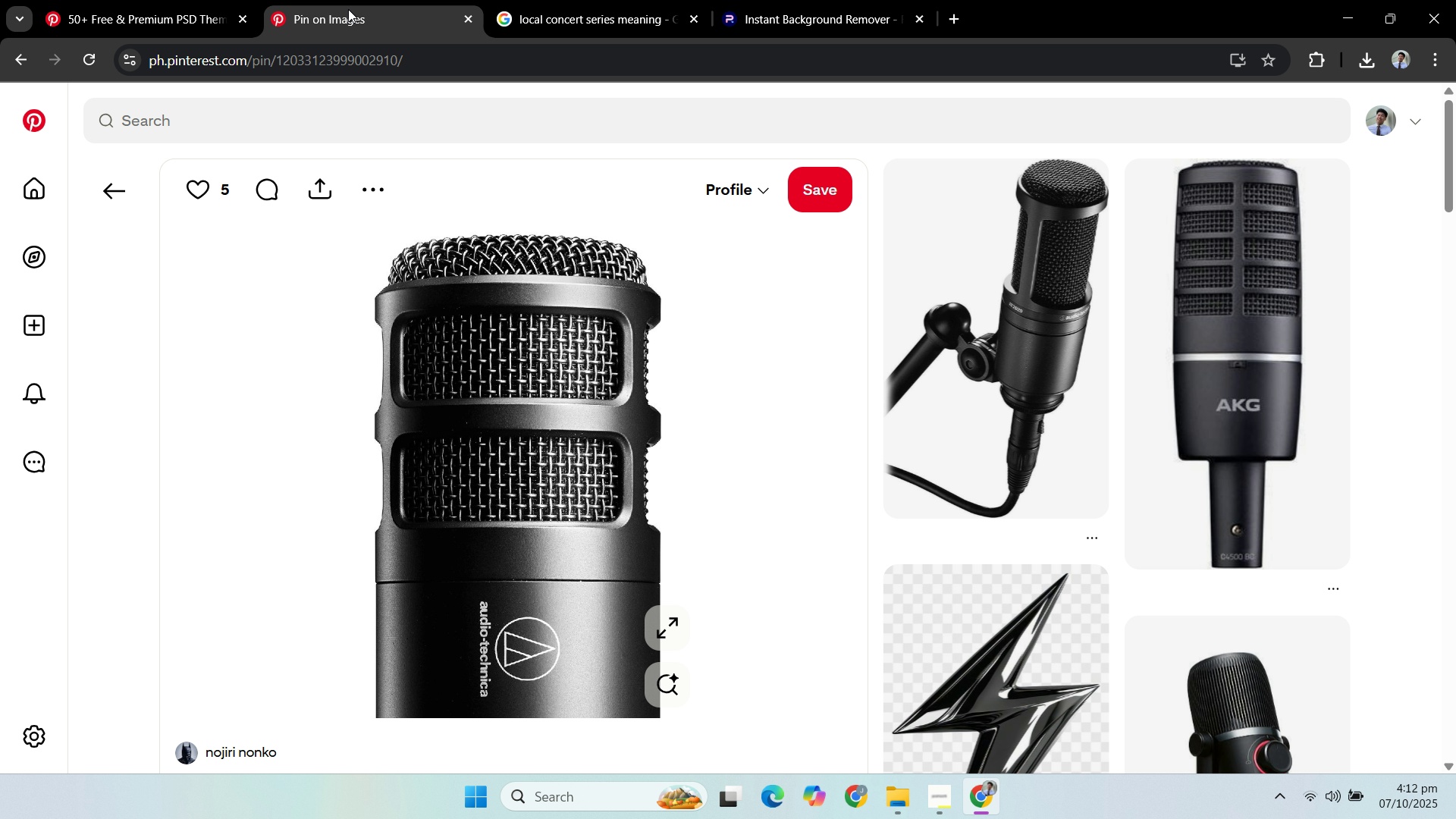 
scroll: coordinate [758, 350], scroll_direction: down, amount: 6.0
 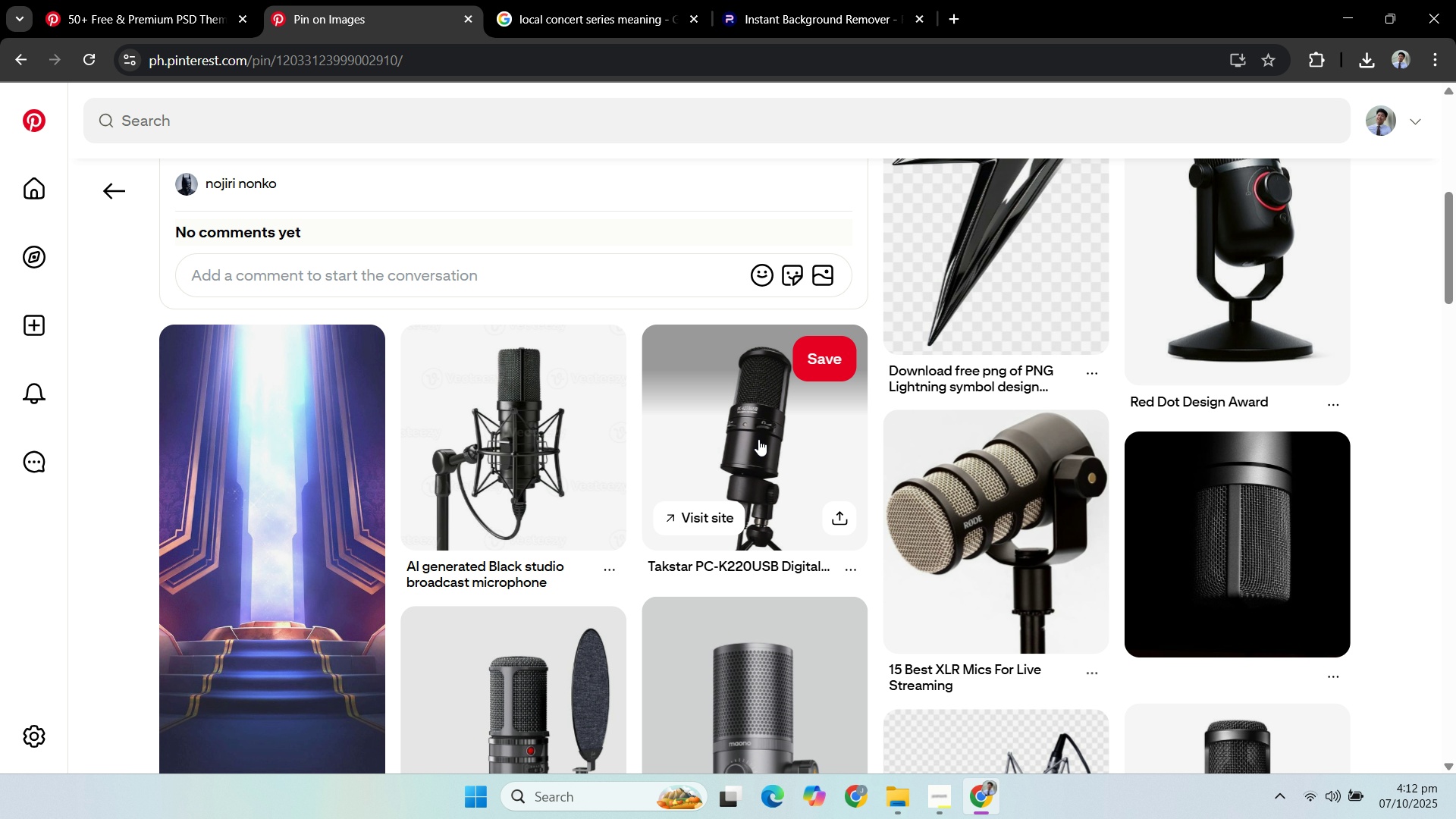 
scroll: coordinate [1009, 372], scroll_direction: up, amount: 8.0
 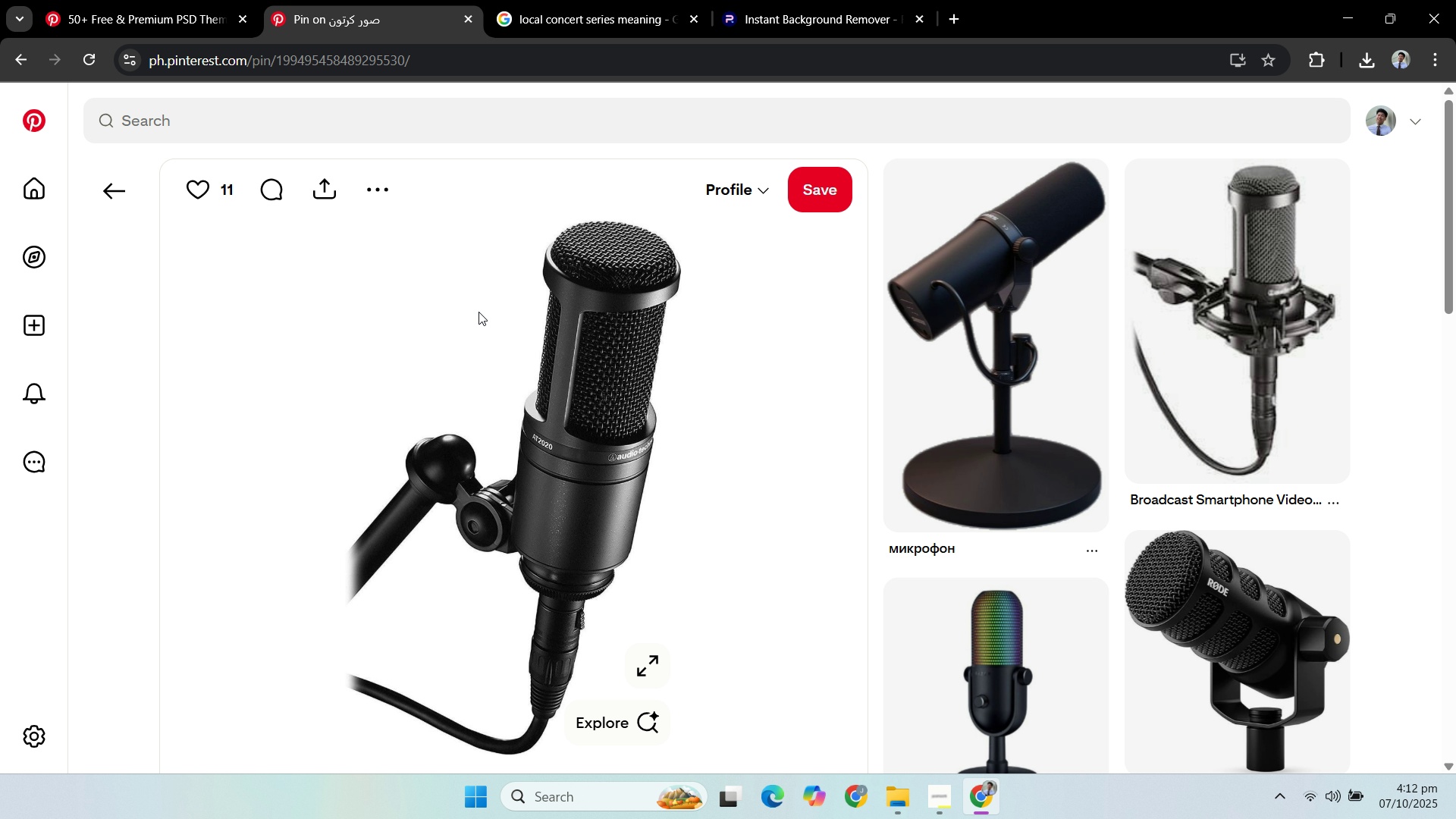 
scroll: coordinate [601, 354], scroll_direction: down, amount: 17.0
 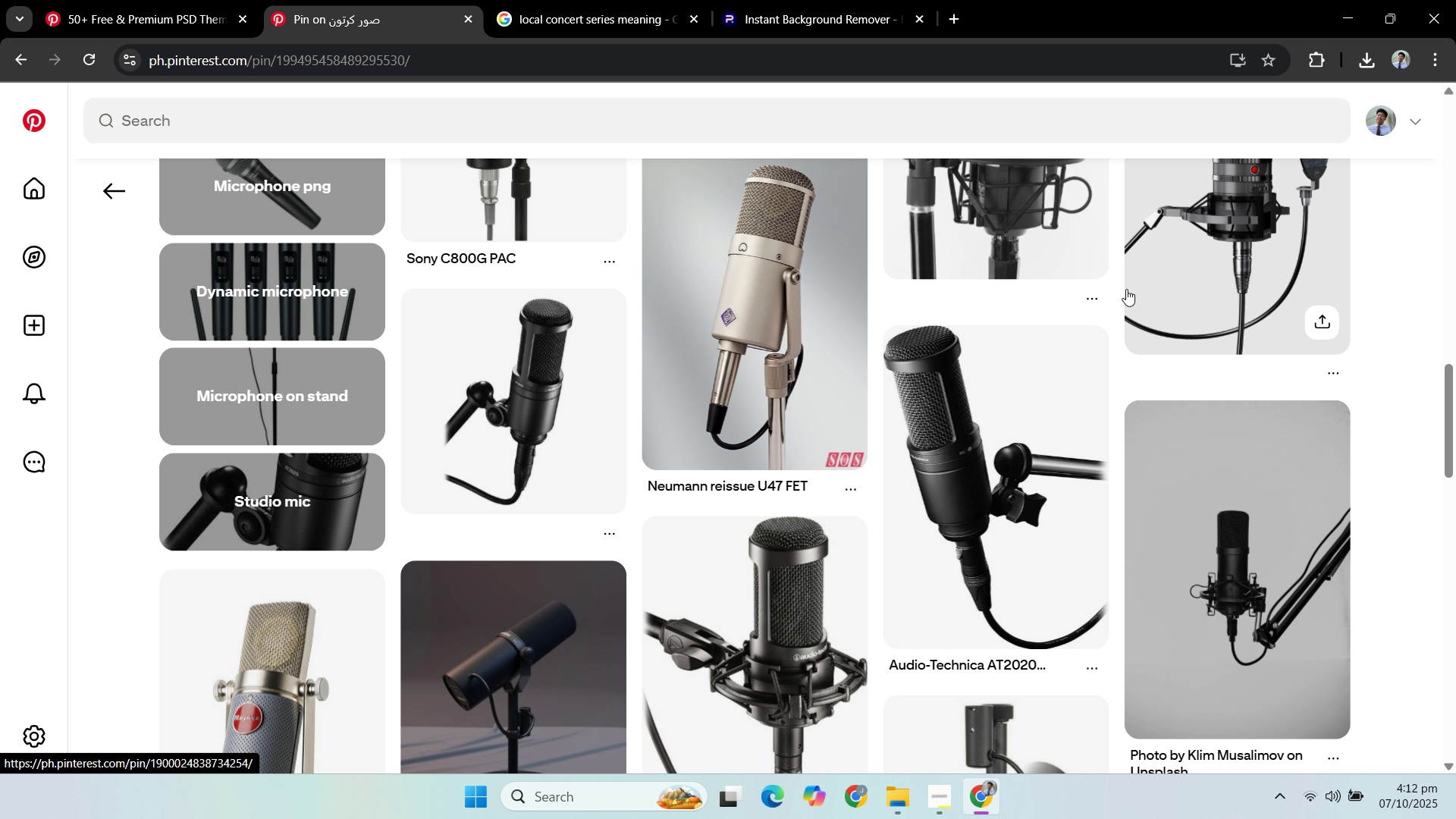 
scroll: coordinate [941, 269], scroll_direction: down, amount: 9.0
 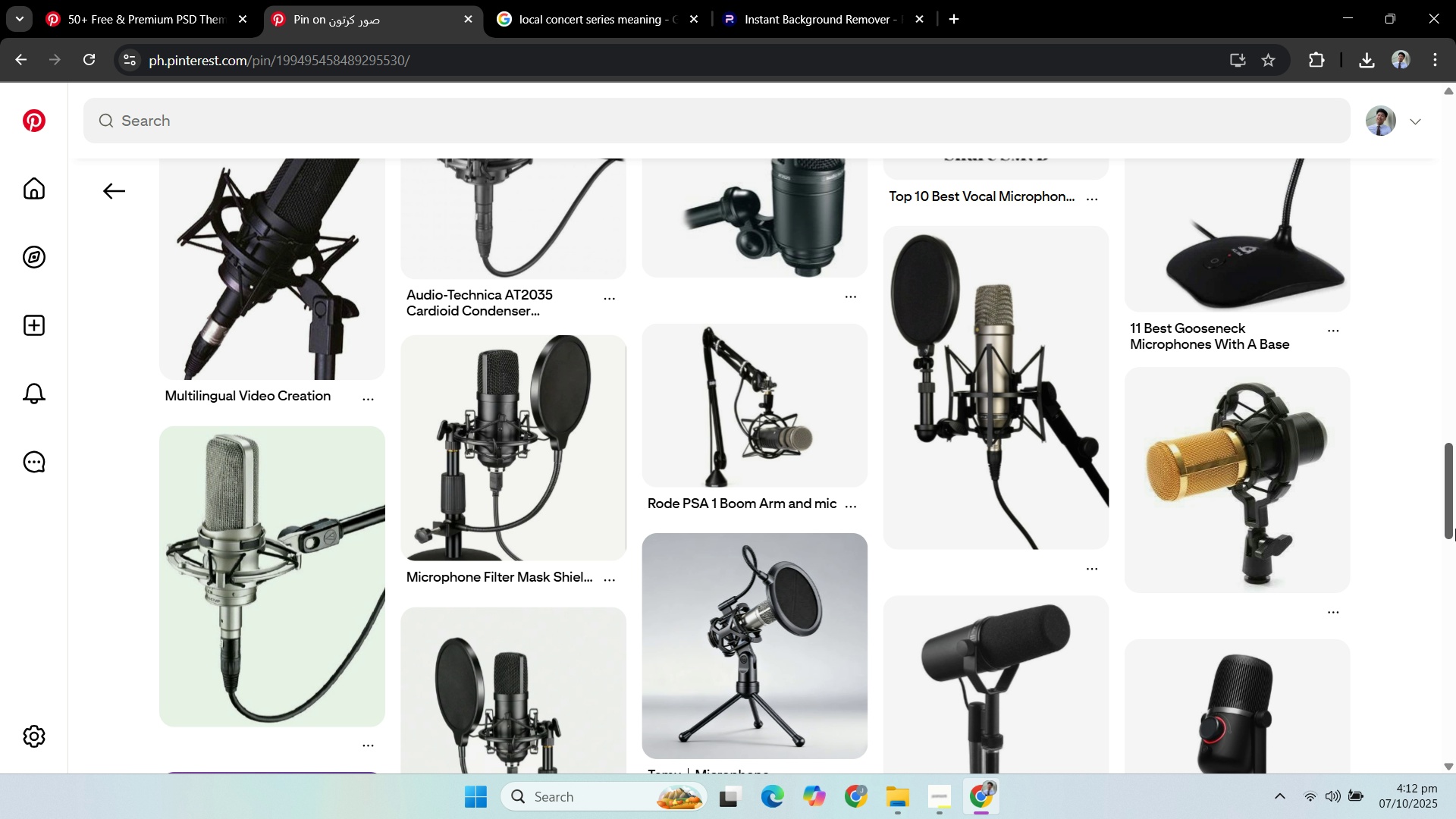 
left_click_drag(start_coordinate=[1451, 532], to_coordinate=[1403, 369])
 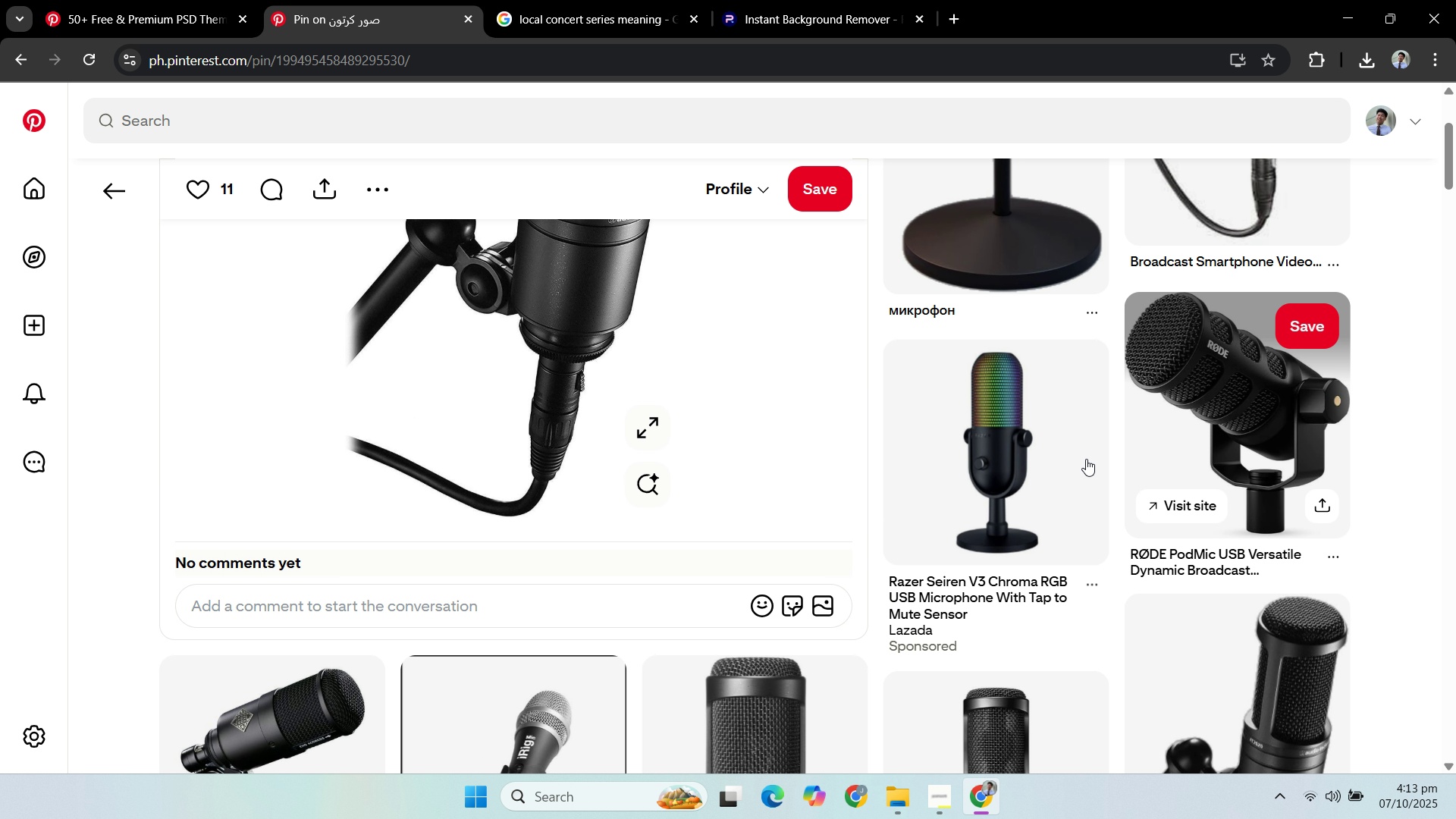 
scroll: coordinate [1030, 507], scroll_direction: up, amount: 7.0
 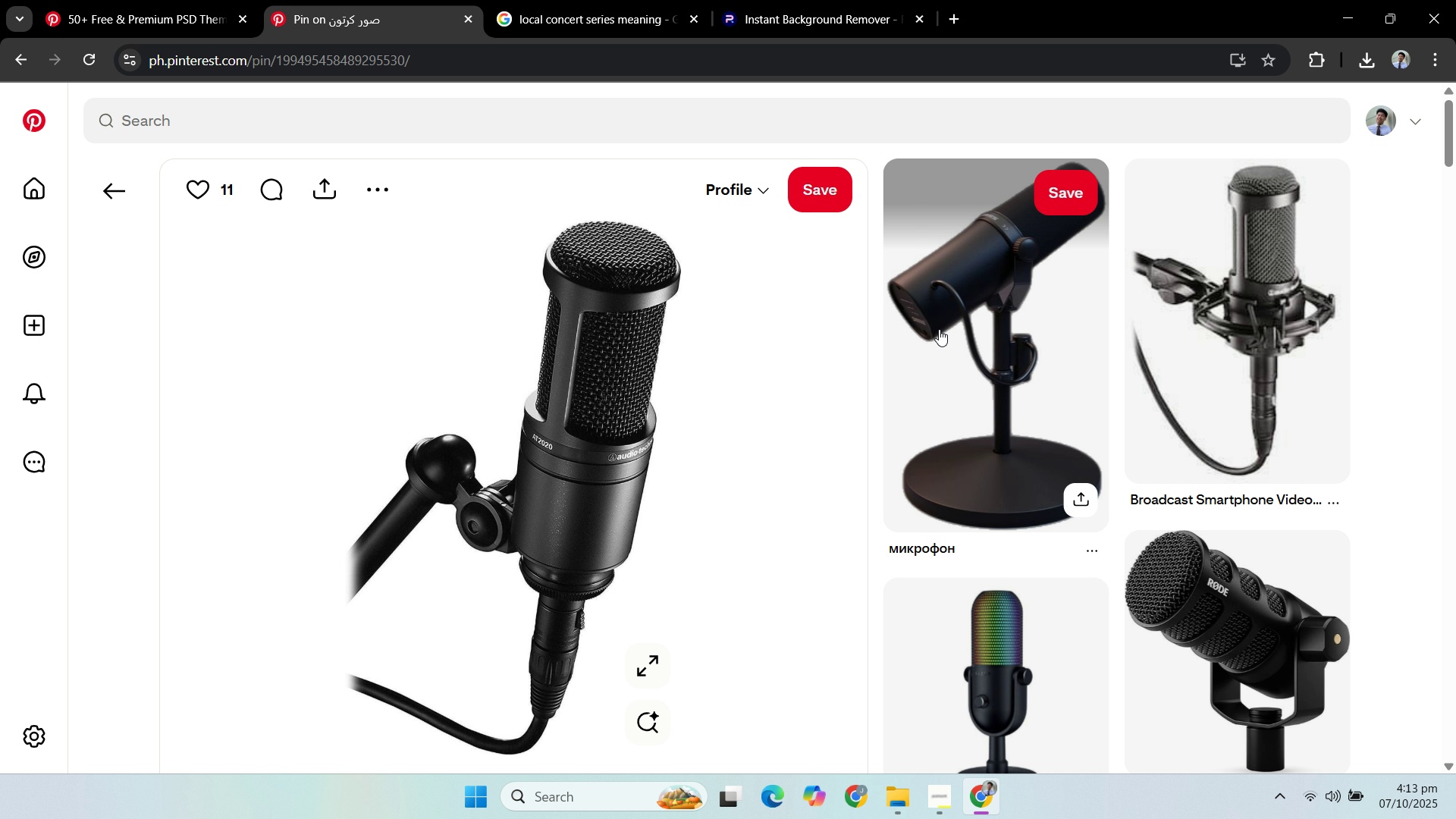 
scroll: coordinate [496, 451], scroll_direction: down, amount: 9.0
 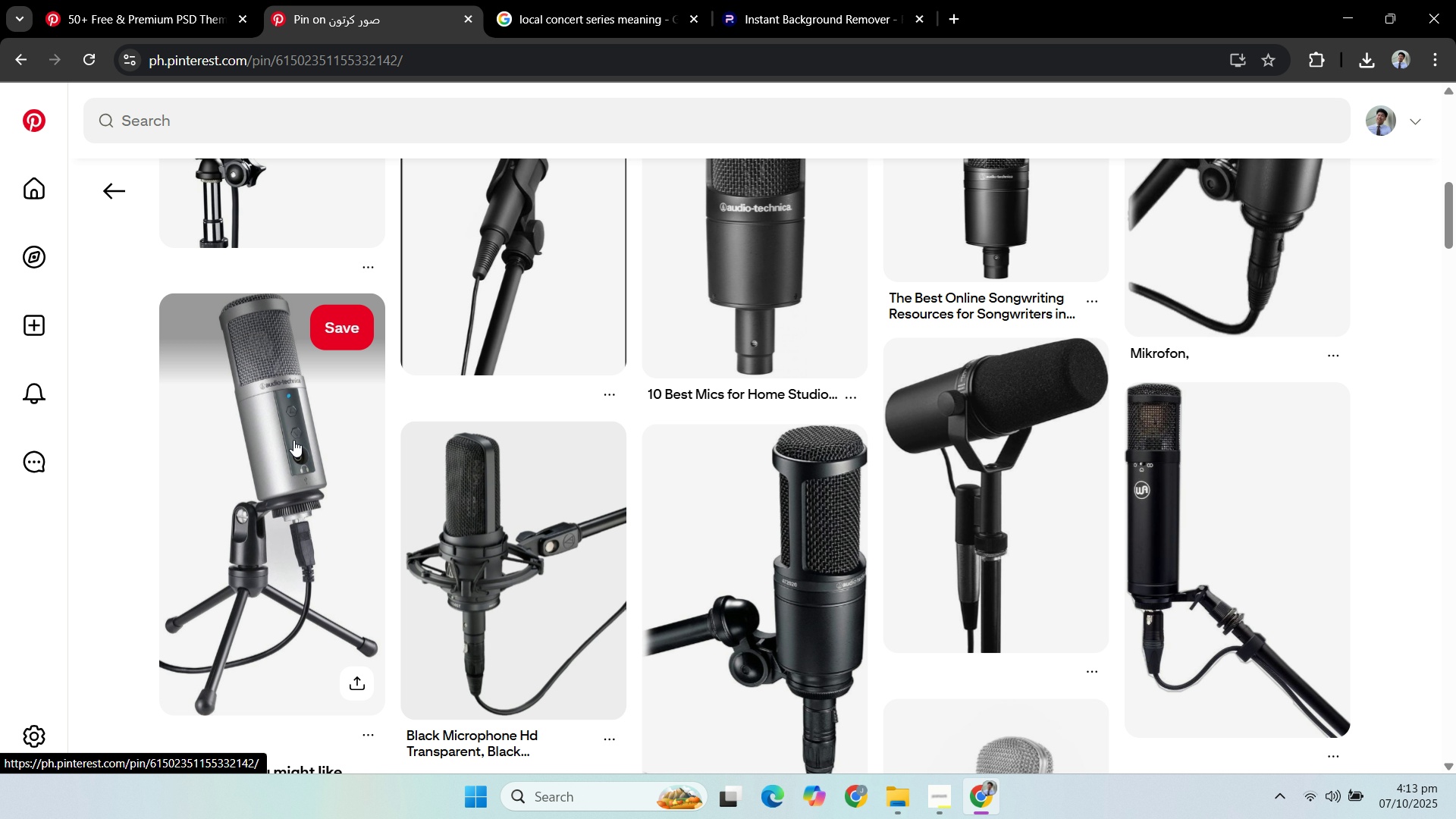 
left_click([293, 440])
 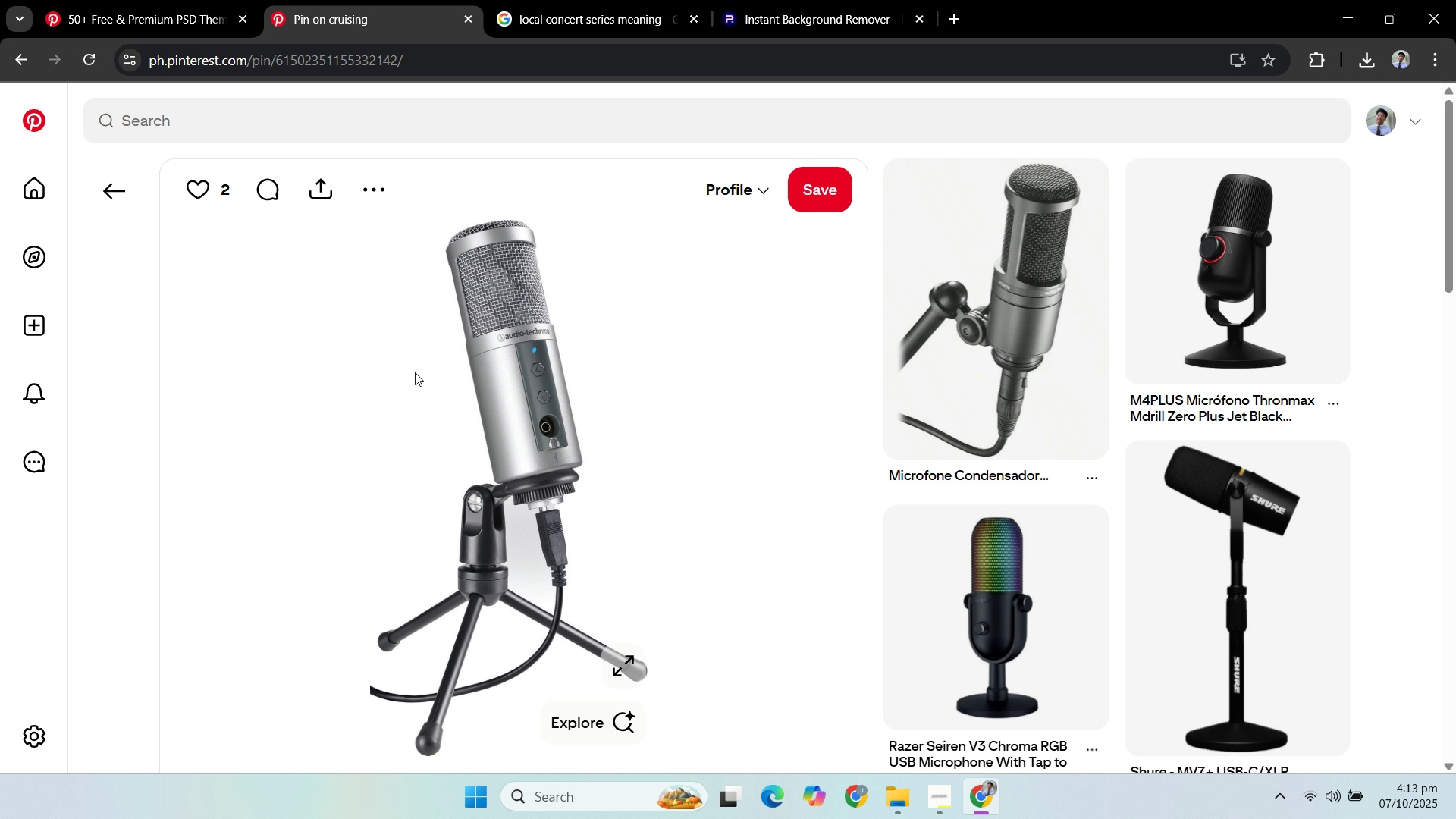 
scroll: coordinate [1191, 404], scroll_direction: down, amount: 14.0
 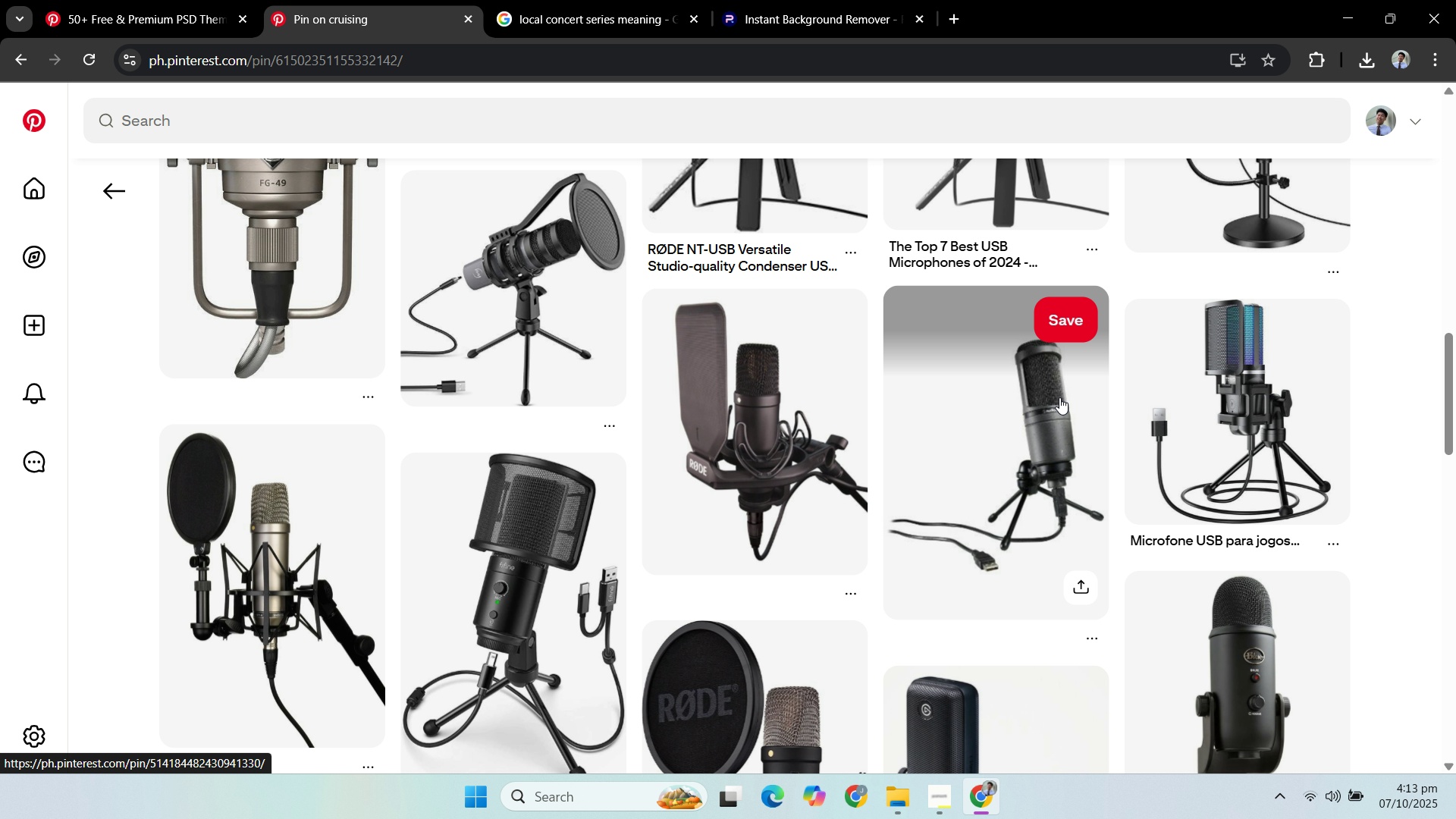 
scroll: coordinate [1058, 360], scroll_direction: down, amount: 7.0
 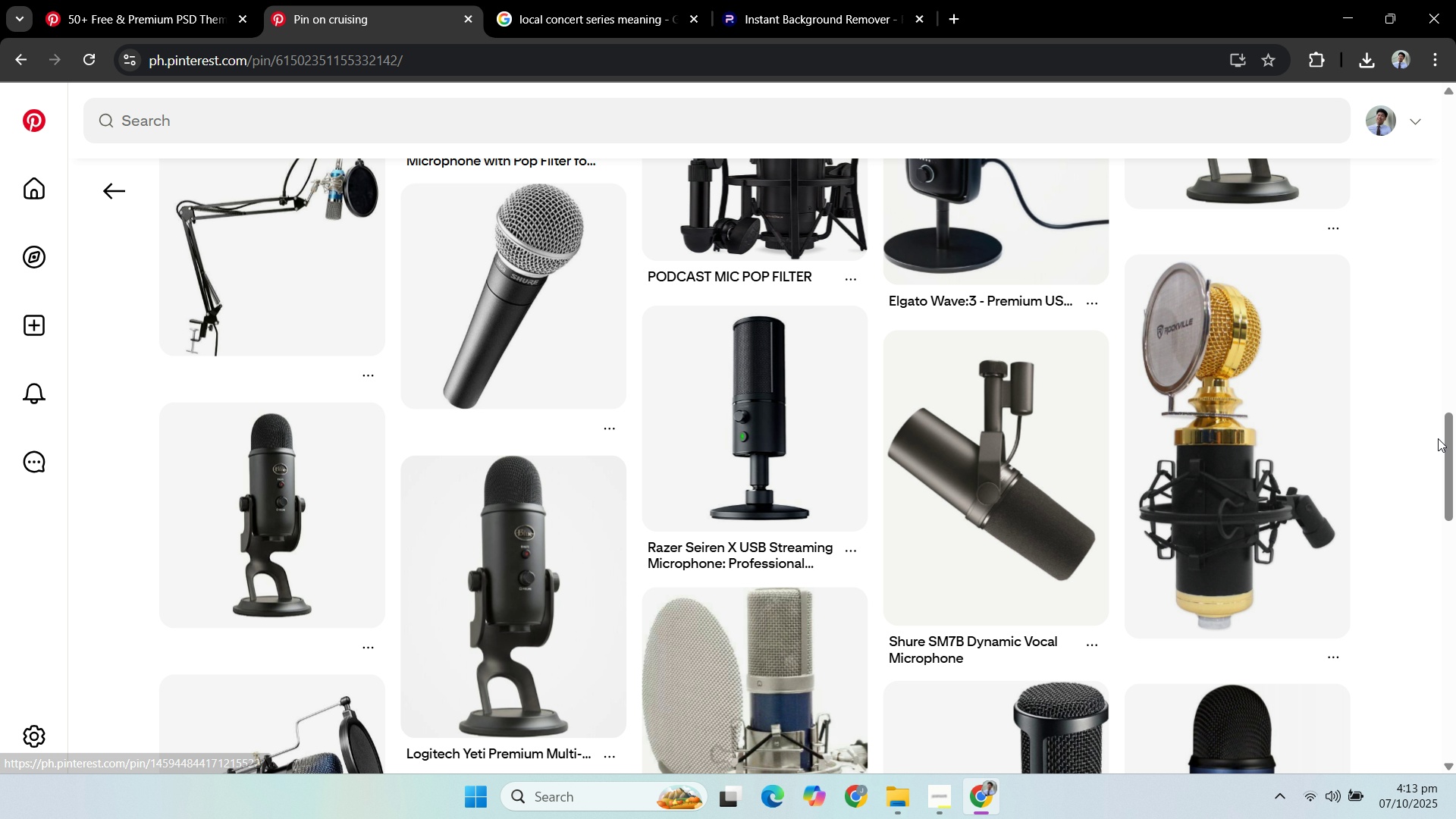 
left_click_drag(start_coordinate=[1446, 443], to_coordinate=[1455, 548])
 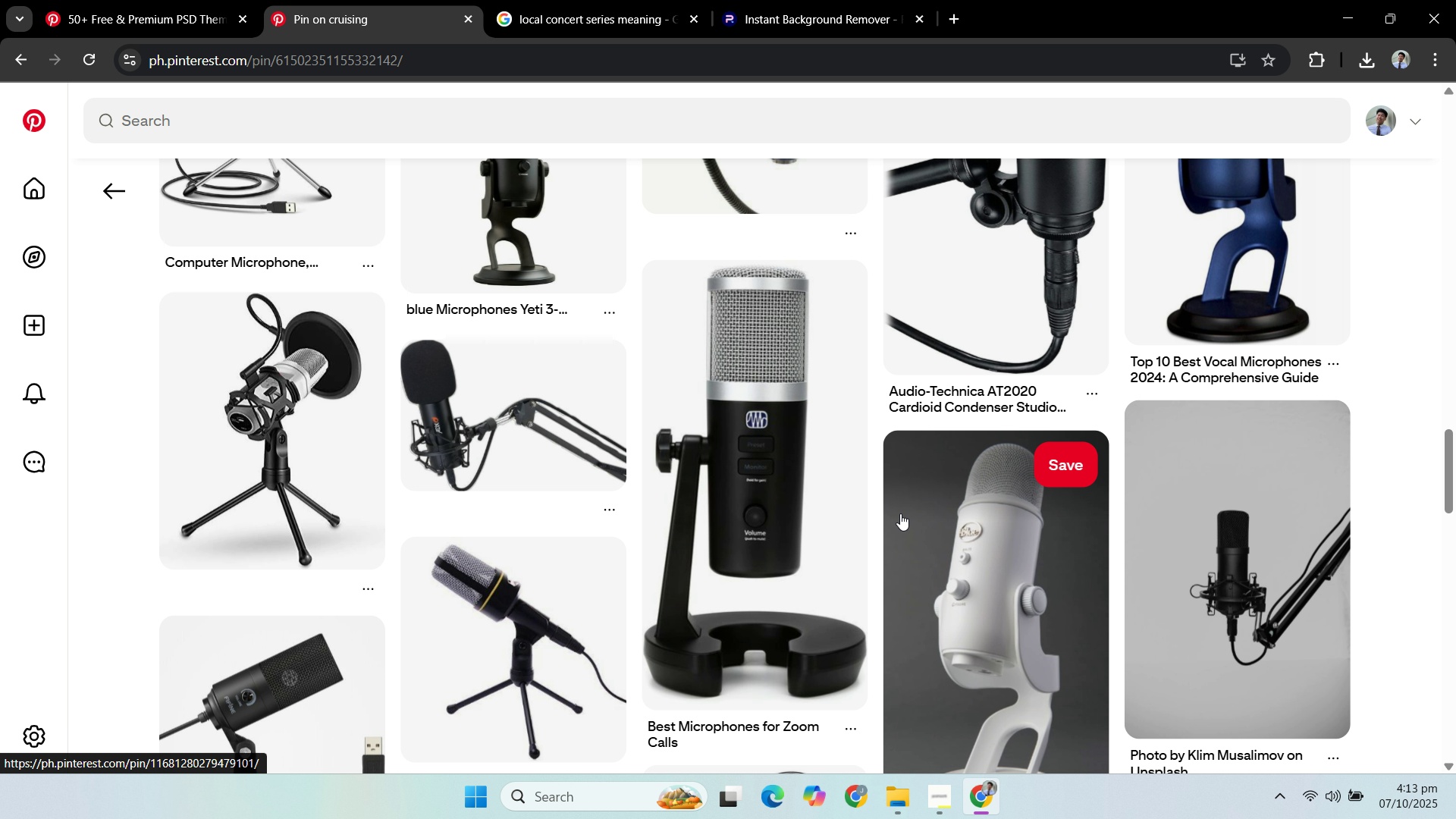 
scroll: coordinate [899, 513], scroll_direction: down, amount: 2.0
 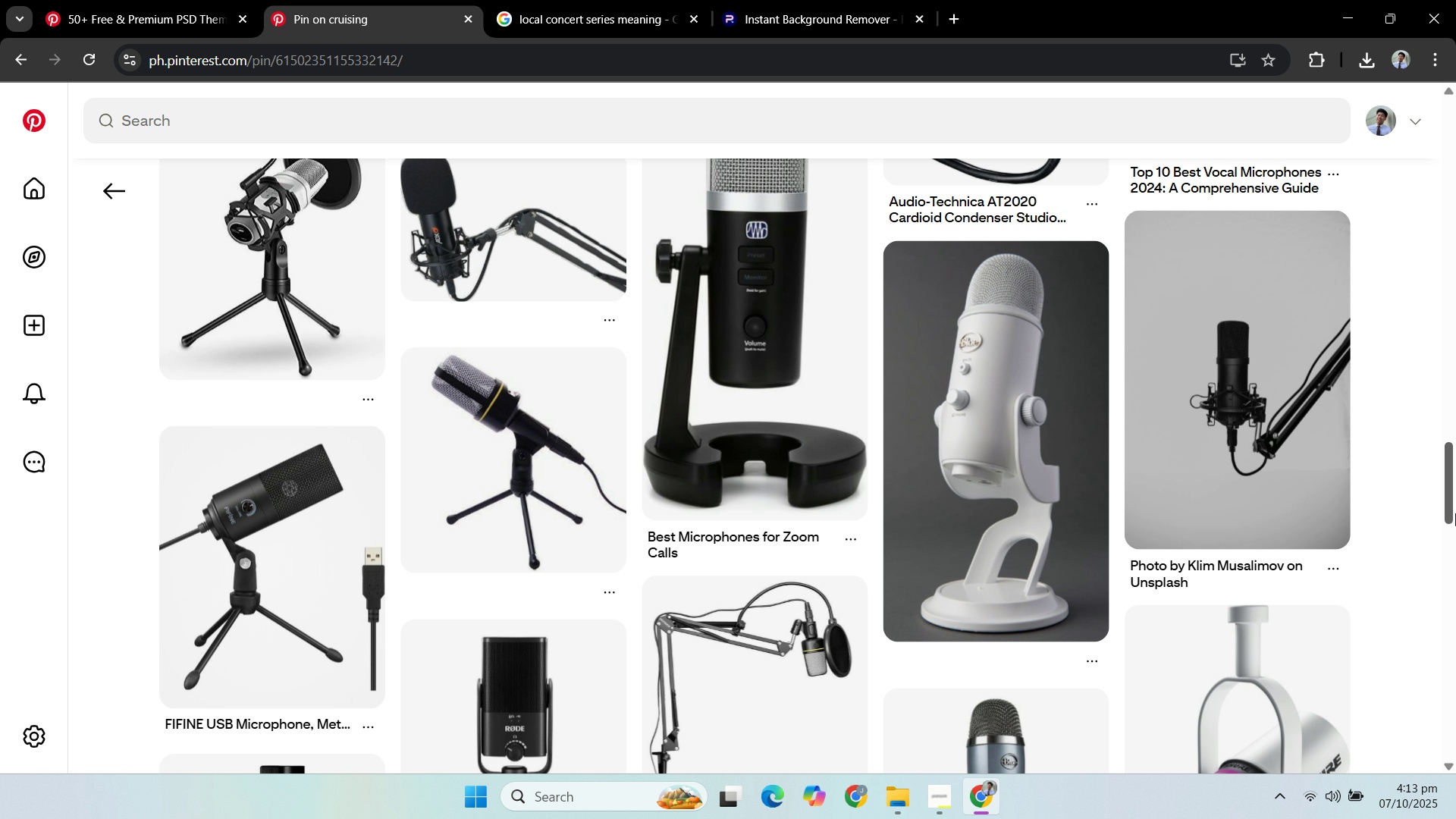 
left_click_drag(start_coordinate=[1455, 489], to_coordinate=[1442, 186])
 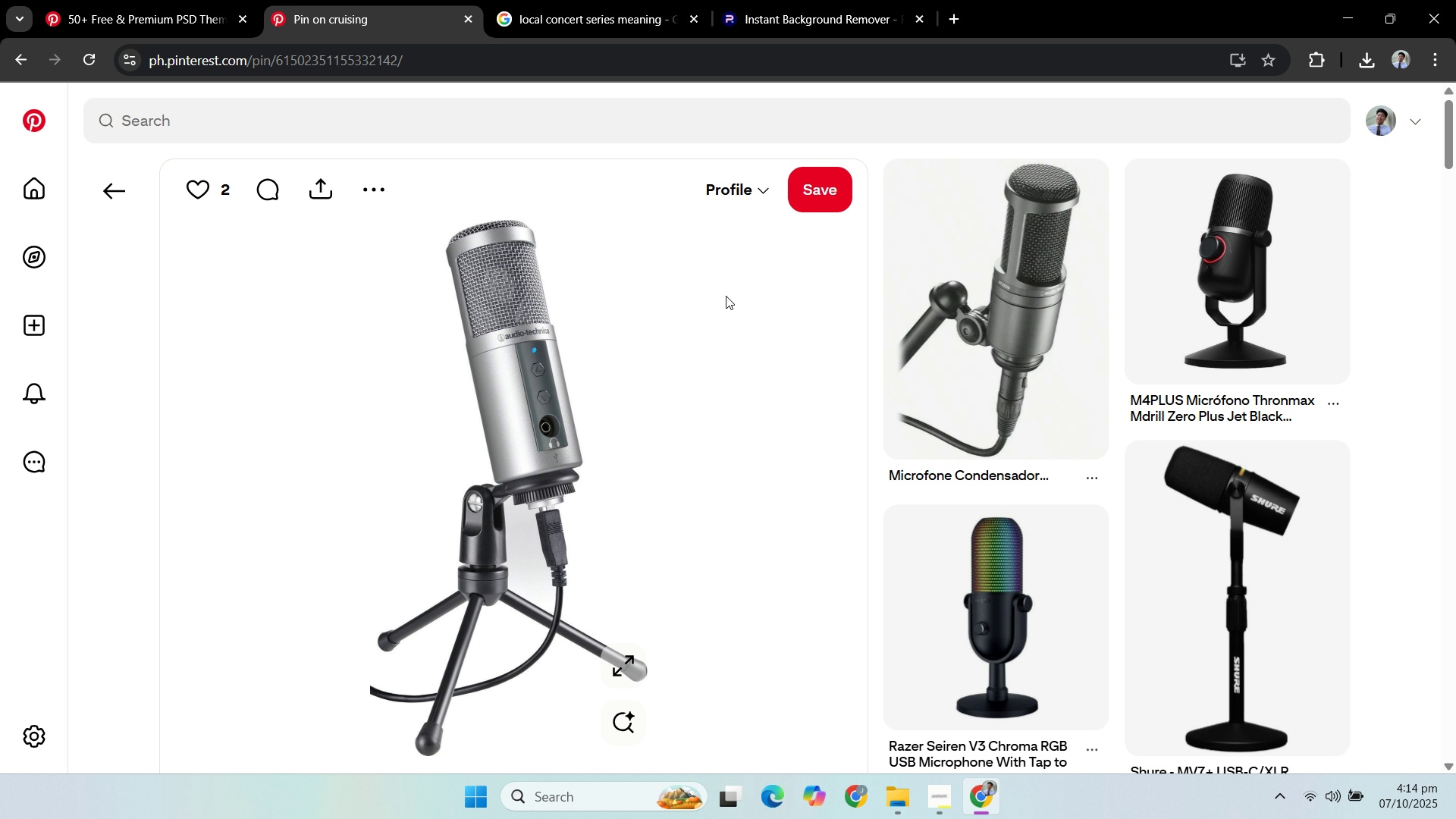 
scroll: coordinate [642, 292], scroll_direction: up, amount: 2.0
 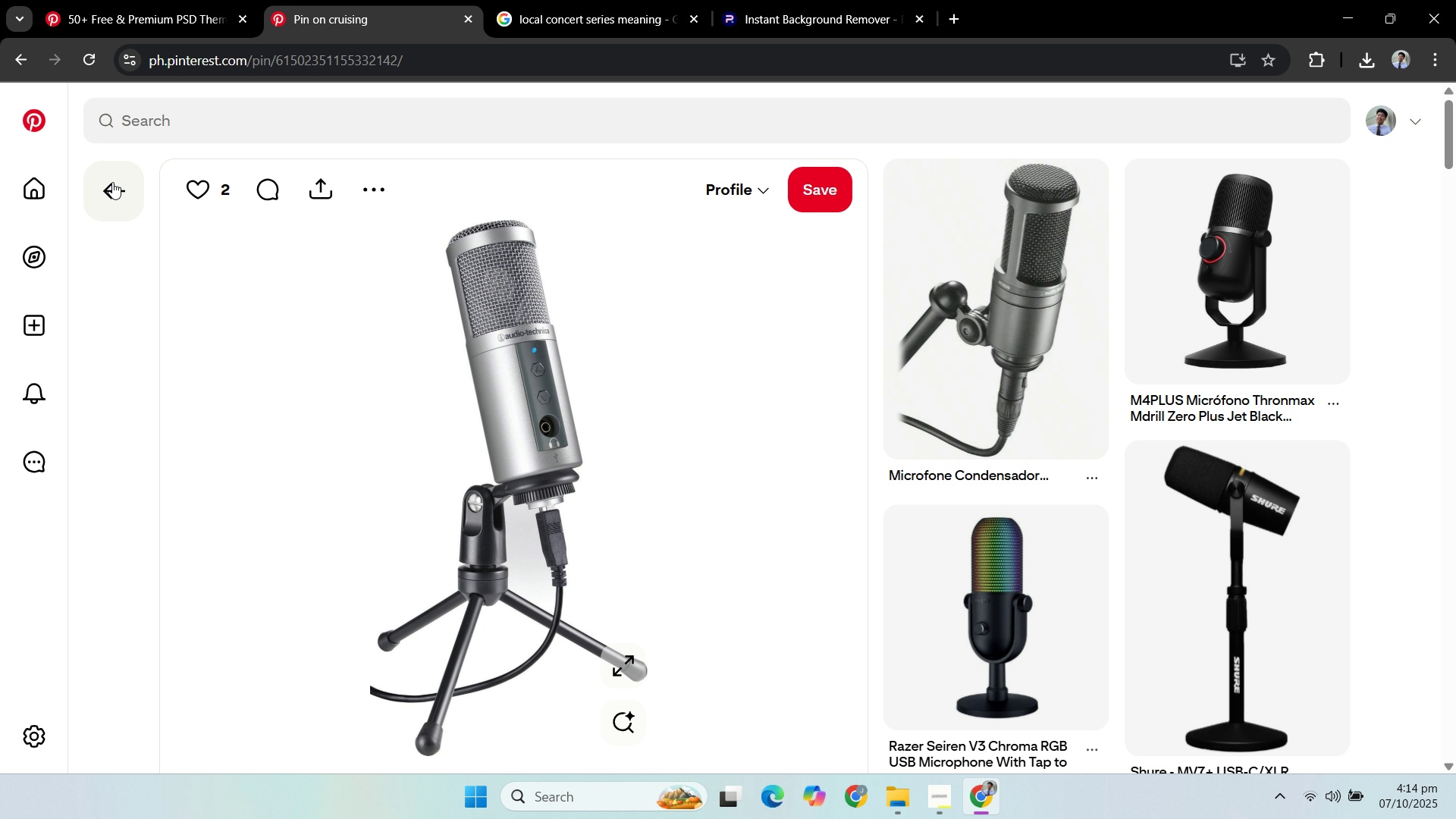 
left_click([112, 182])
 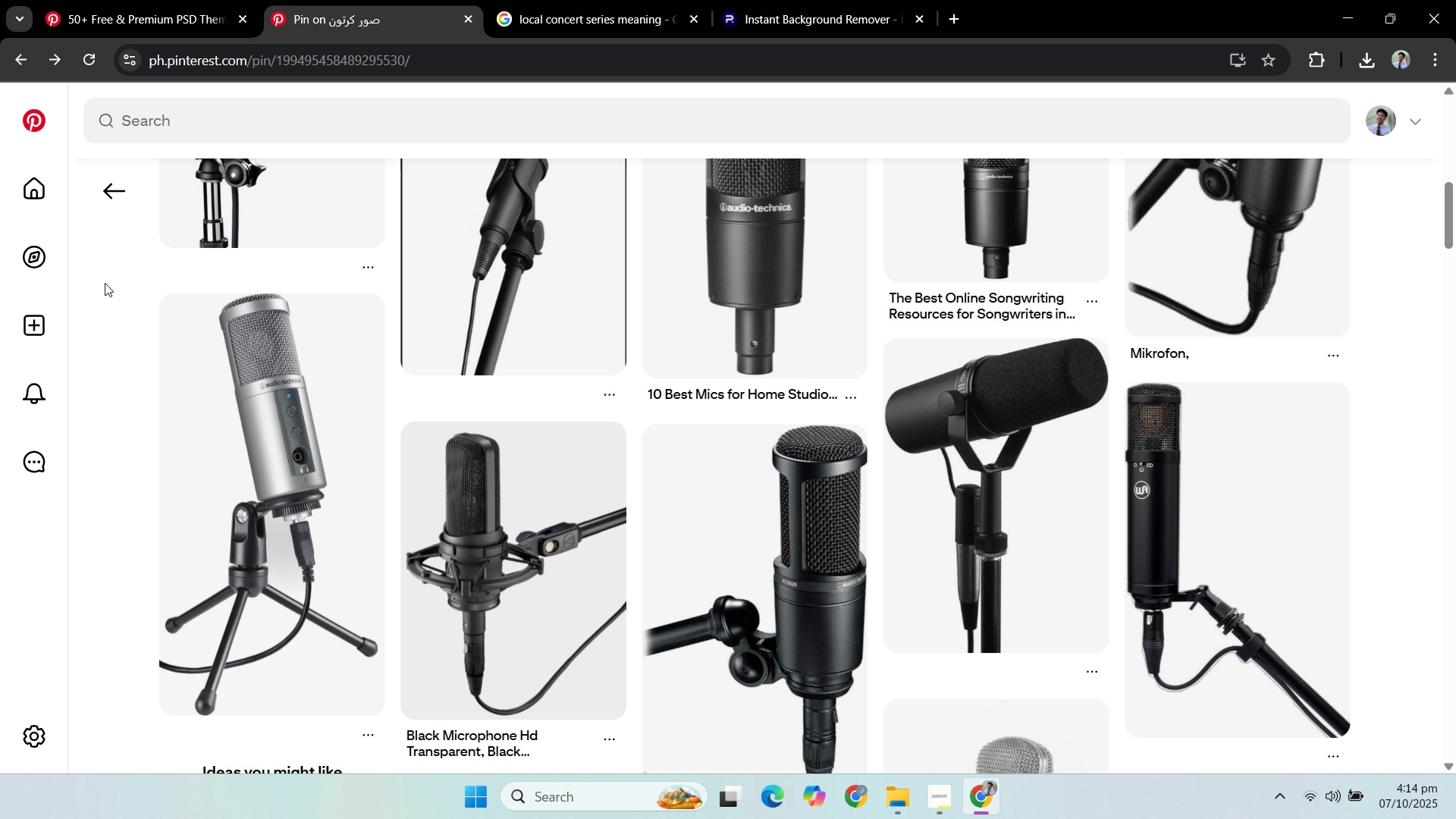 
scroll: coordinate [174, 288], scroll_direction: up, amount: 15.0
 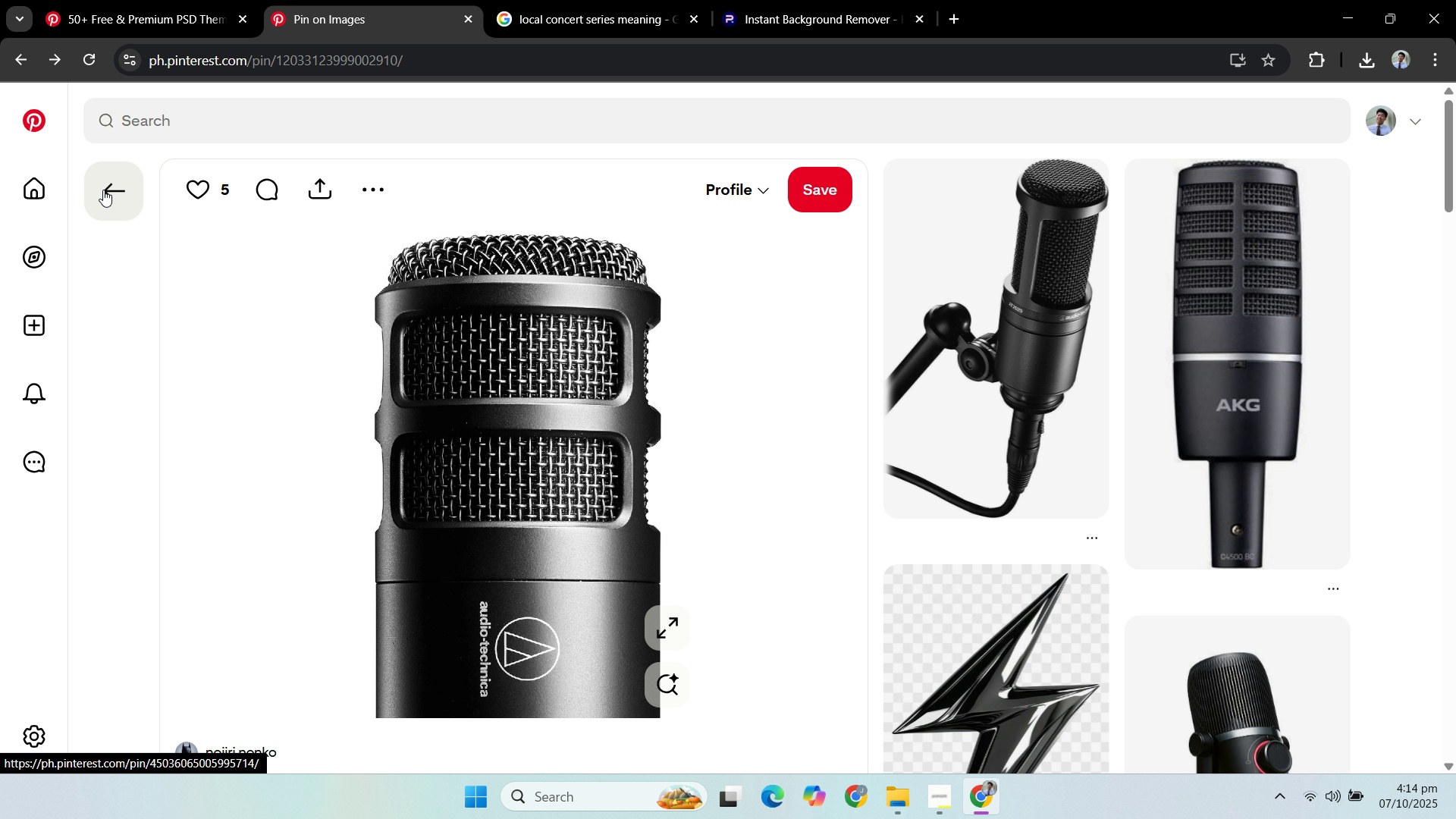 
left_click([103, 190])
 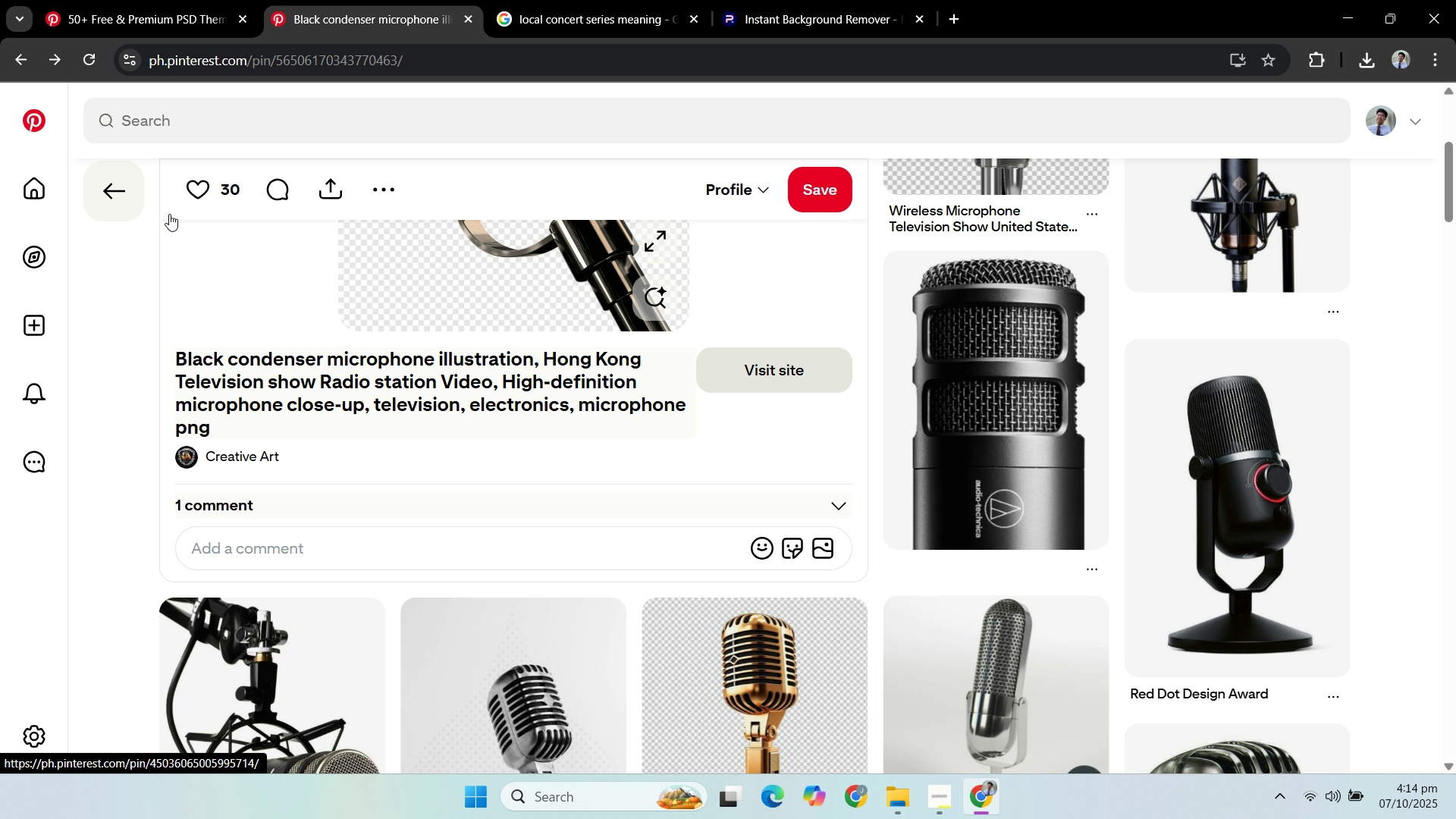 
scroll: coordinate [458, 384], scroll_direction: up, amount: 4.0
 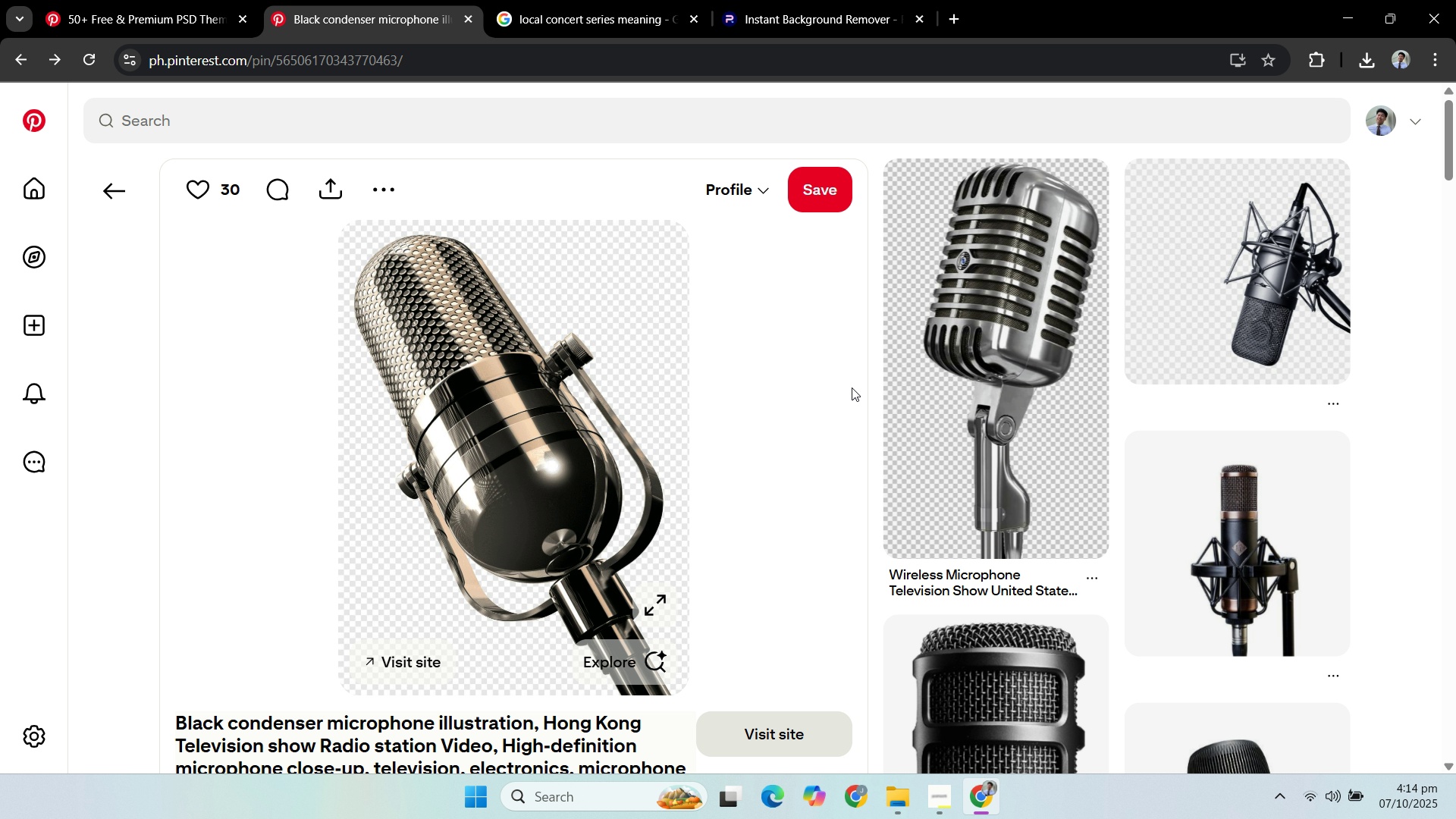 
scroll: coordinate [864, 391], scroll_direction: down, amount: 4.0
 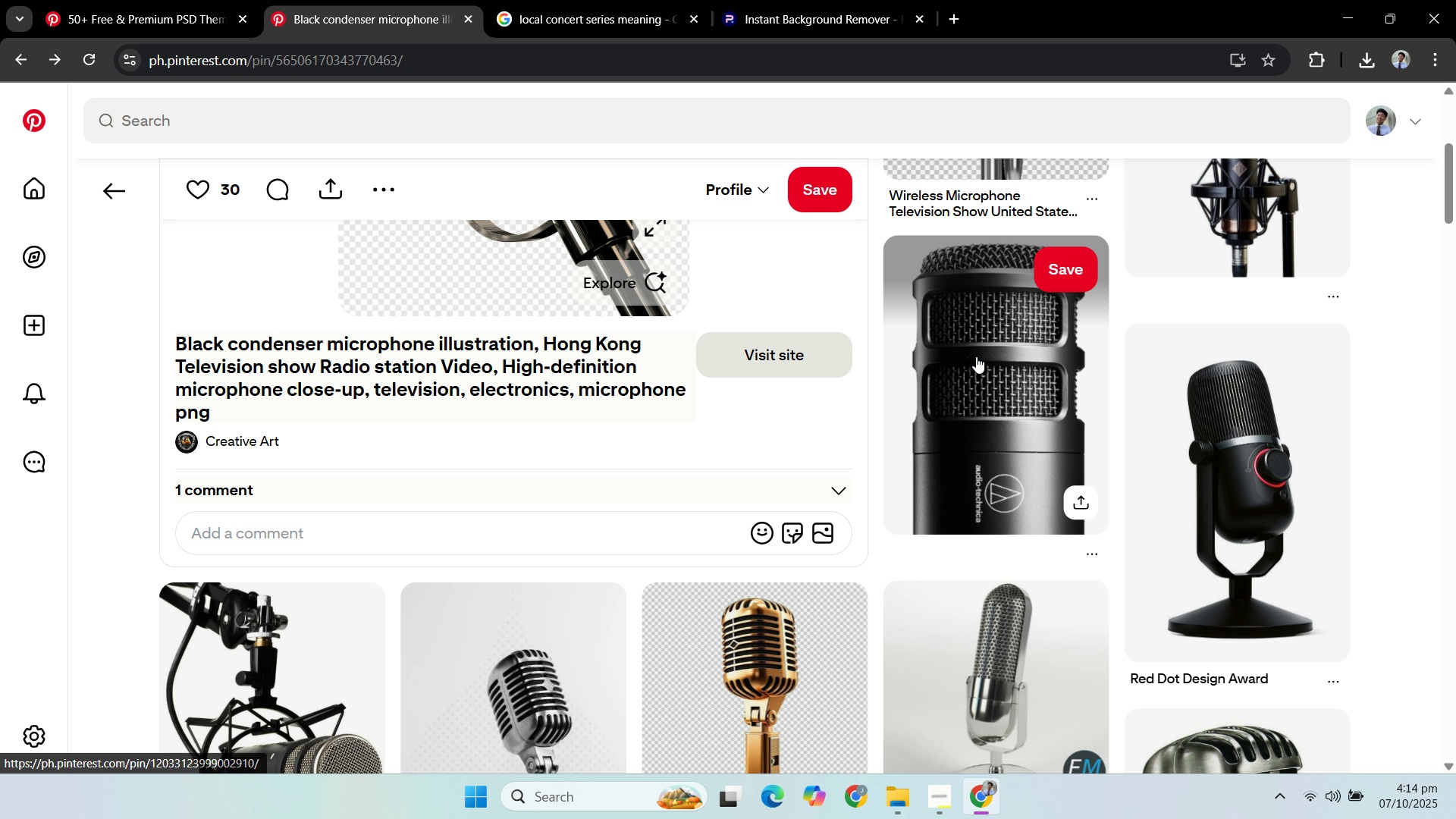 
scroll: coordinate [985, 378], scroll_direction: up, amount: 6.0
 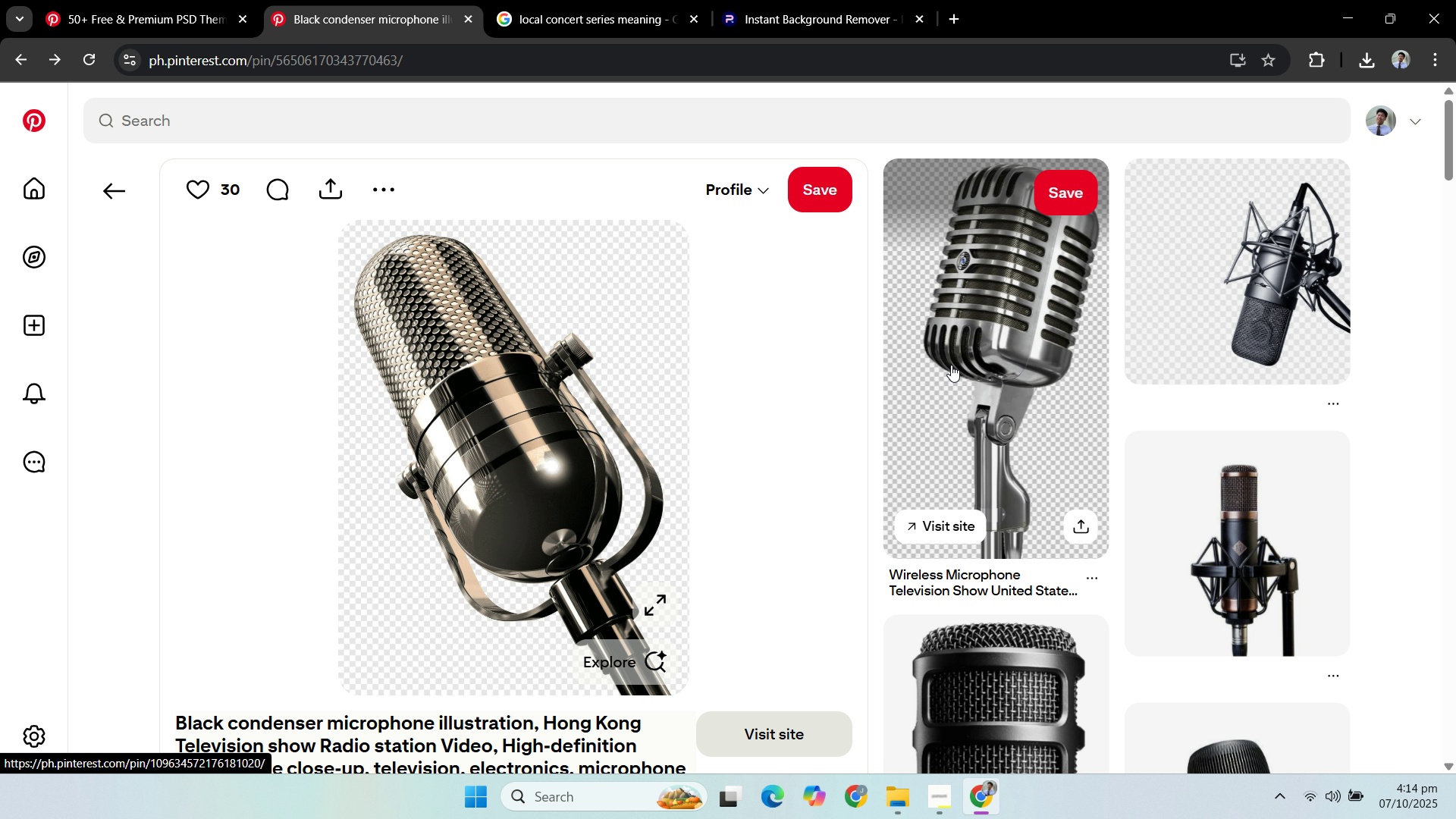 
scroll: coordinate [855, 336], scroll_direction: down, amount: 9.0
 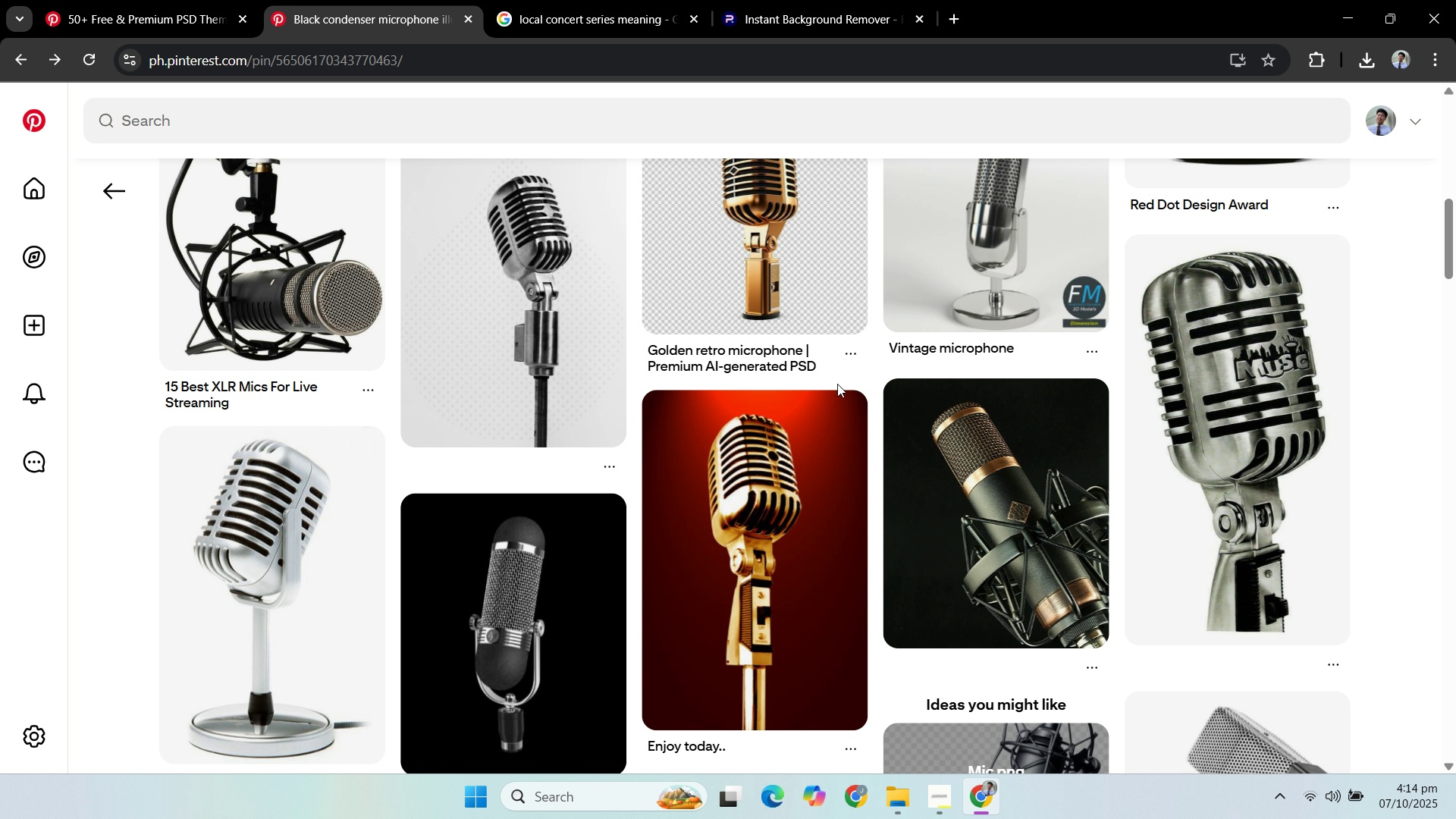 
mouse_move([826, 366])
 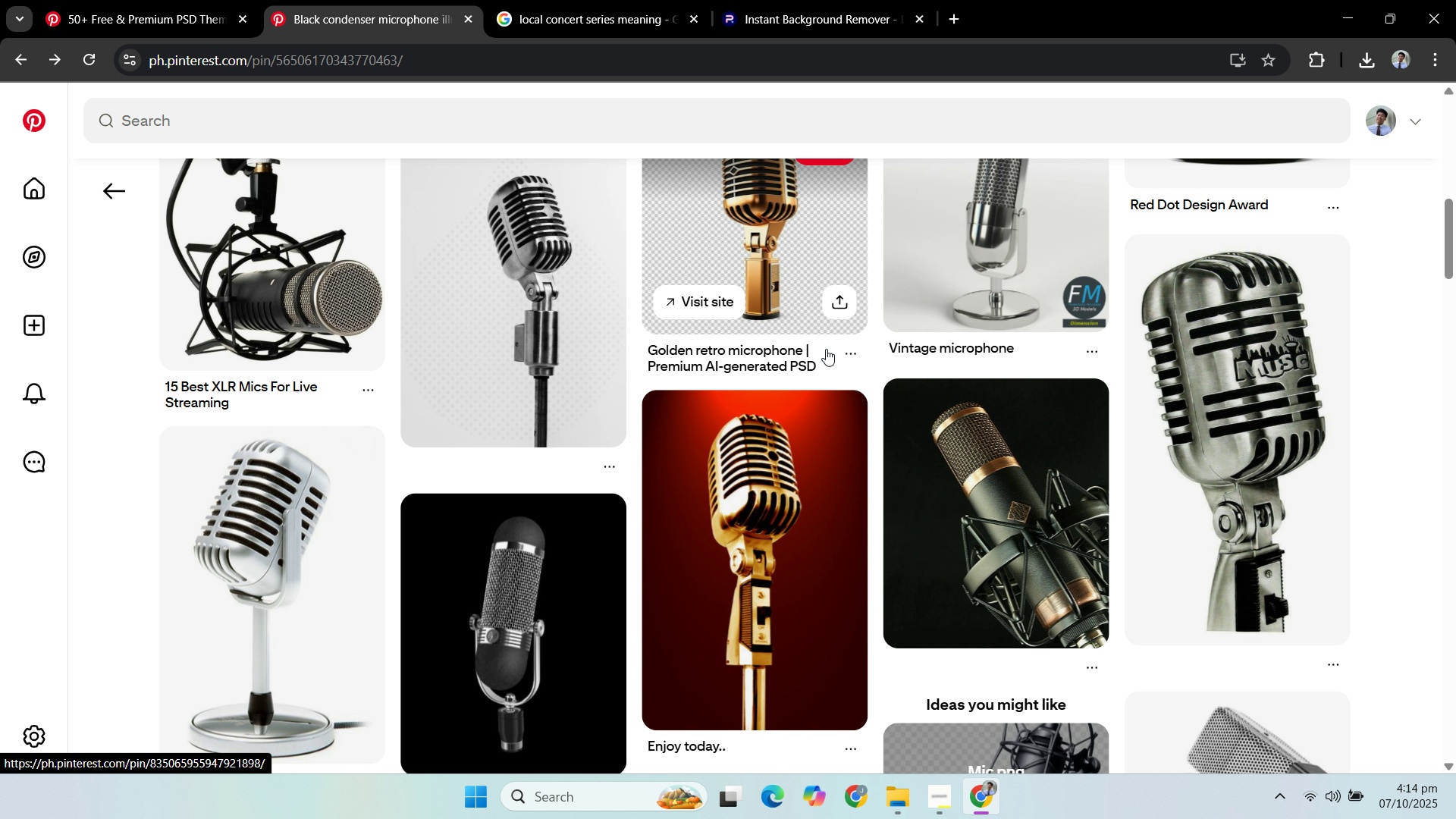 
scroll: coordinate [826, 349], scroll_direction: down, amount: 1.0
 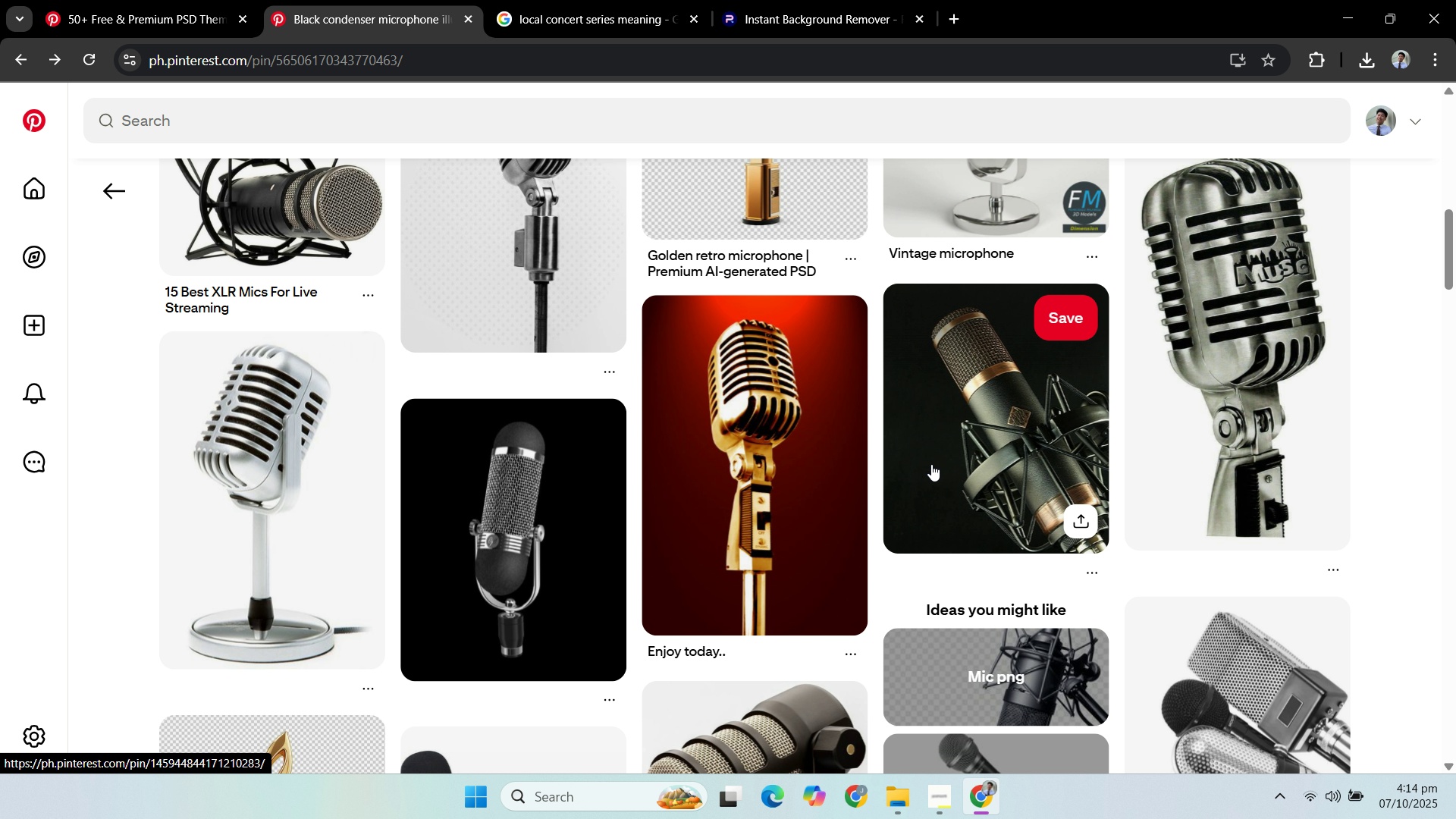 
scroll: coordinate [801, 414], scroll_direction: up, amount: 38.0
 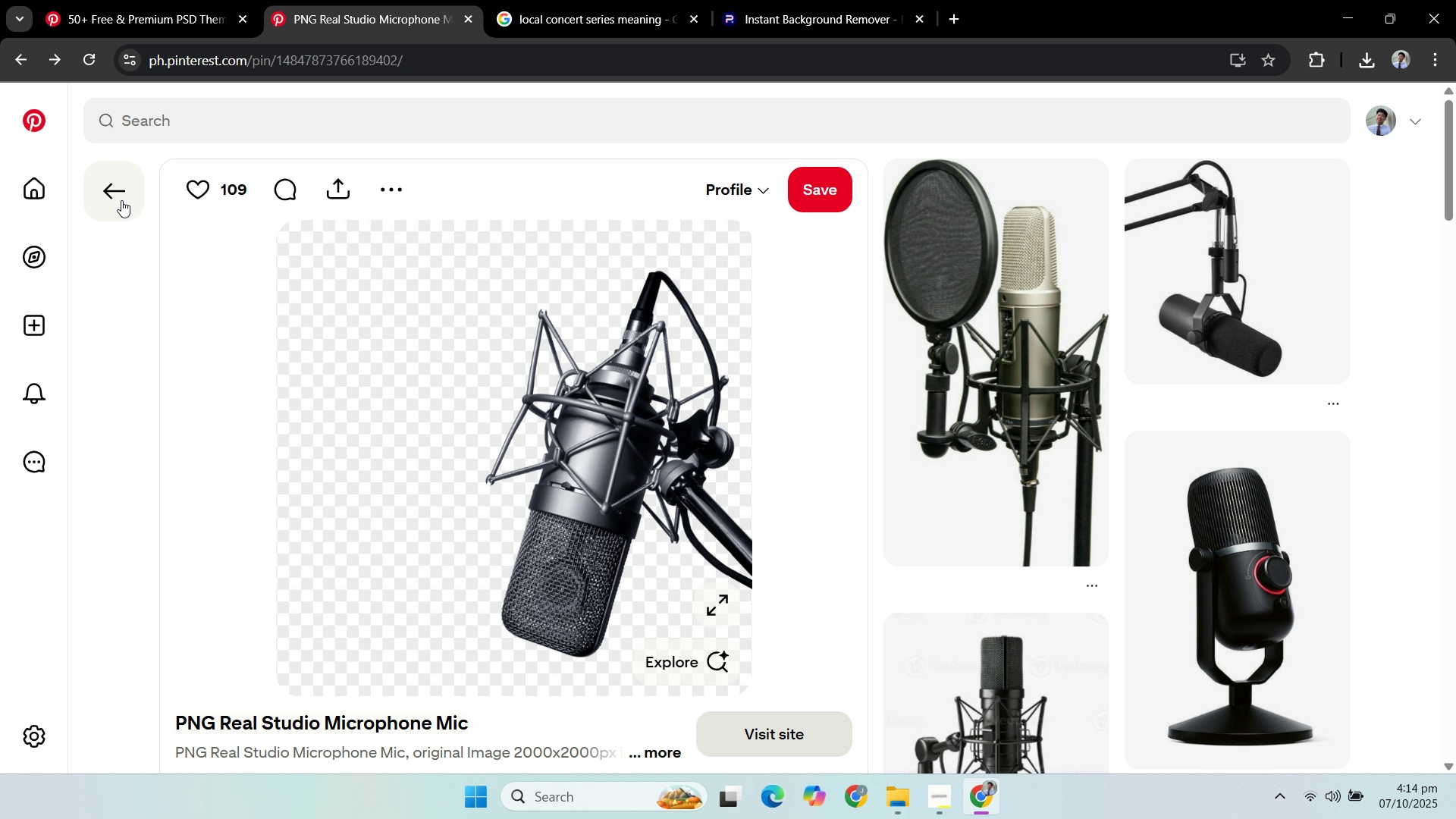 
left_click([120, 200])
 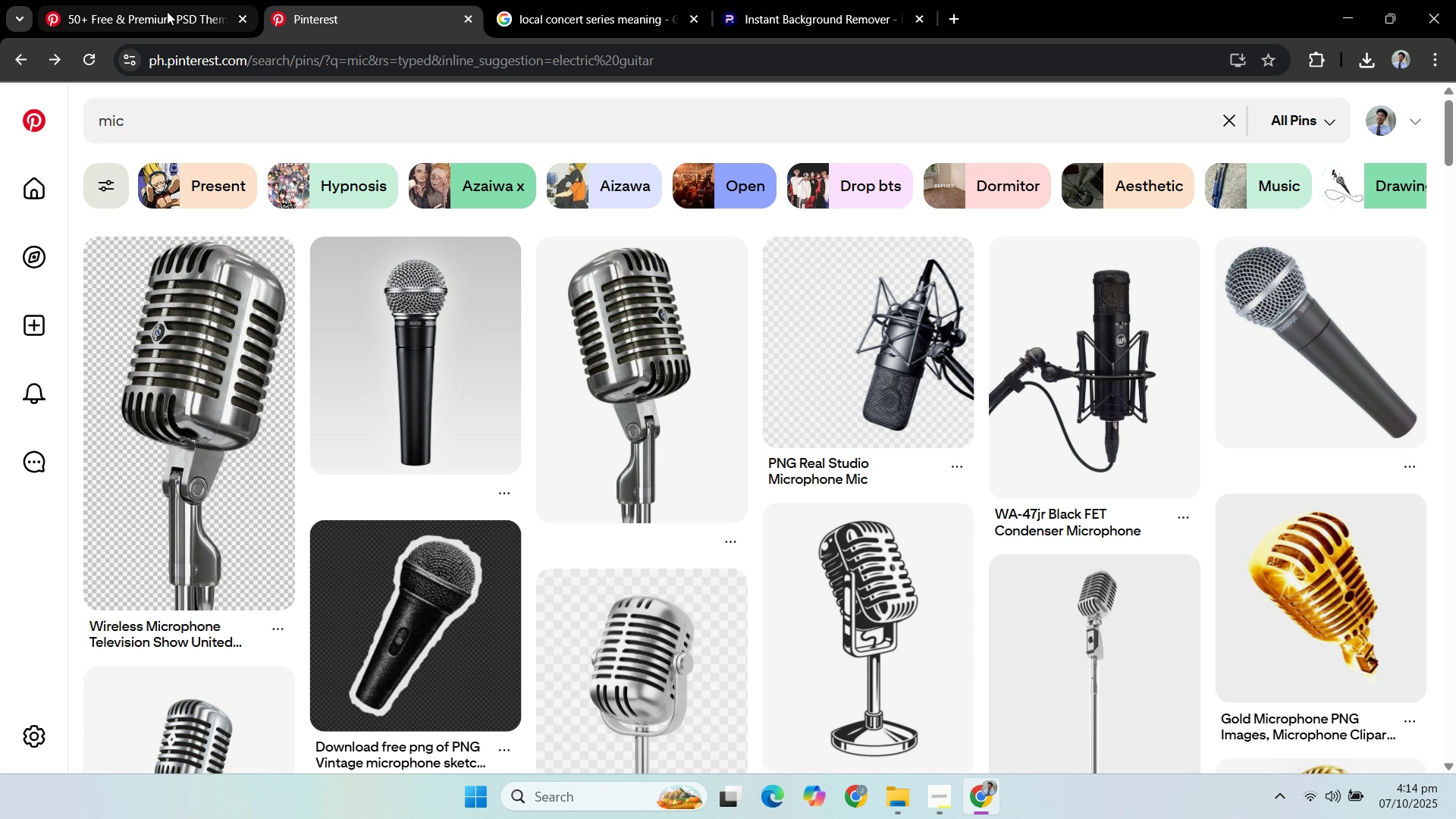 
left_click([163, 9])
 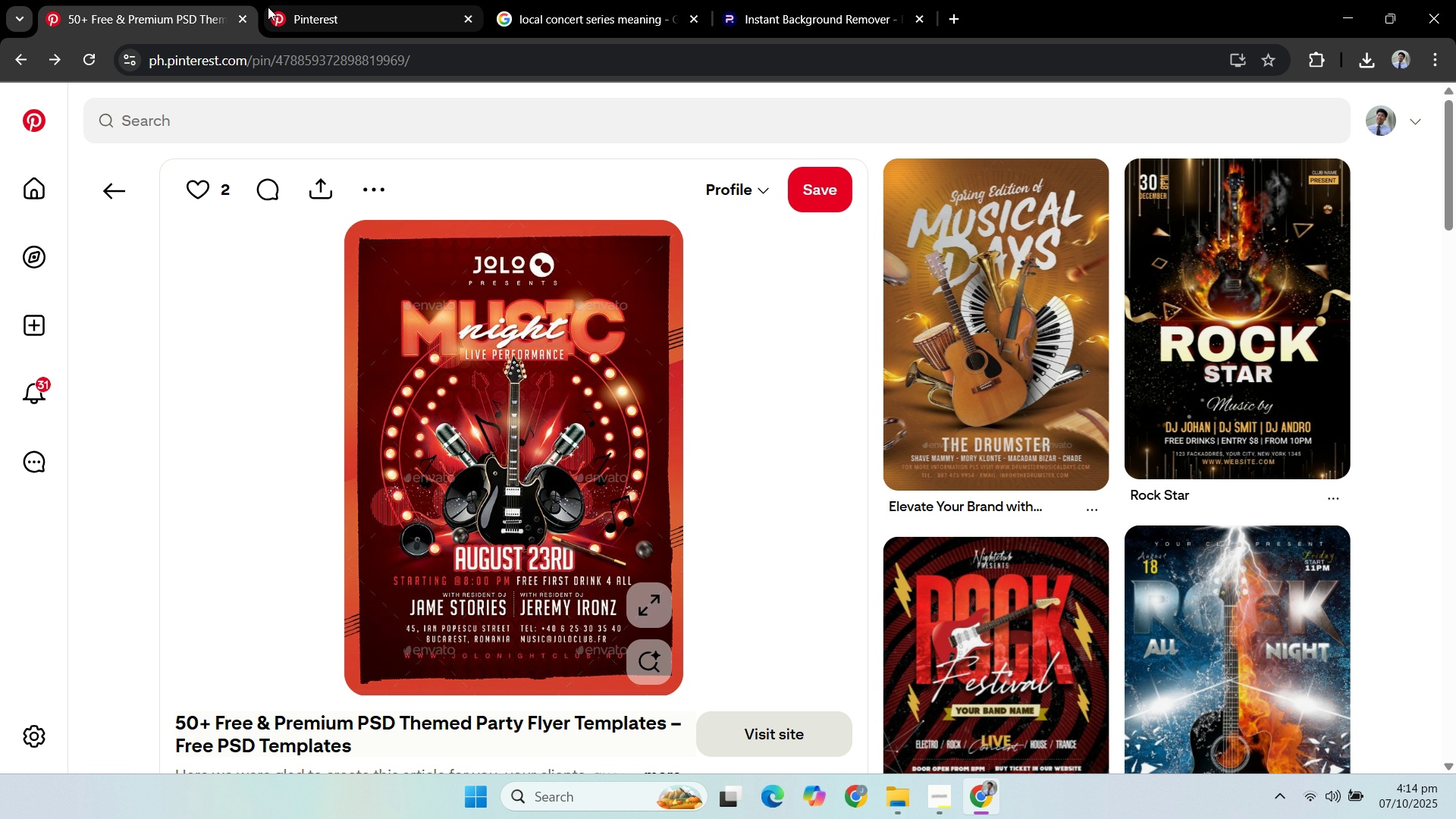 
left_click([268, 7])
 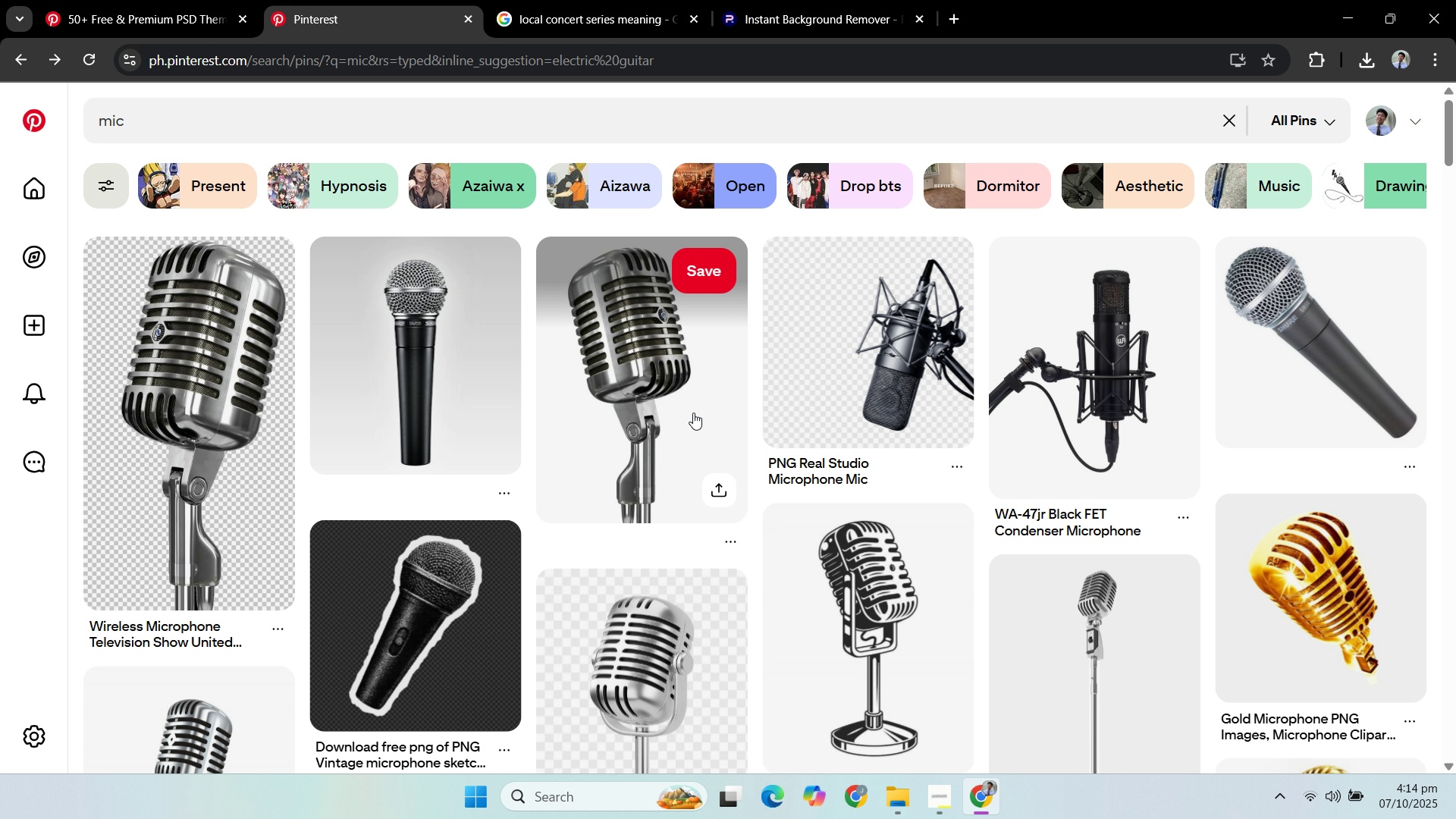 
scroll: coordinate [1335, 533], scroll_direction: down, amount: 6.0
 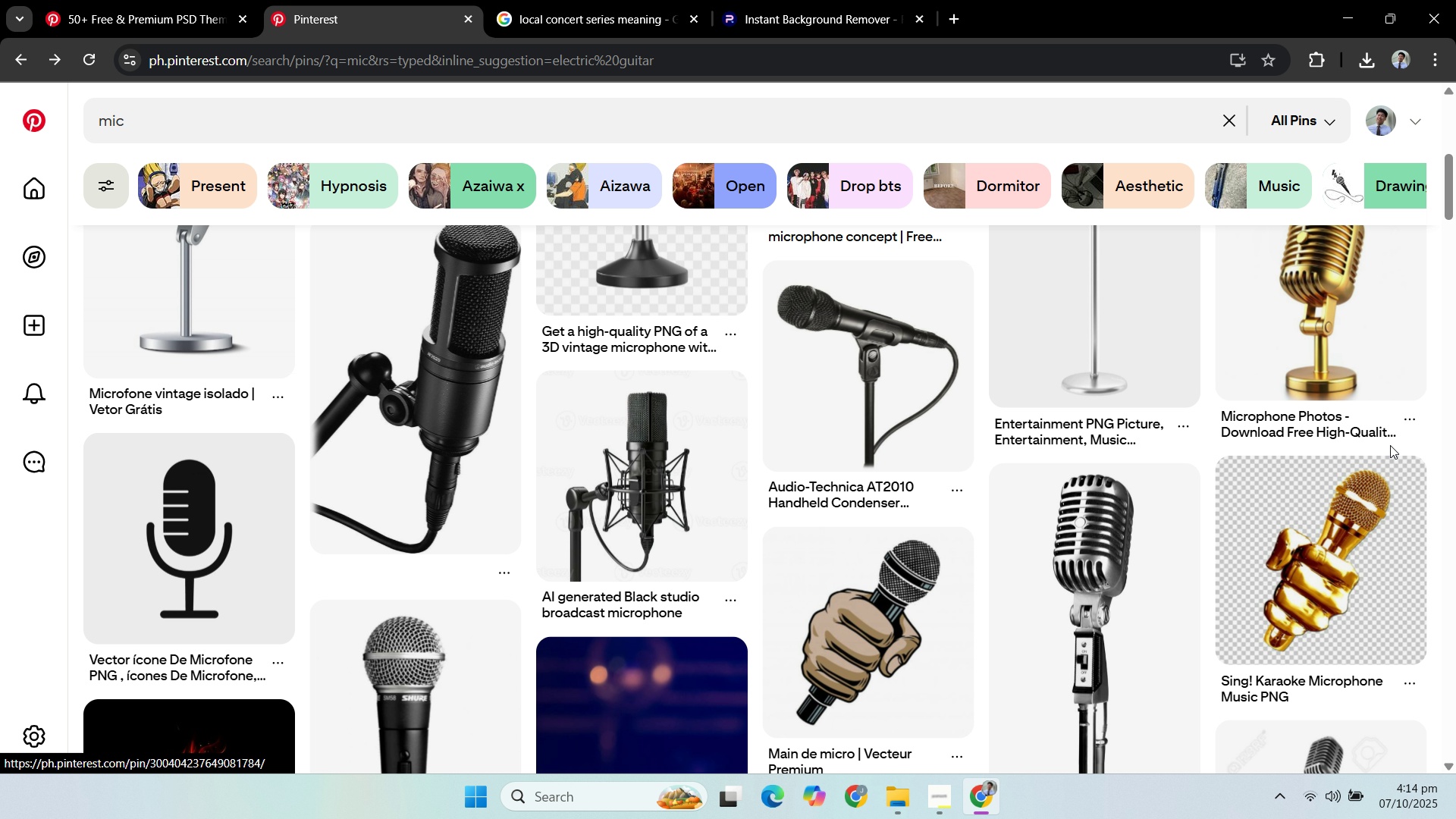 
scroll: coordinate [1391, 449], scroll_direction: up, amount: 4.0
 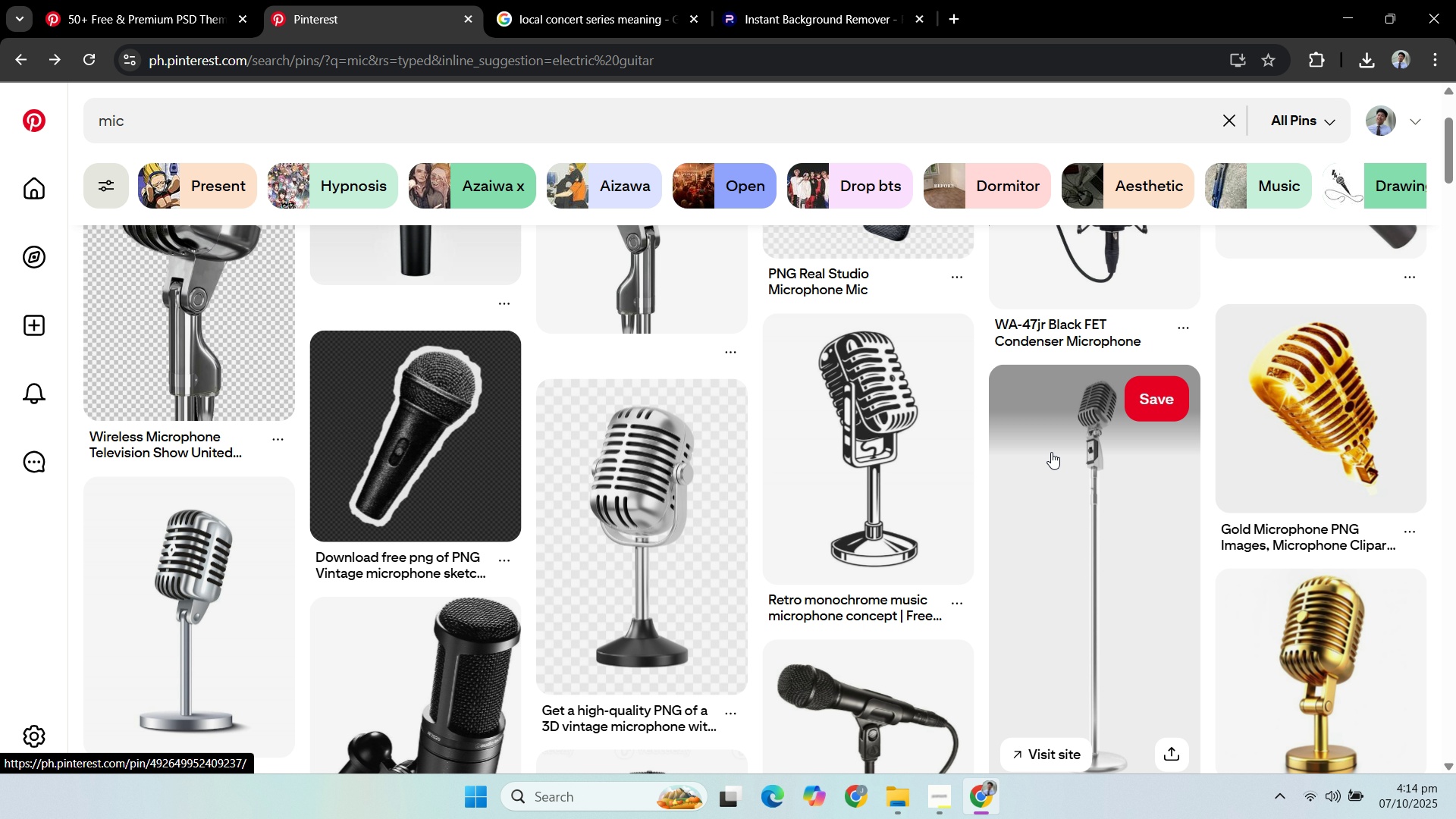 
scroll: coordinate [1300, 578], scroll_direction: down, amount: 3.0
 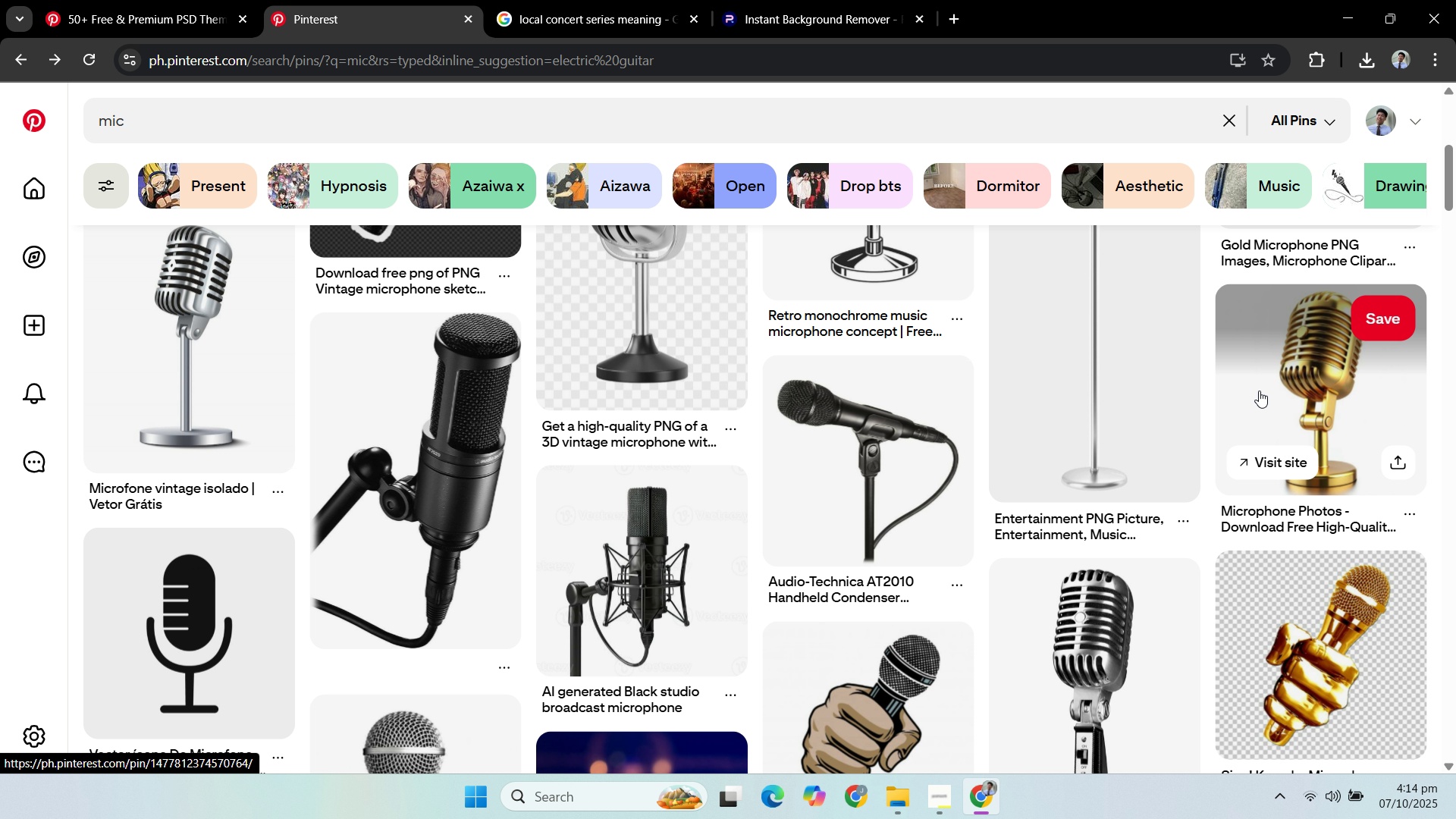 
left_click([1260, 389])
 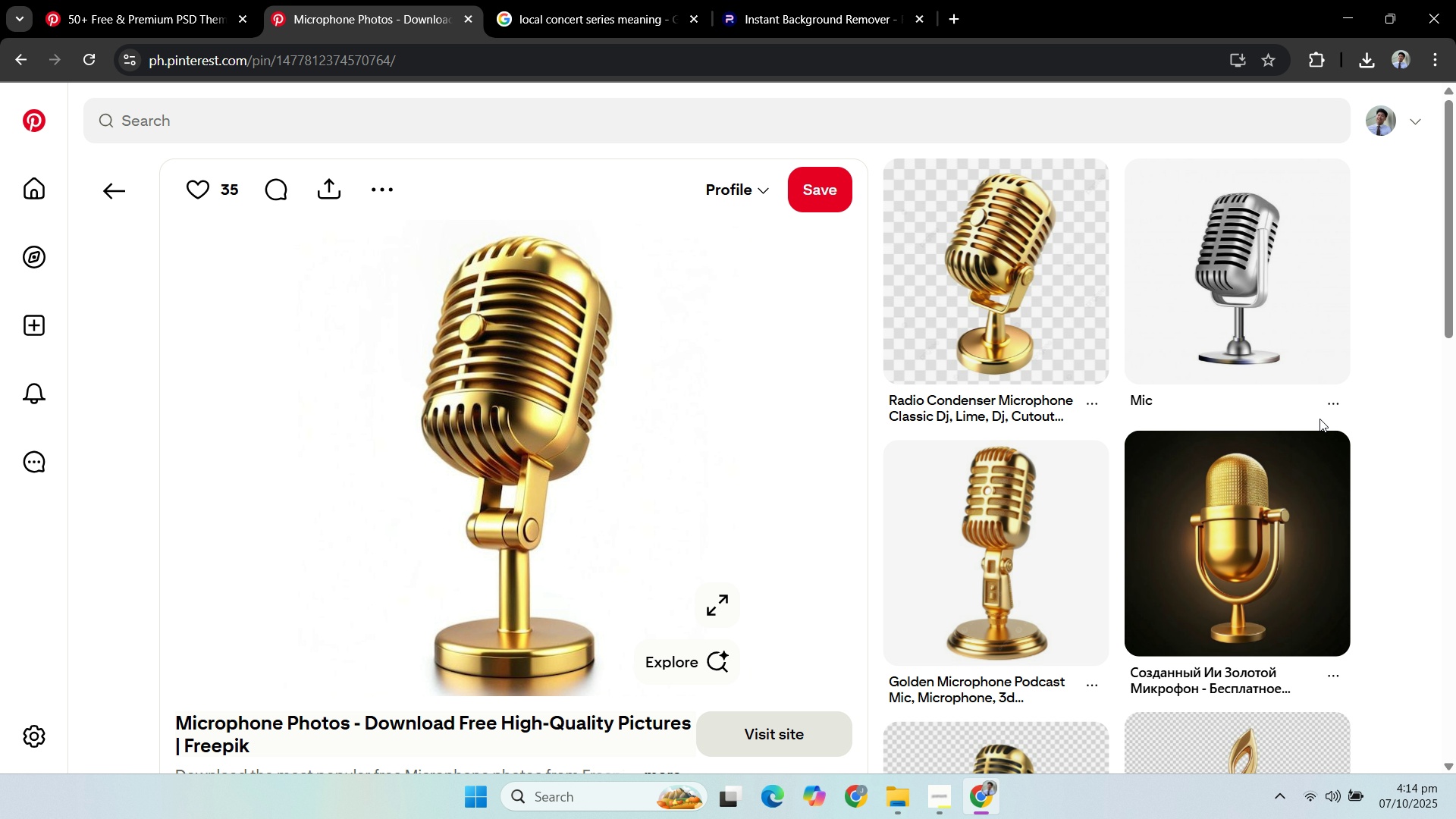 
scroll: coordinate [1009, 421], scroll_direction: down, amount: 10.0
 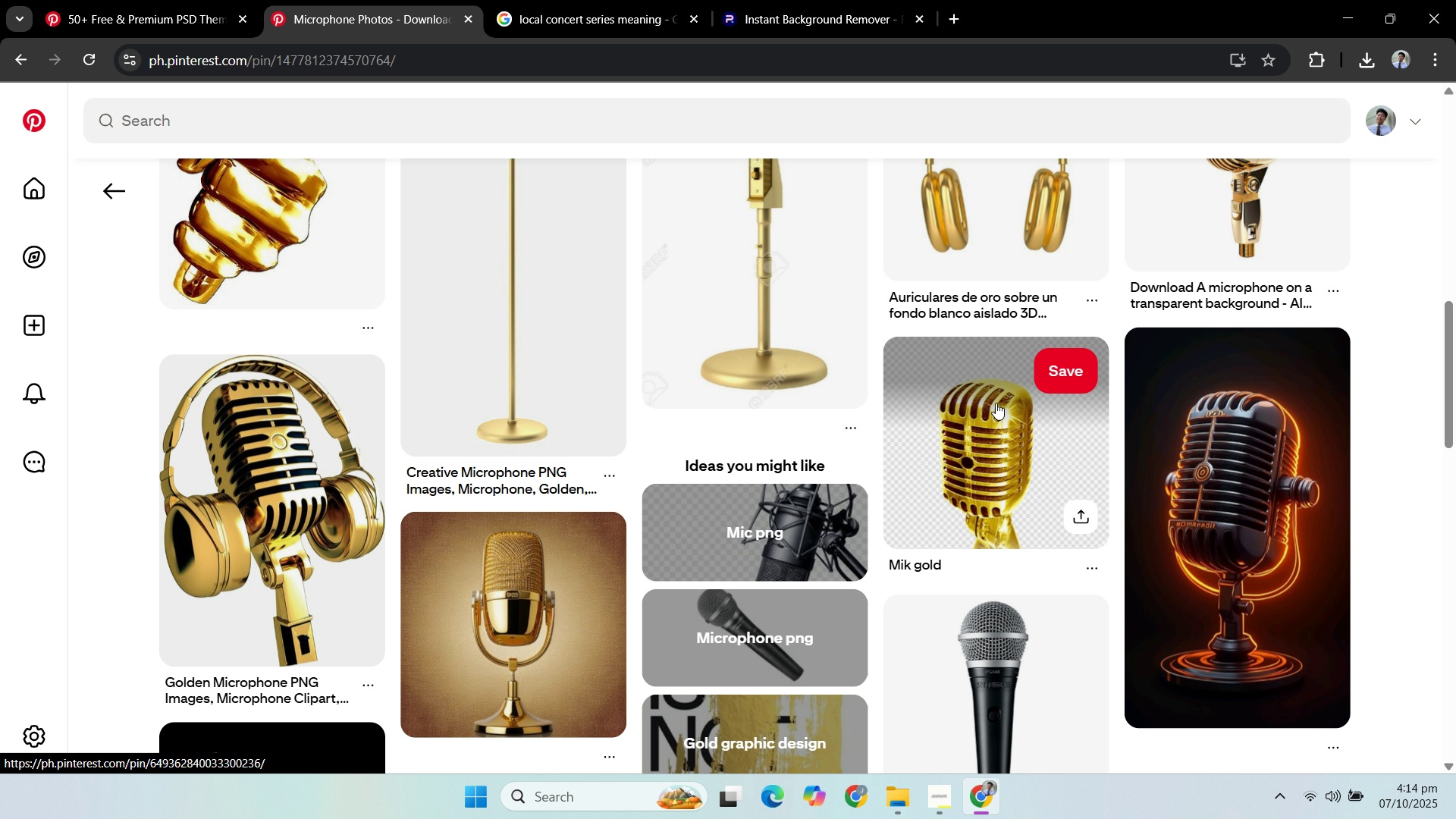 
scroll: coordinate [1004, 417], scroll_direction: up, amount: 2.0
 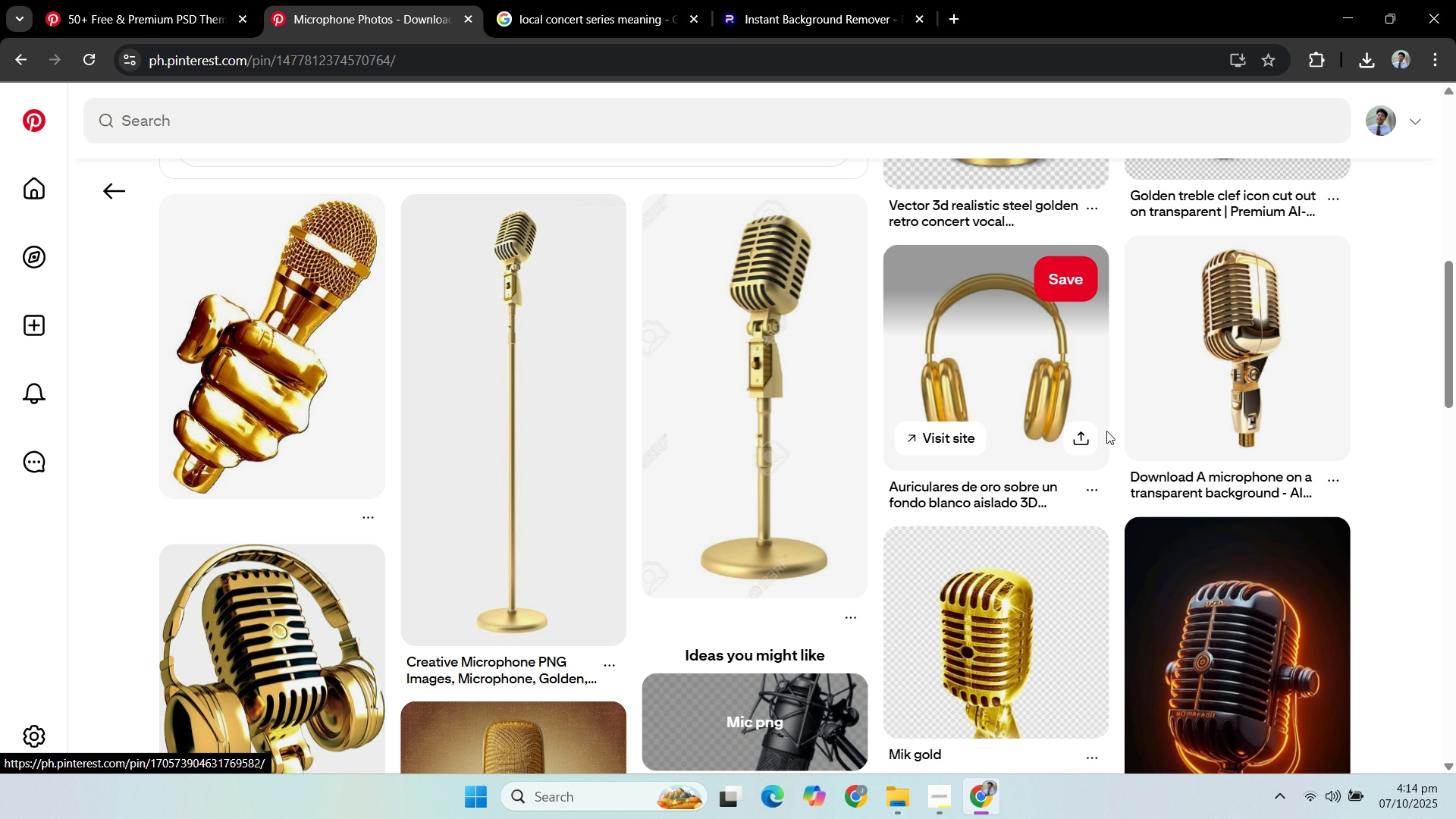 
scroll: coordinate [1065, 425], scroll_direction: down, amount: 2.0
 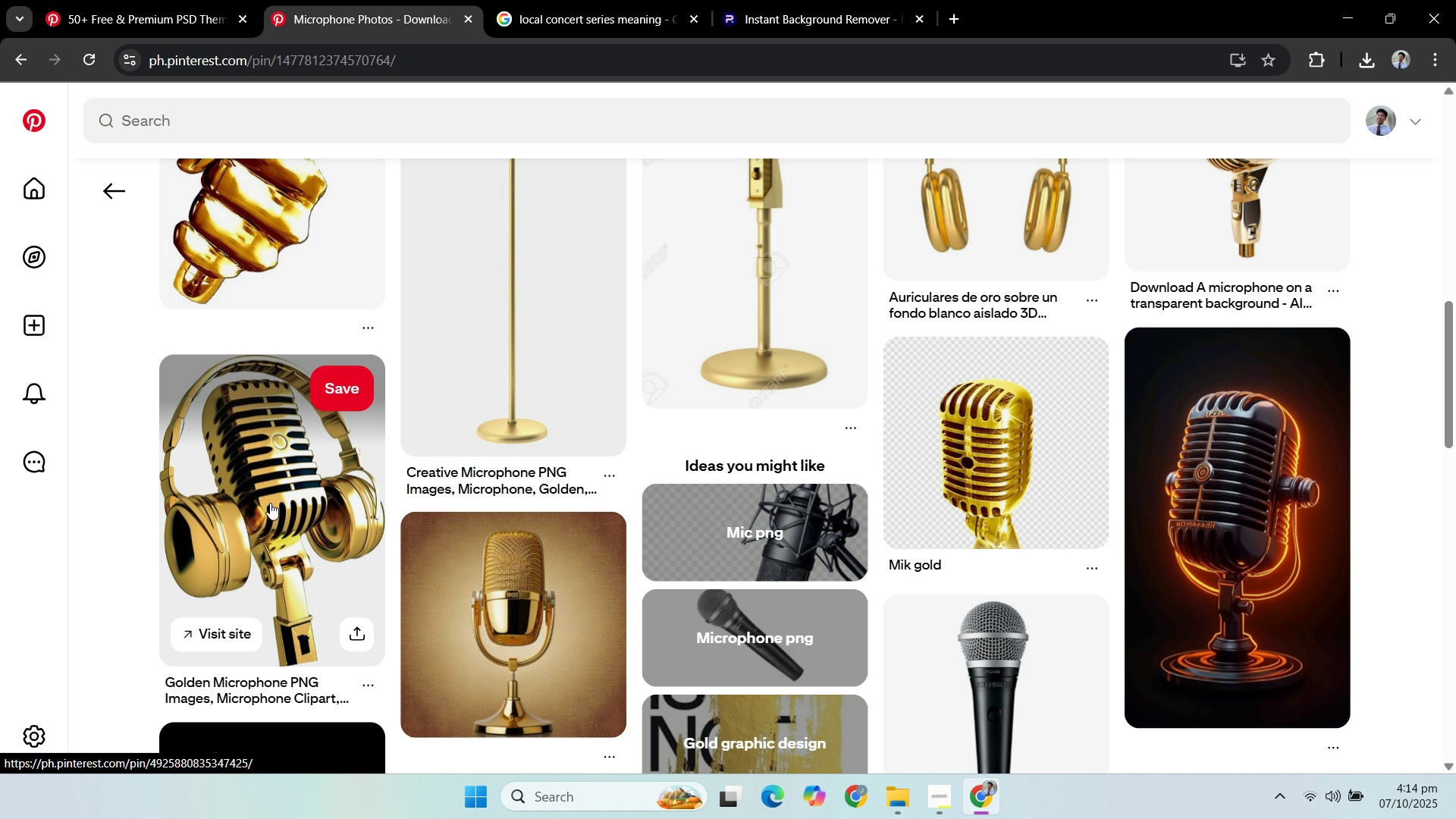 
left_click([270, 502])
 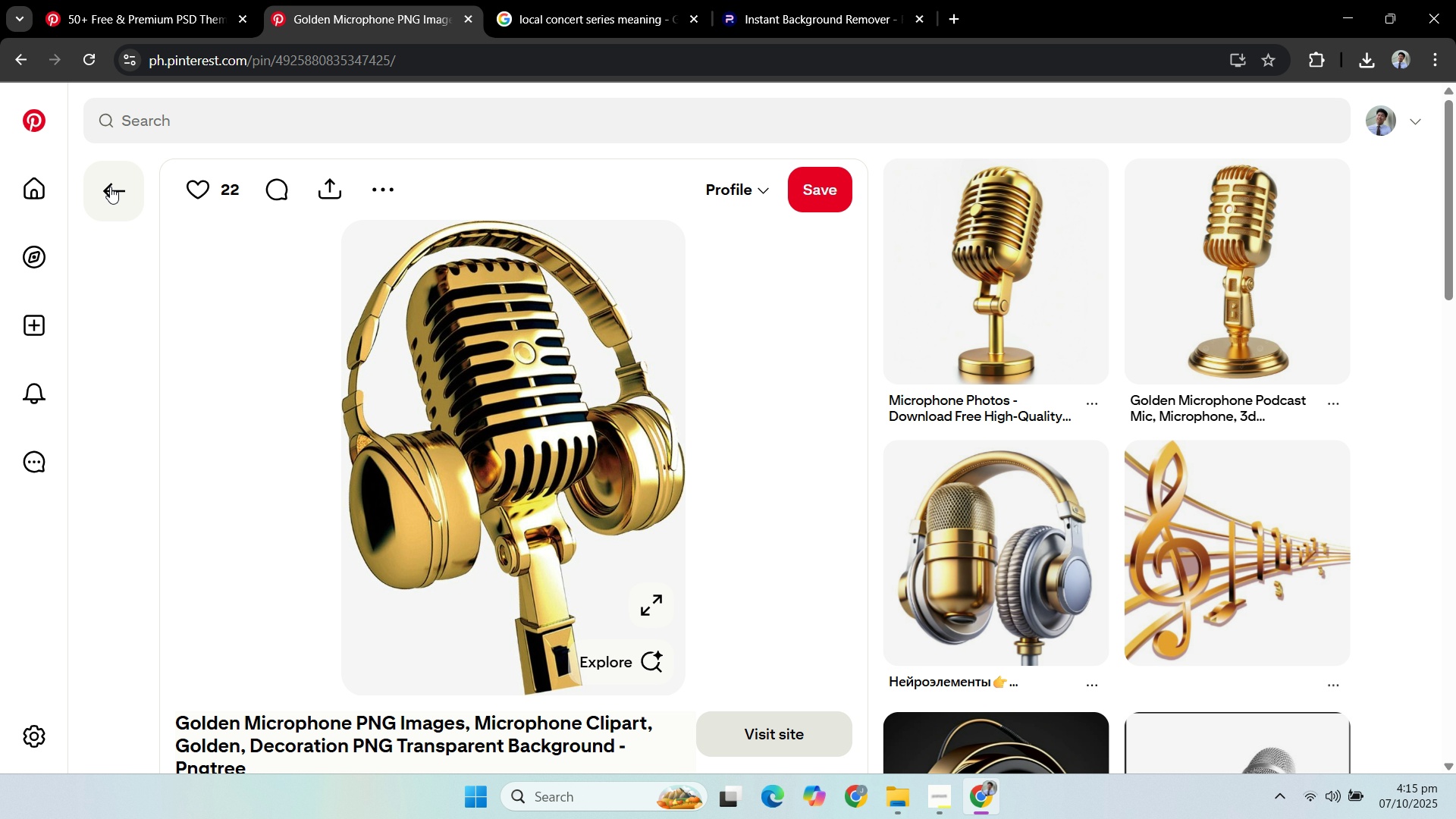 
scroll: coordinate [337, 249], scroll_direction: down, amount: 16.0
 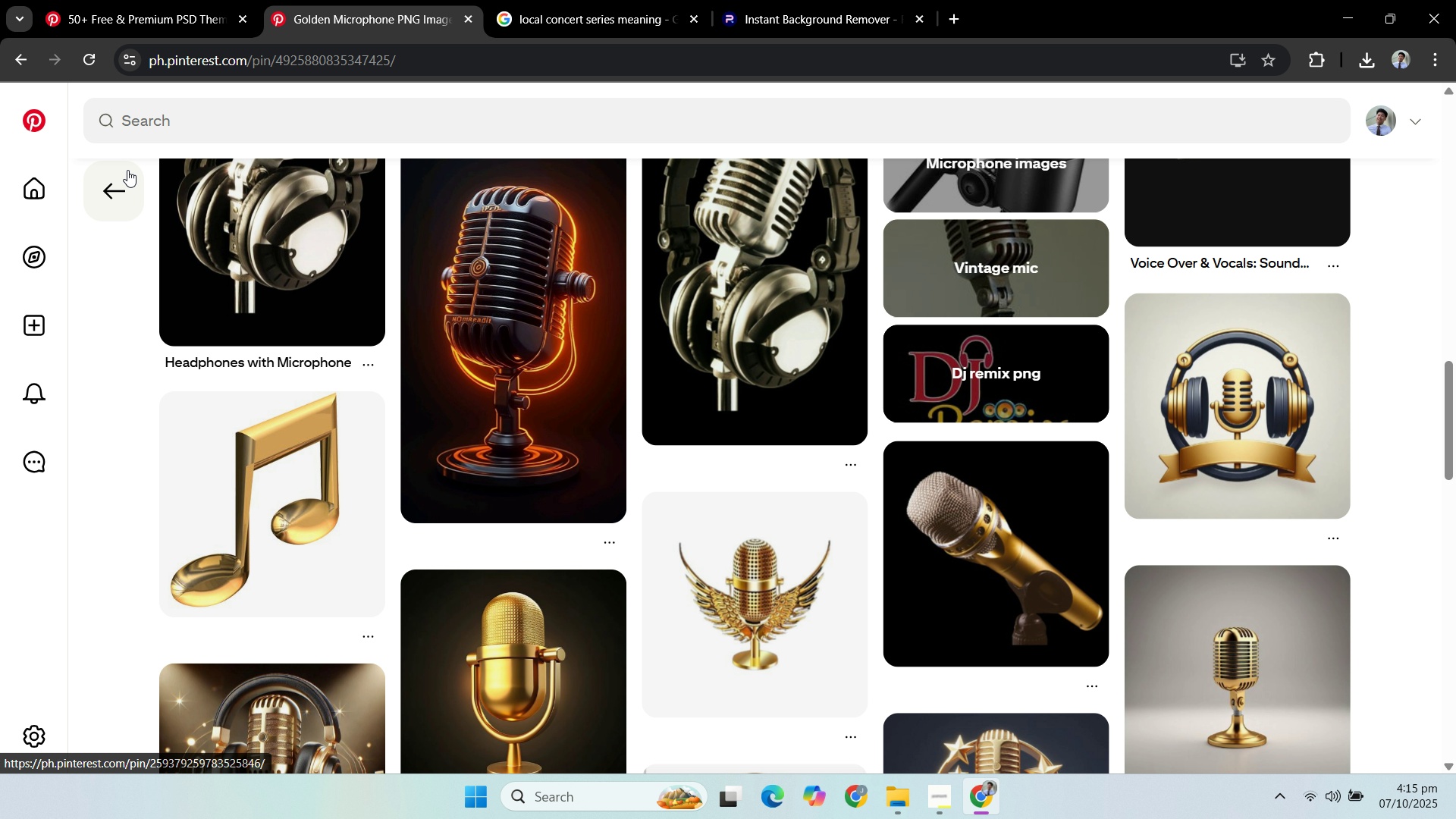 
left_click([127, 174])
 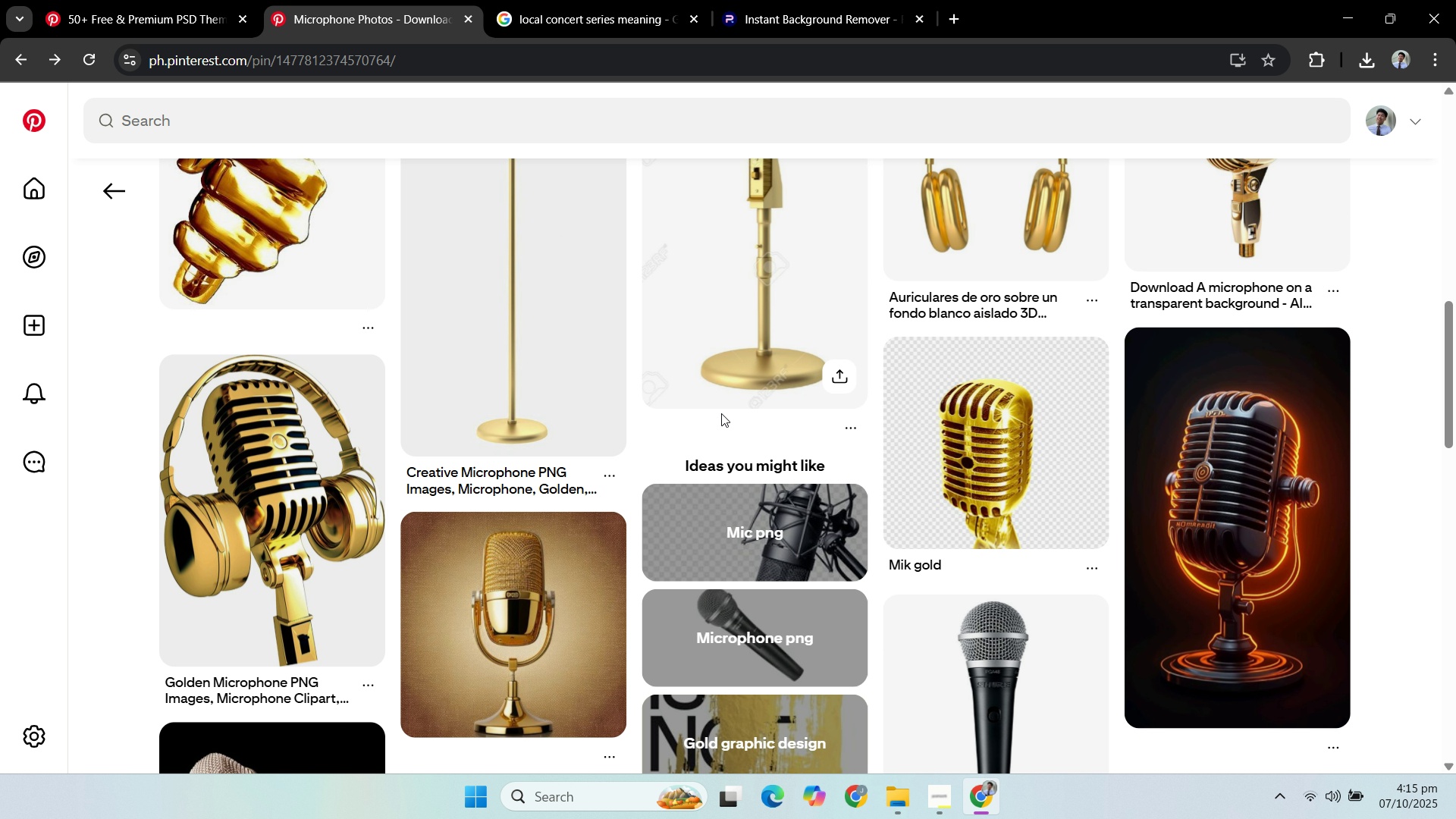 
scroll: coordinate [736, 424], scroll_direction: up, amount: 2.0
 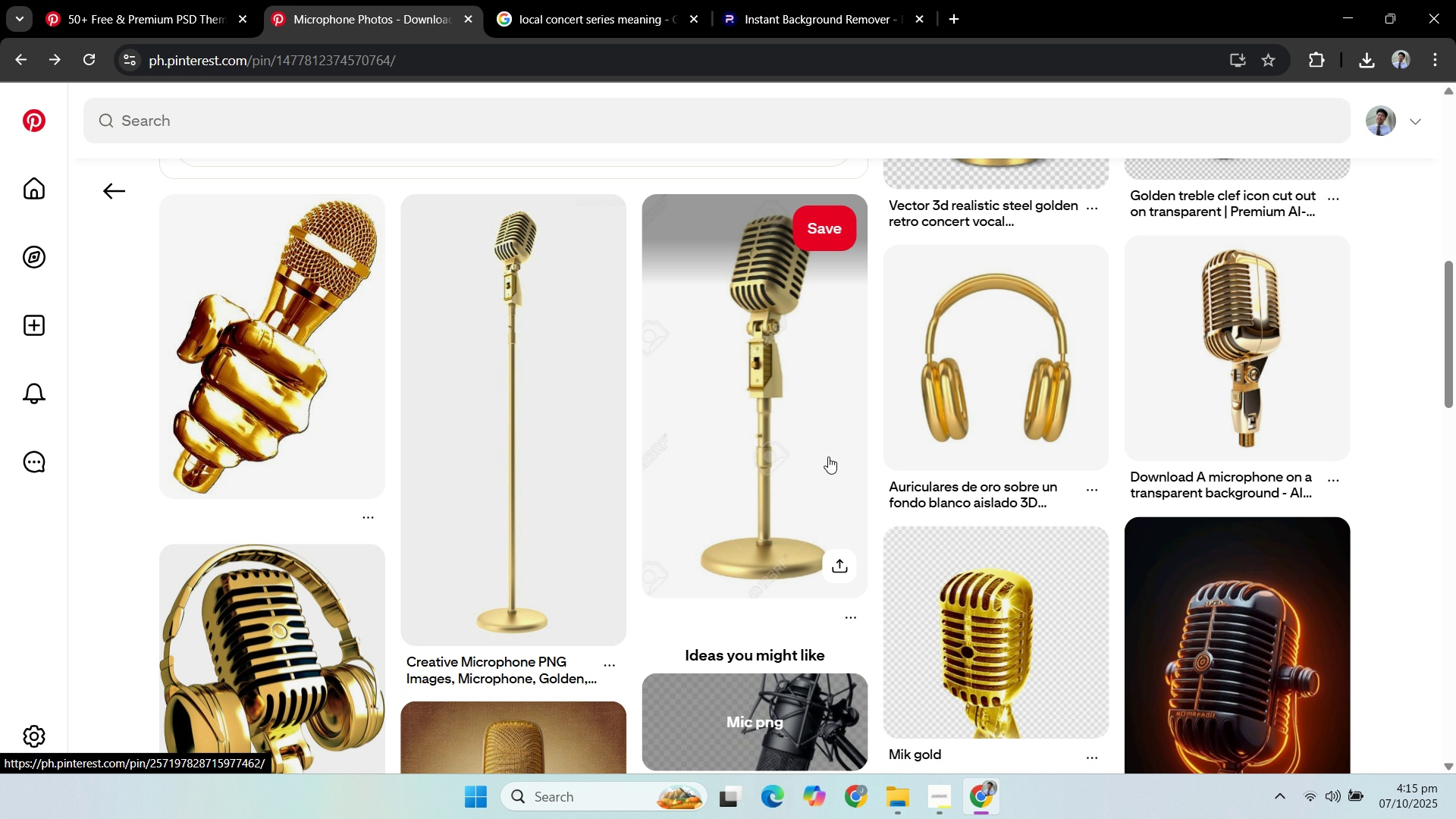 
scroll: coordinate [1043, 445], scroll_direction: down, amount: 8.0
 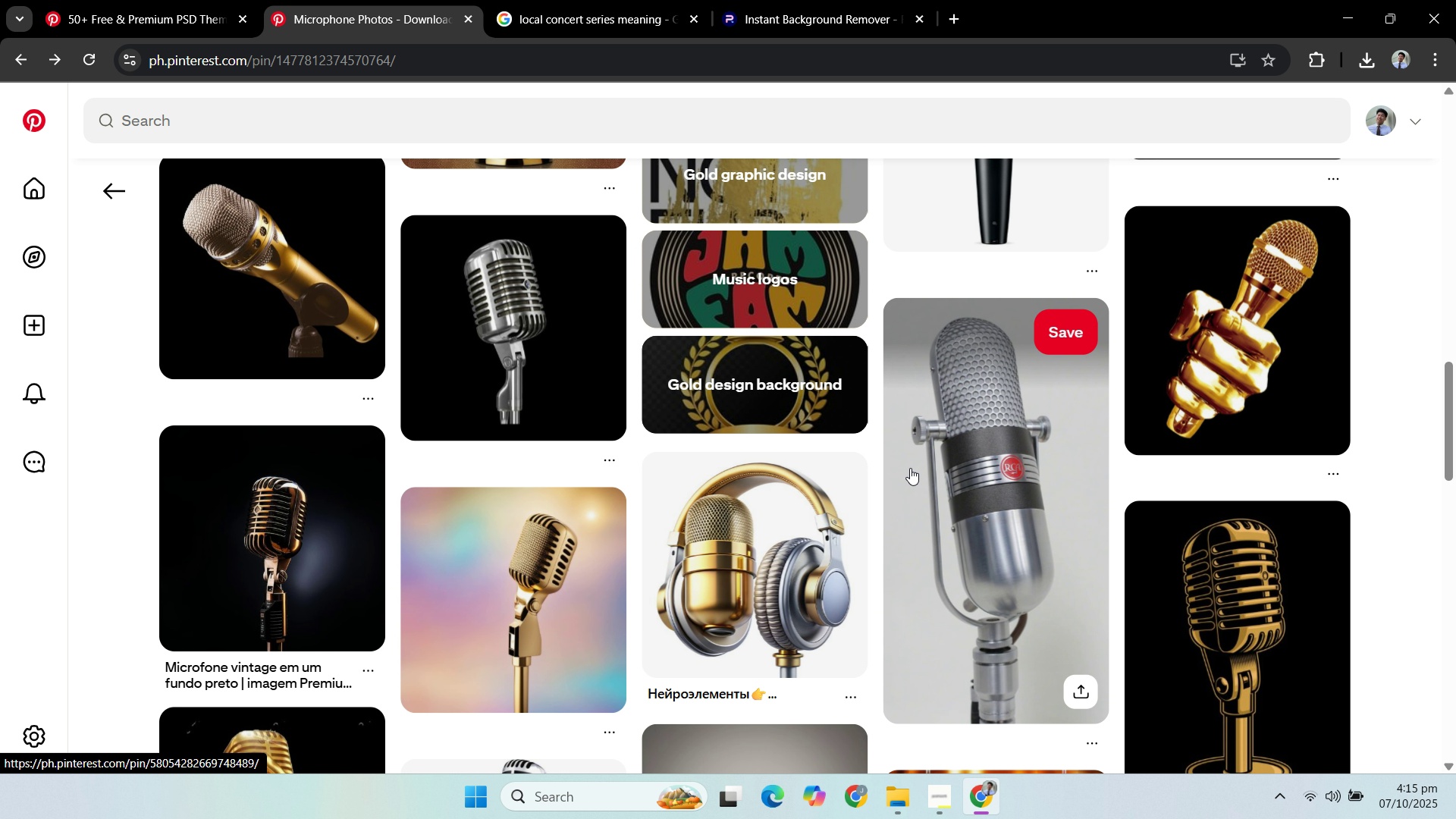 
scroll: coordinate [983, 557], scroll_direction: up, amount: 12.0
 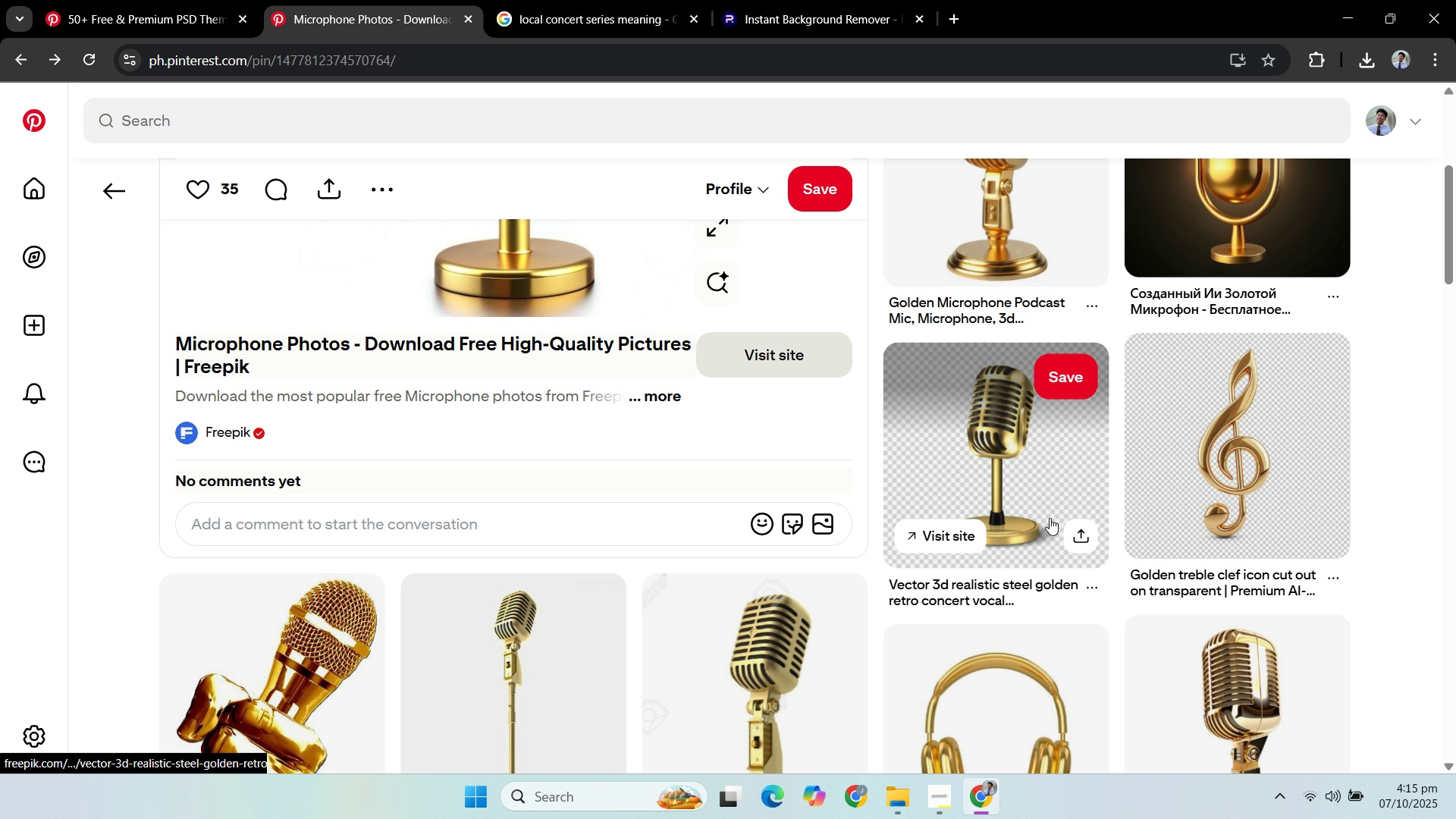 
scroll: coordinate [755, 455], scroll_direction: down, amount: 15.0
 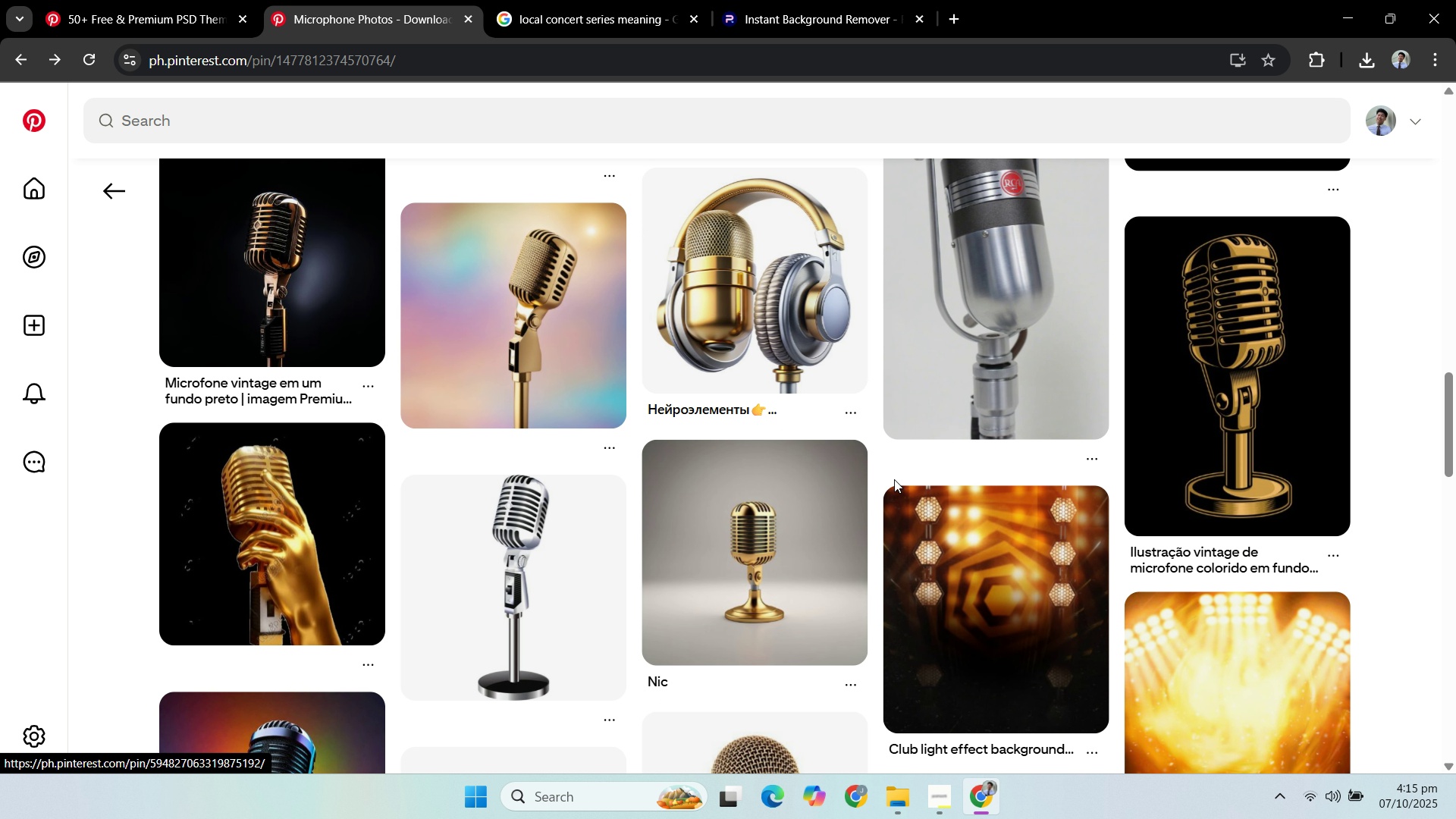 
scroll: coordinate [857, 479], scroll_direction: up, amount: 12.0
 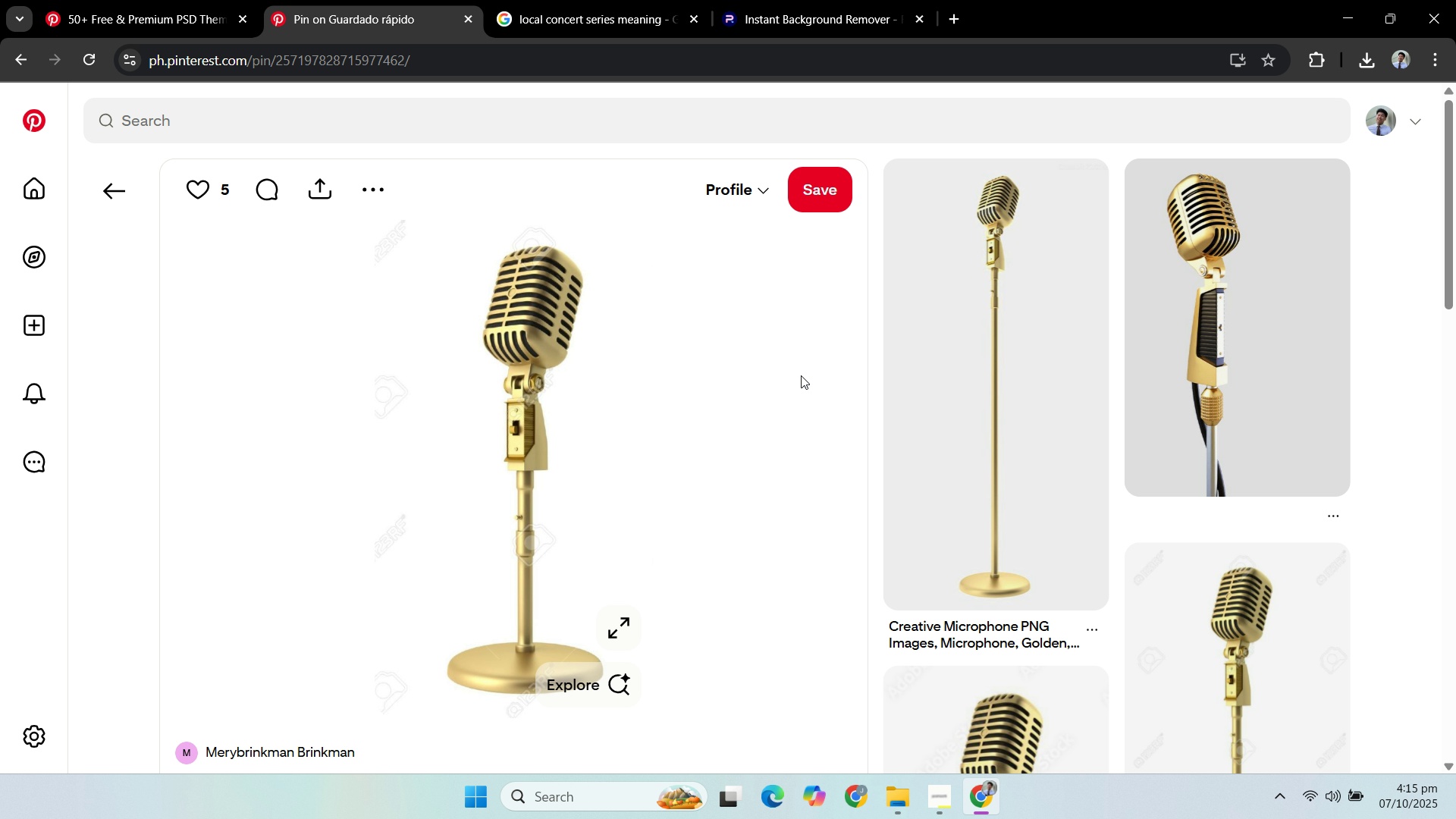 
scroll: coordinate [1388, 516], scroll_direction: down, amount: 7.0
 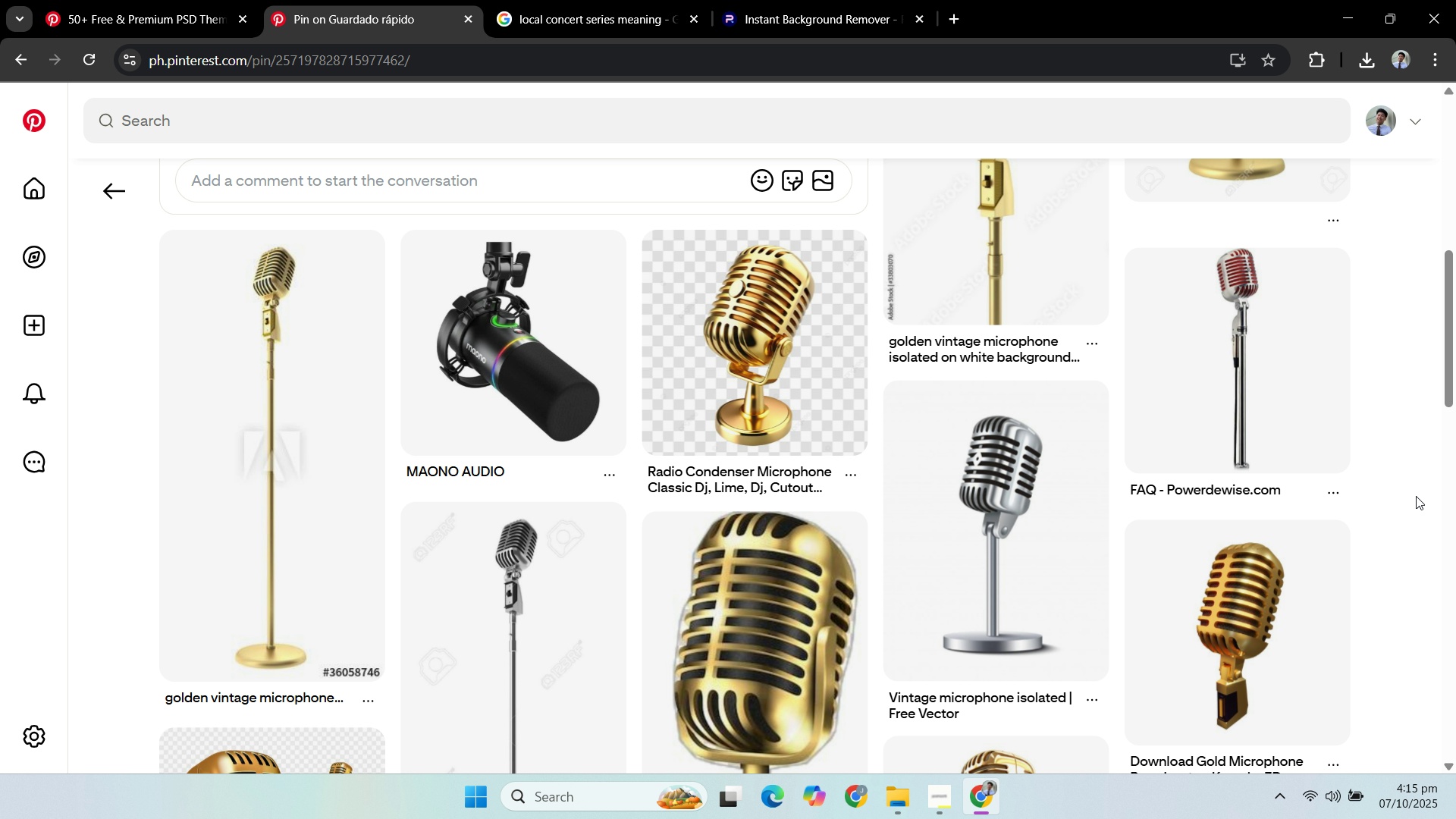 
scroll: coordinate [1425, 516], scroll_direction: up, amount: 7.0
 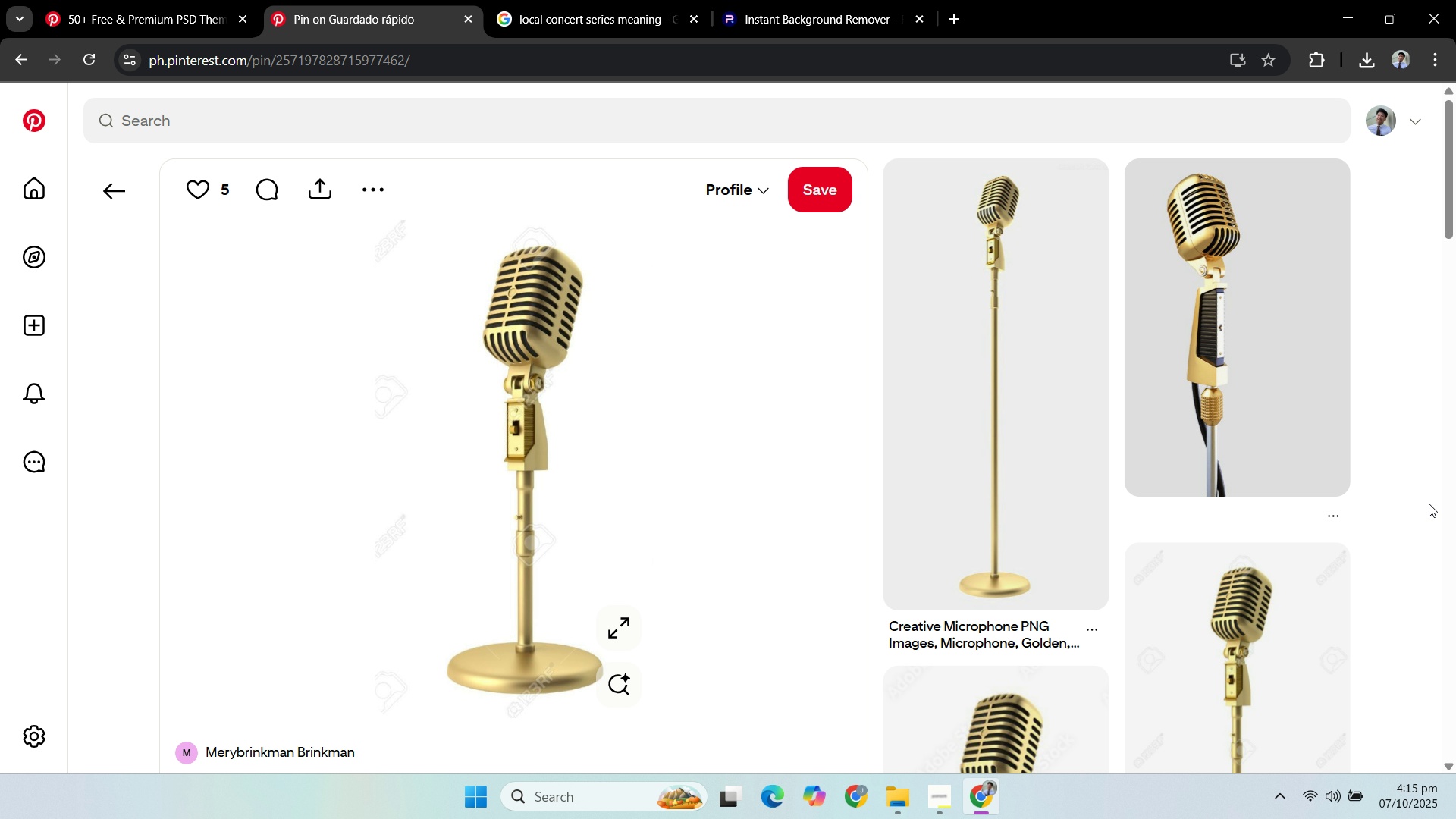 
scroll: coordinate [1439, 513], scroll_direction: down, amount: 15.0
 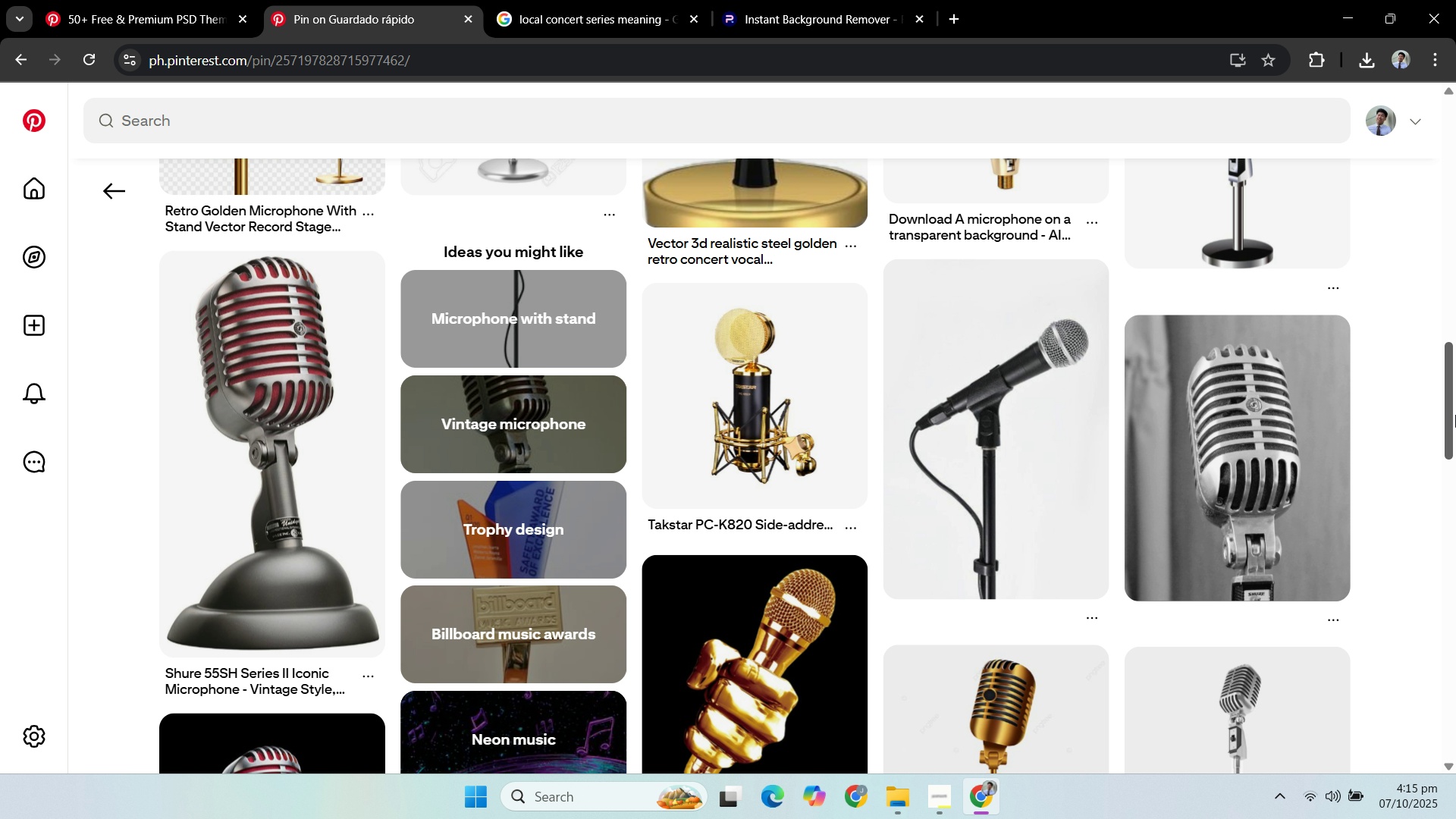 
left_click_drag(start_coordinate=[1455, 392], to_coordinate=[1446, 645])
 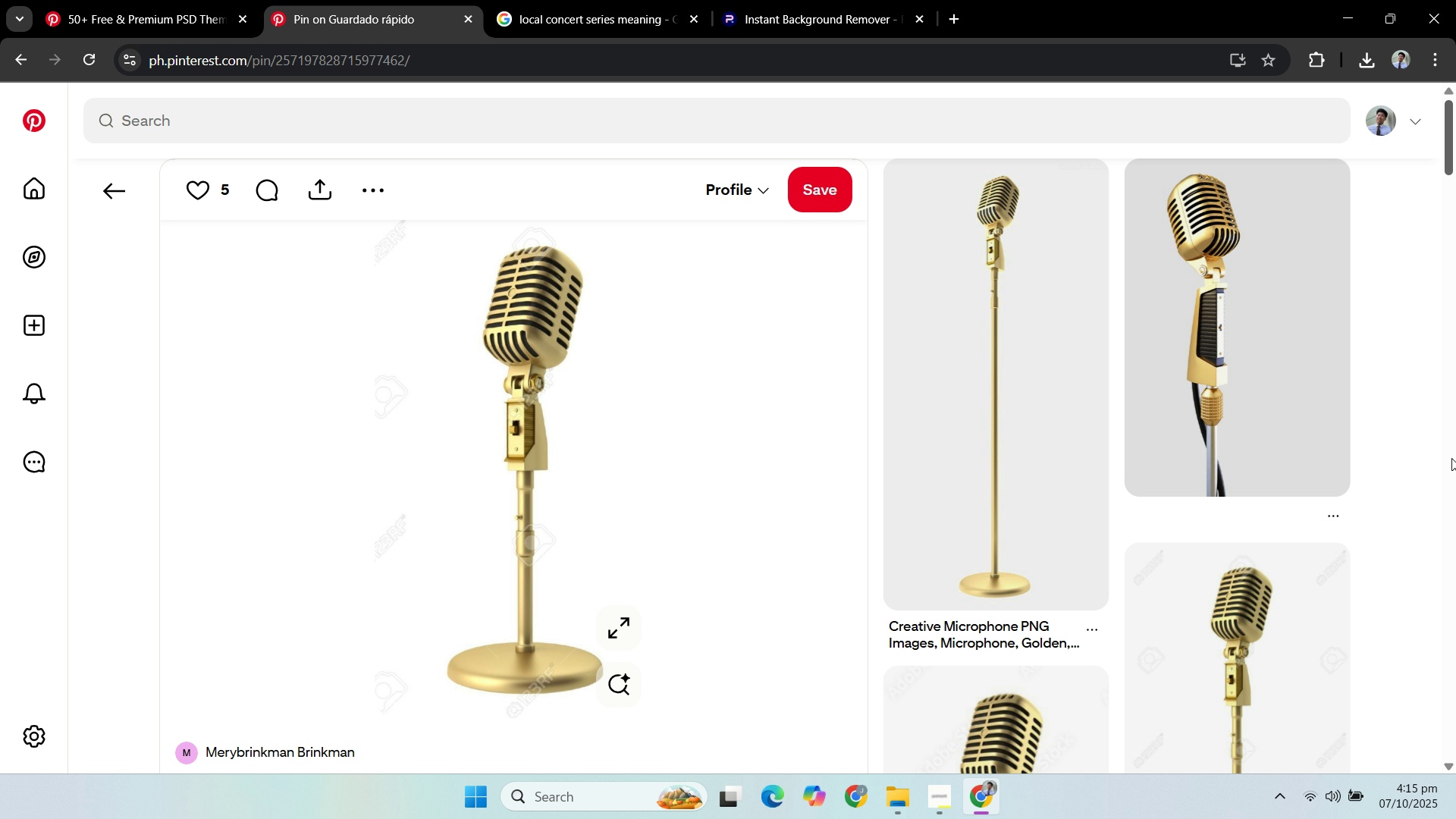 
scroll: coordinate [1450, 453], scroll_direction: down, amount: 6.0
 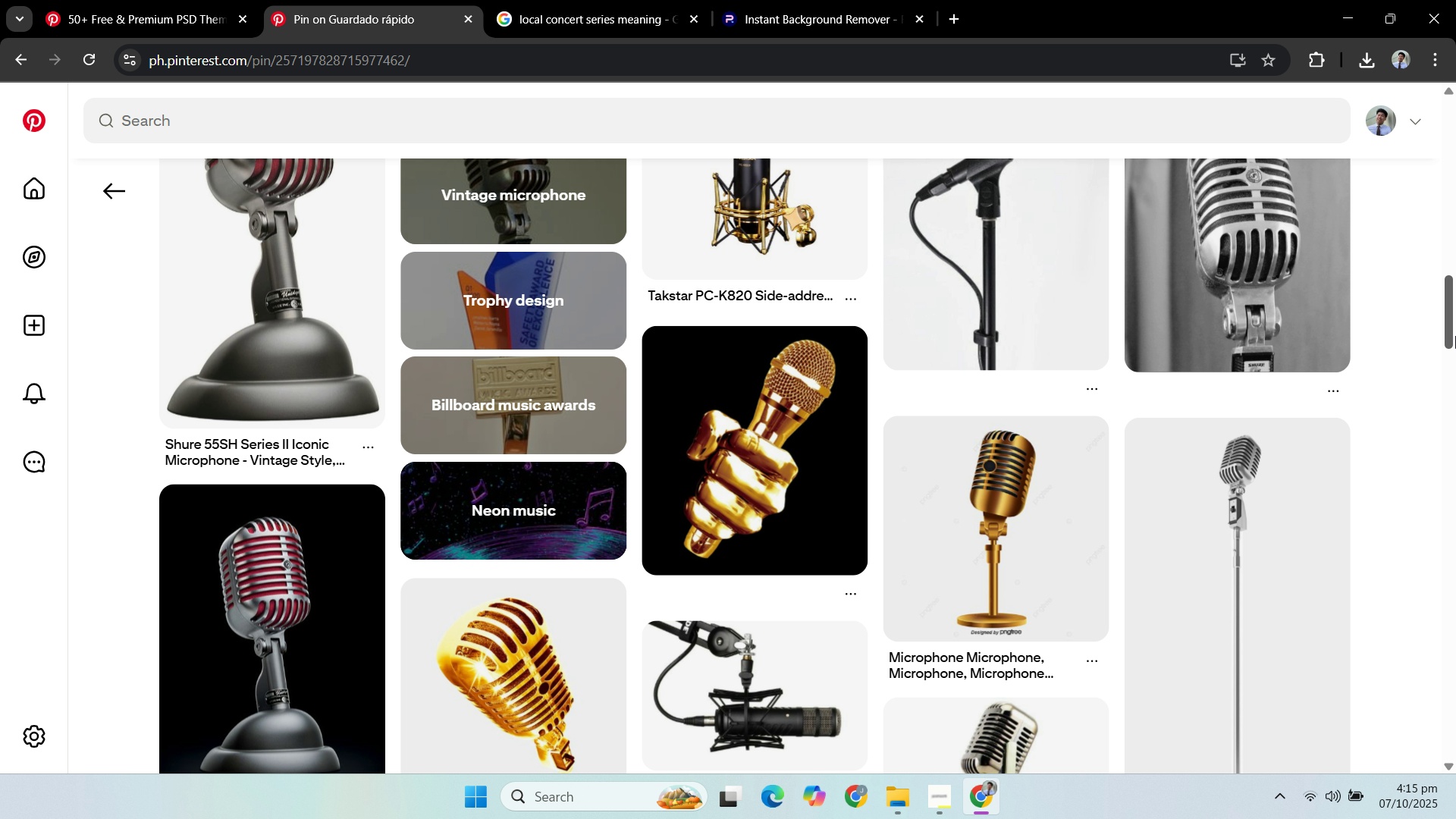 
left_click_drag(start_coordinate=[1455, 337], to_coordinate=[1454, 104])
 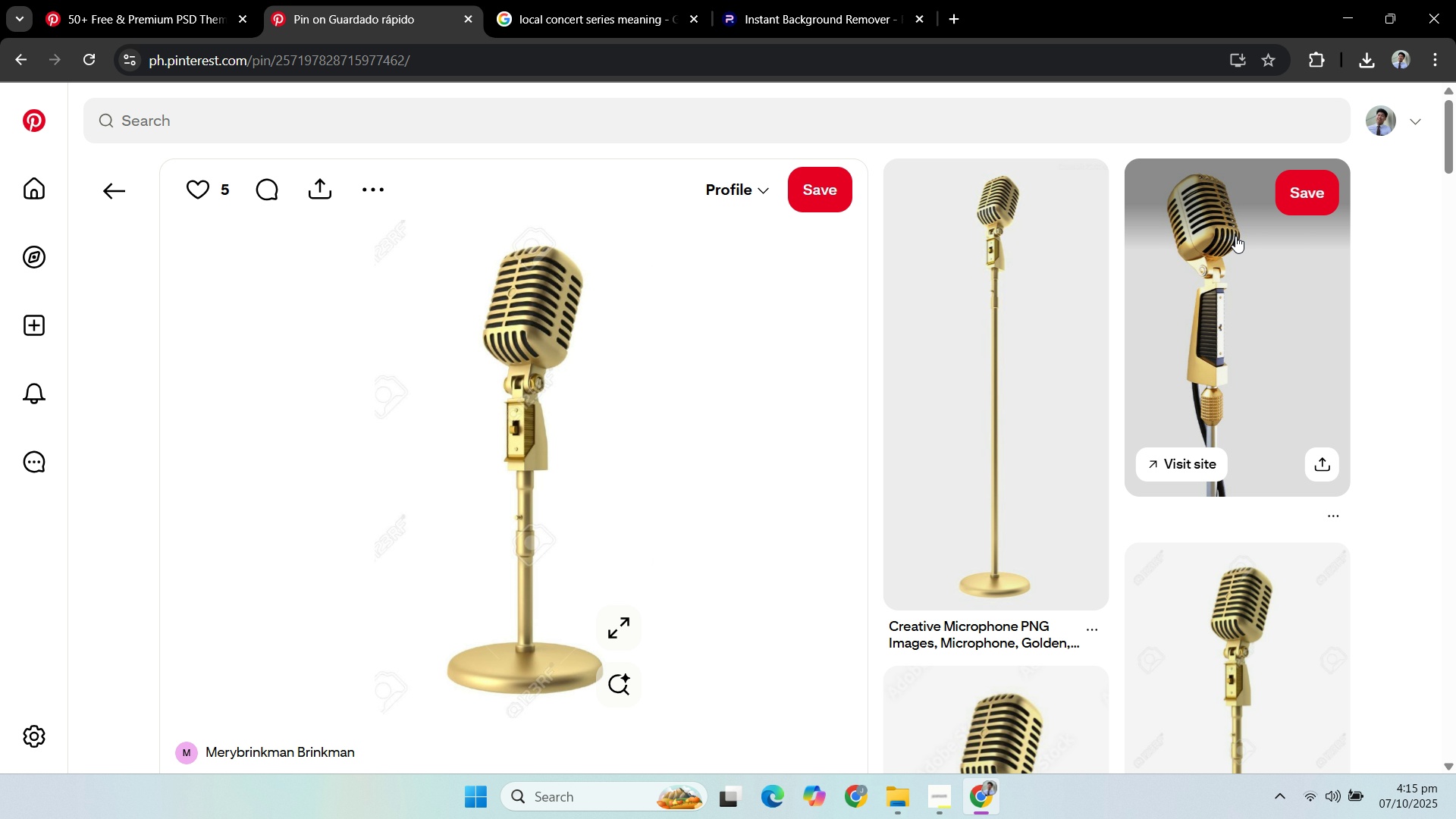 
left_click([1235, 236])
 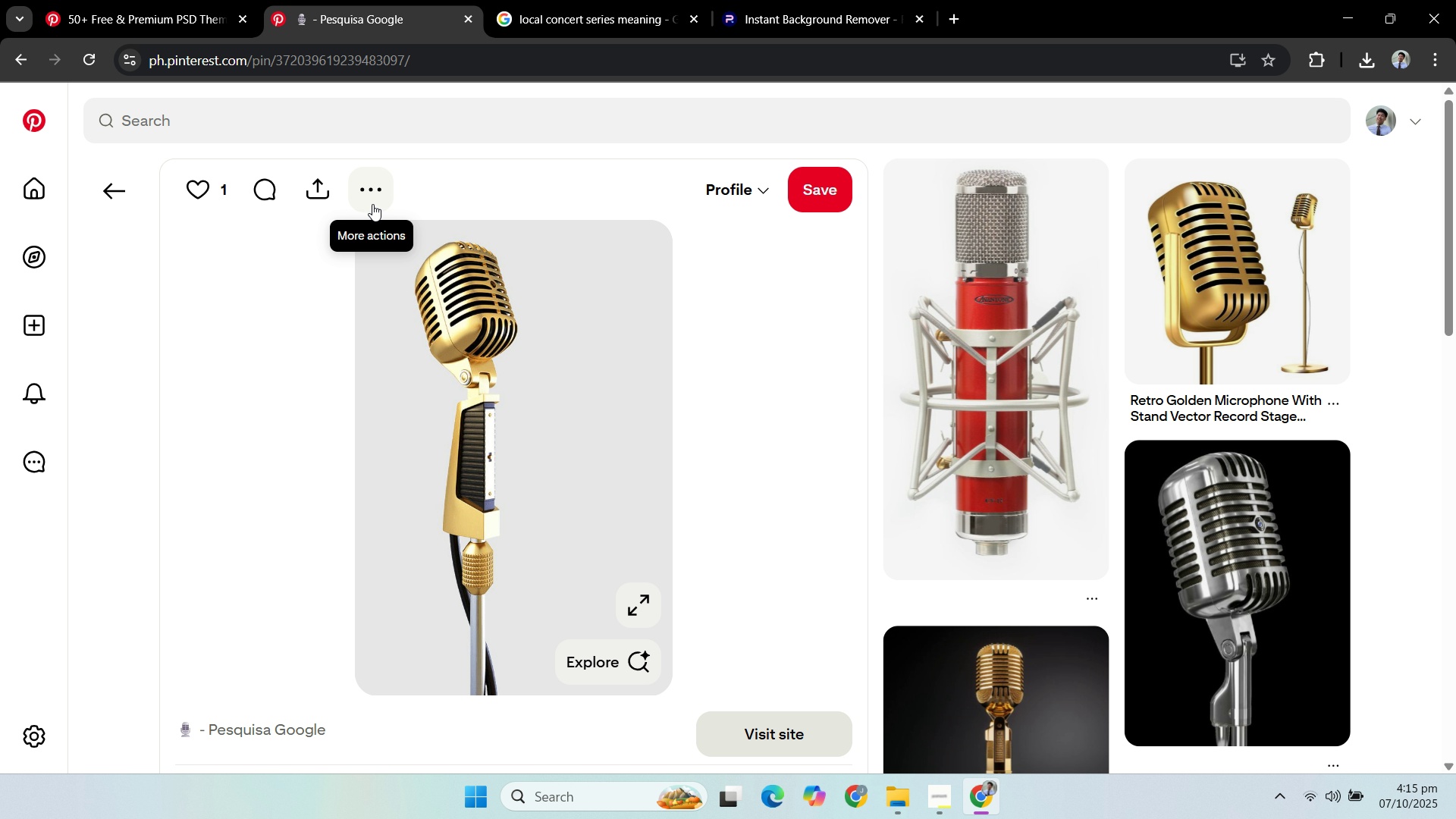 
left_click([370, 199])
 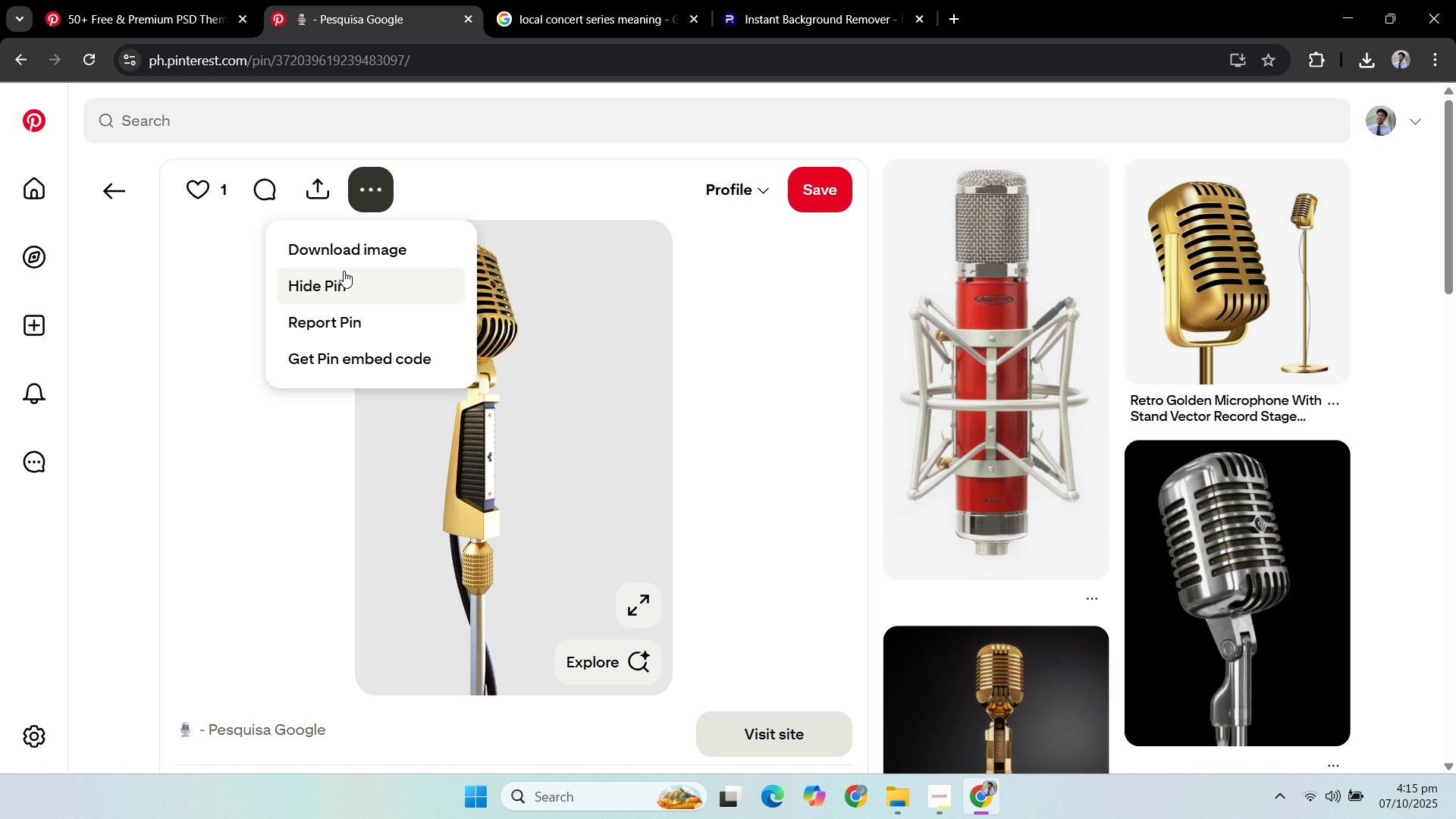 
left_click([347, 246])
 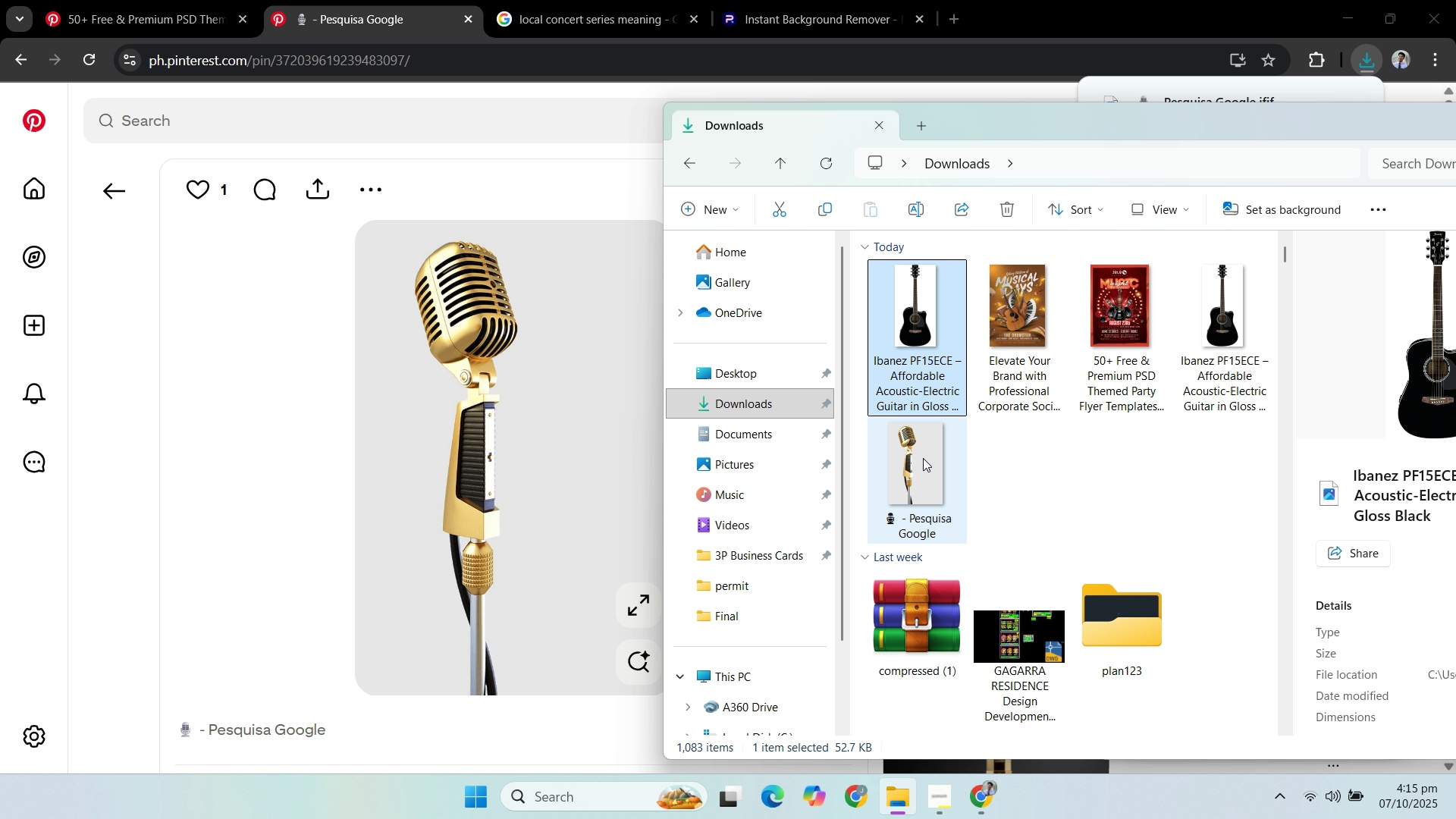 
left_click([923, 458])
 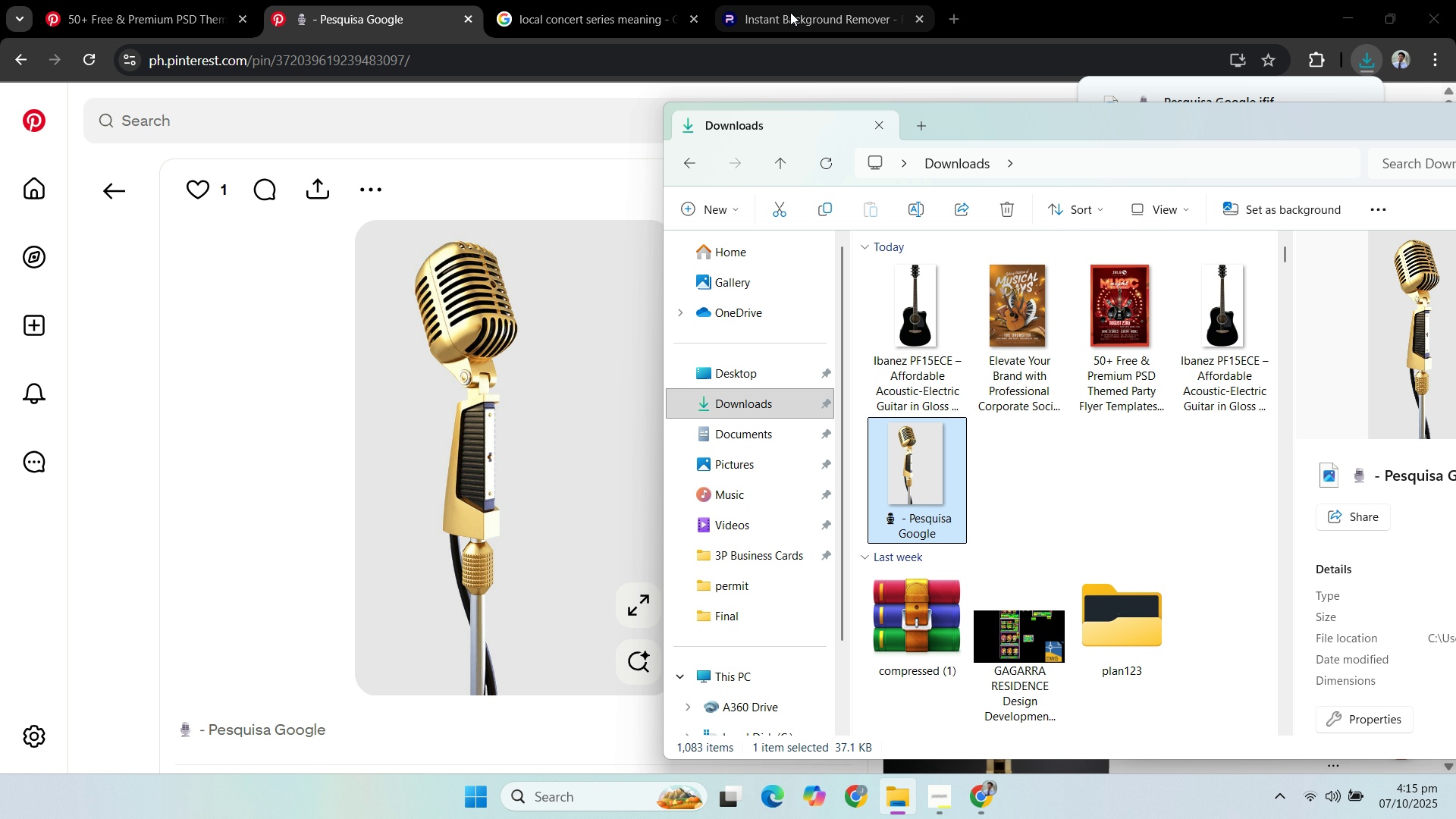 
left_click([787, 14])
 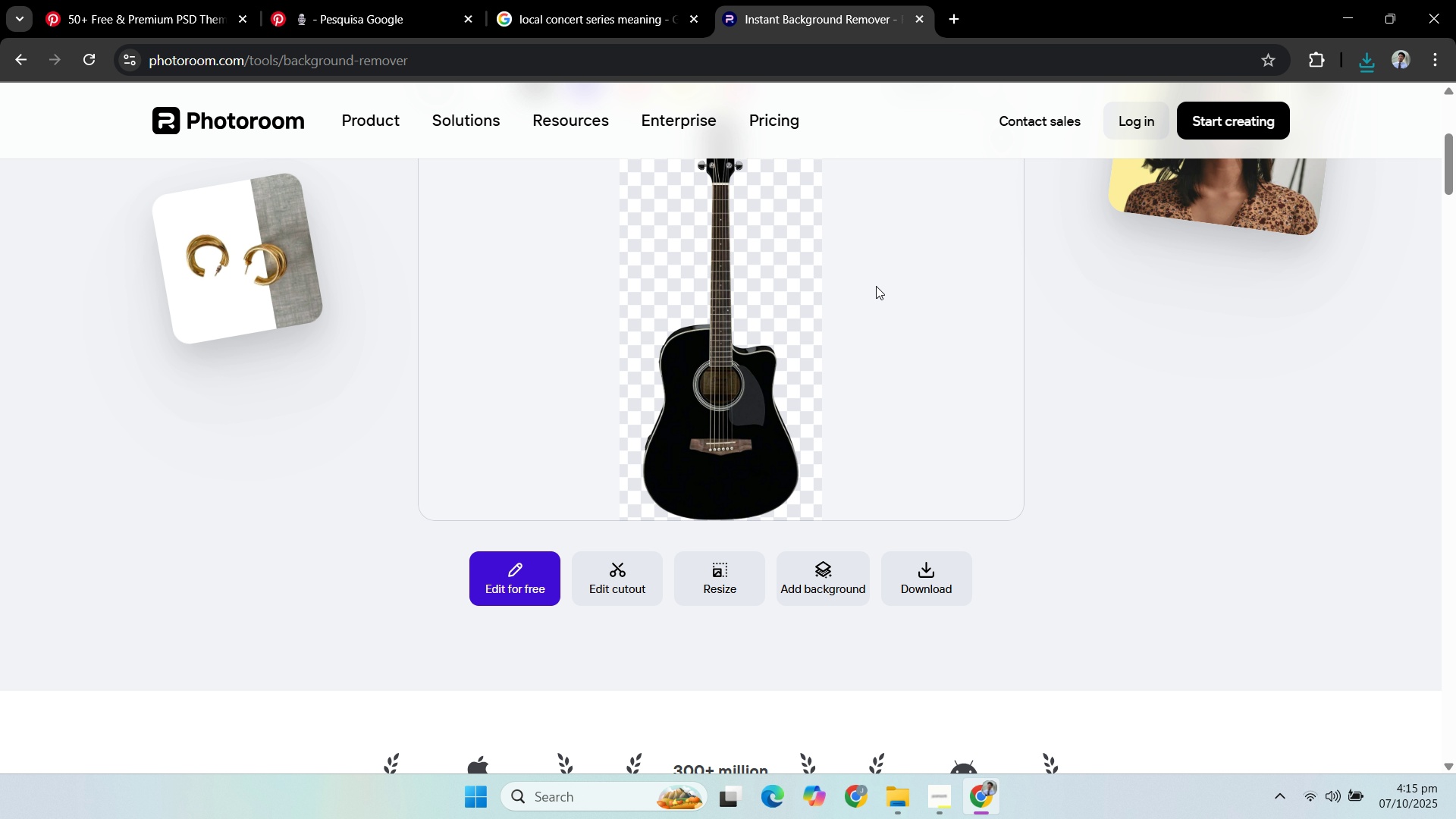 
scroll: coordinate [899, 307], scroll_direction: up, amount: 3.0
 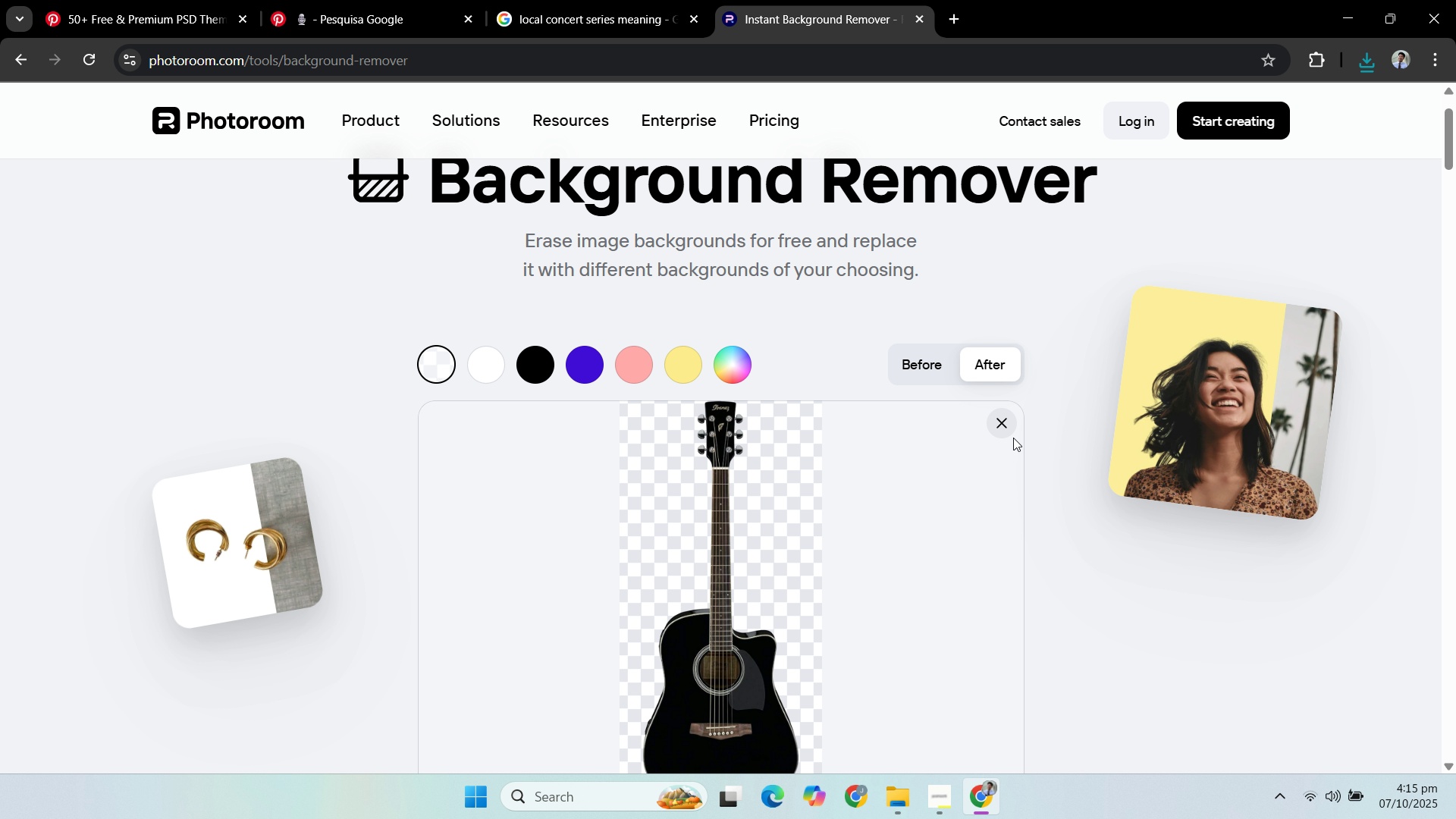 
double_click([1012, 432])
 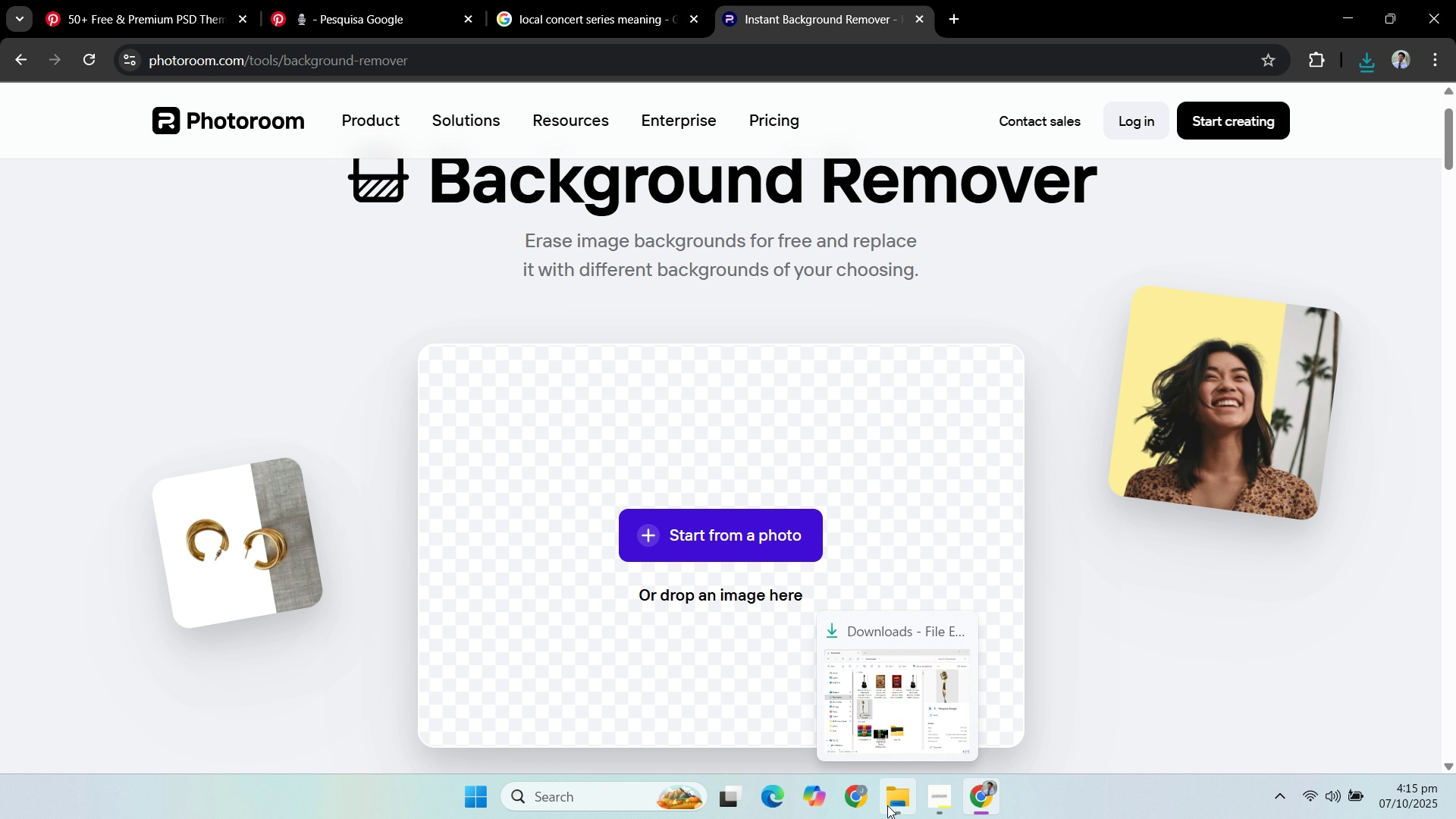 
left_click([902, 809])
 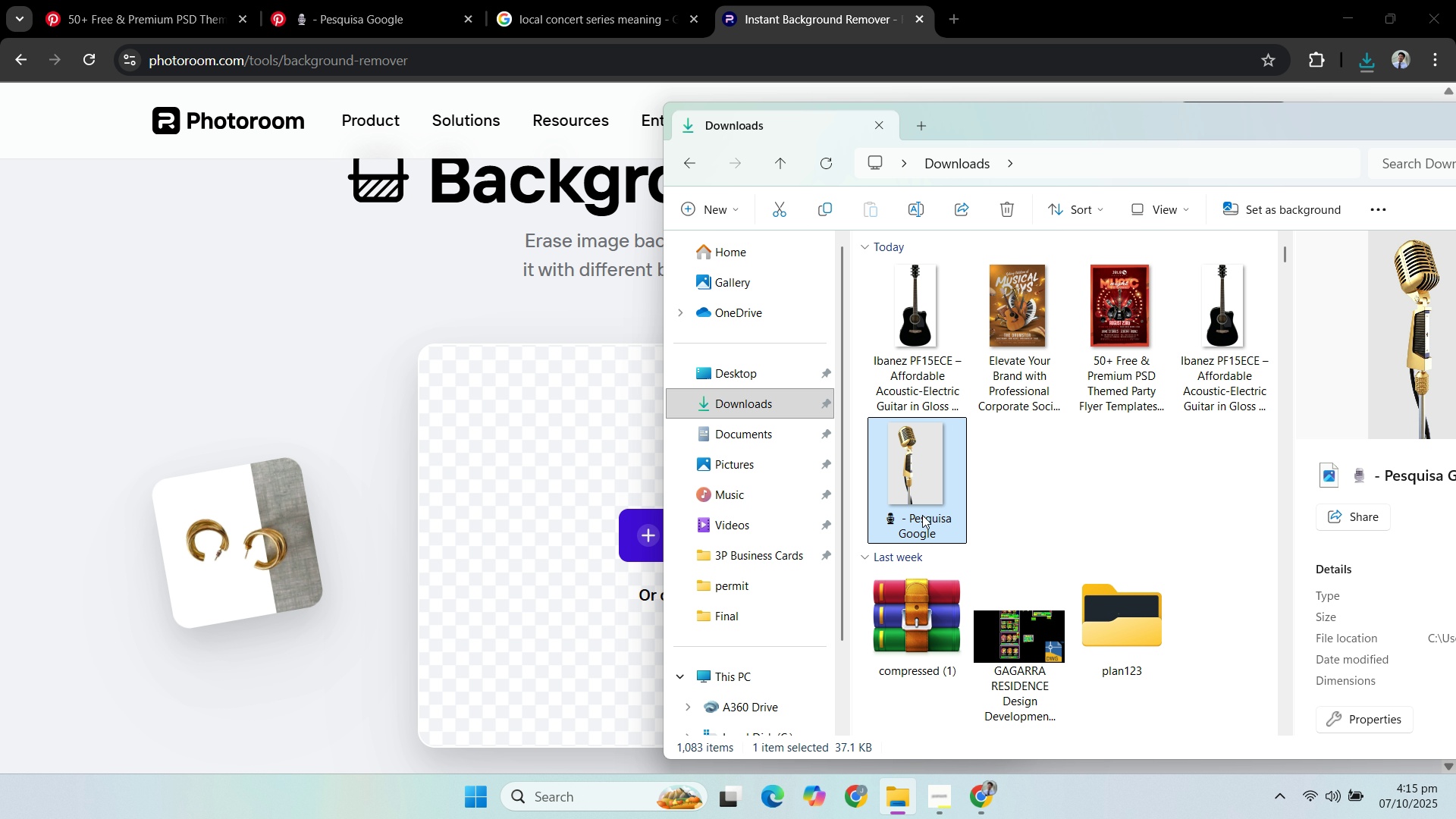 
left_click_drag(start_coordinate=[915, 489], to_coordinate=[544, 522])
 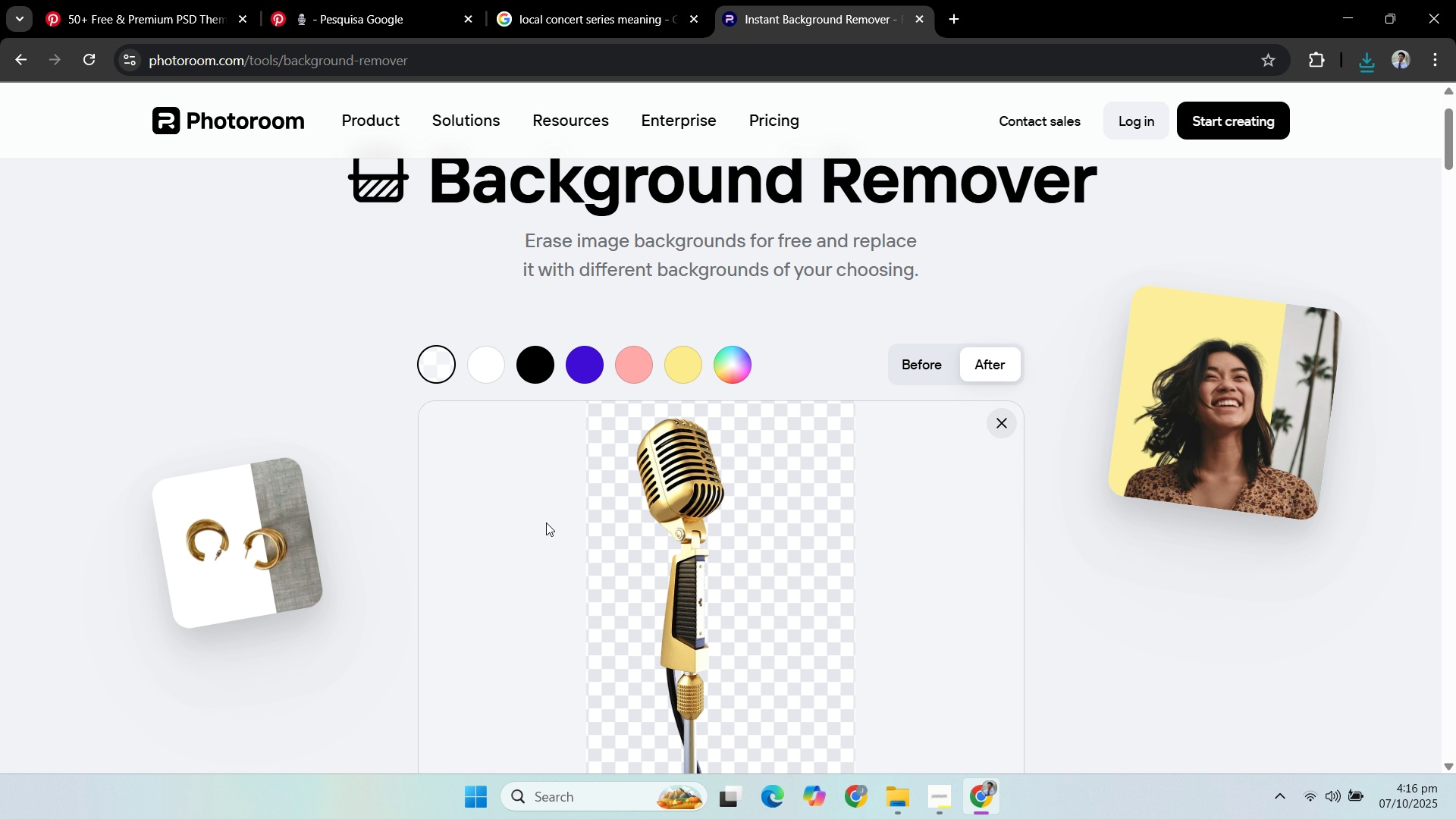 
wait(6.72)
 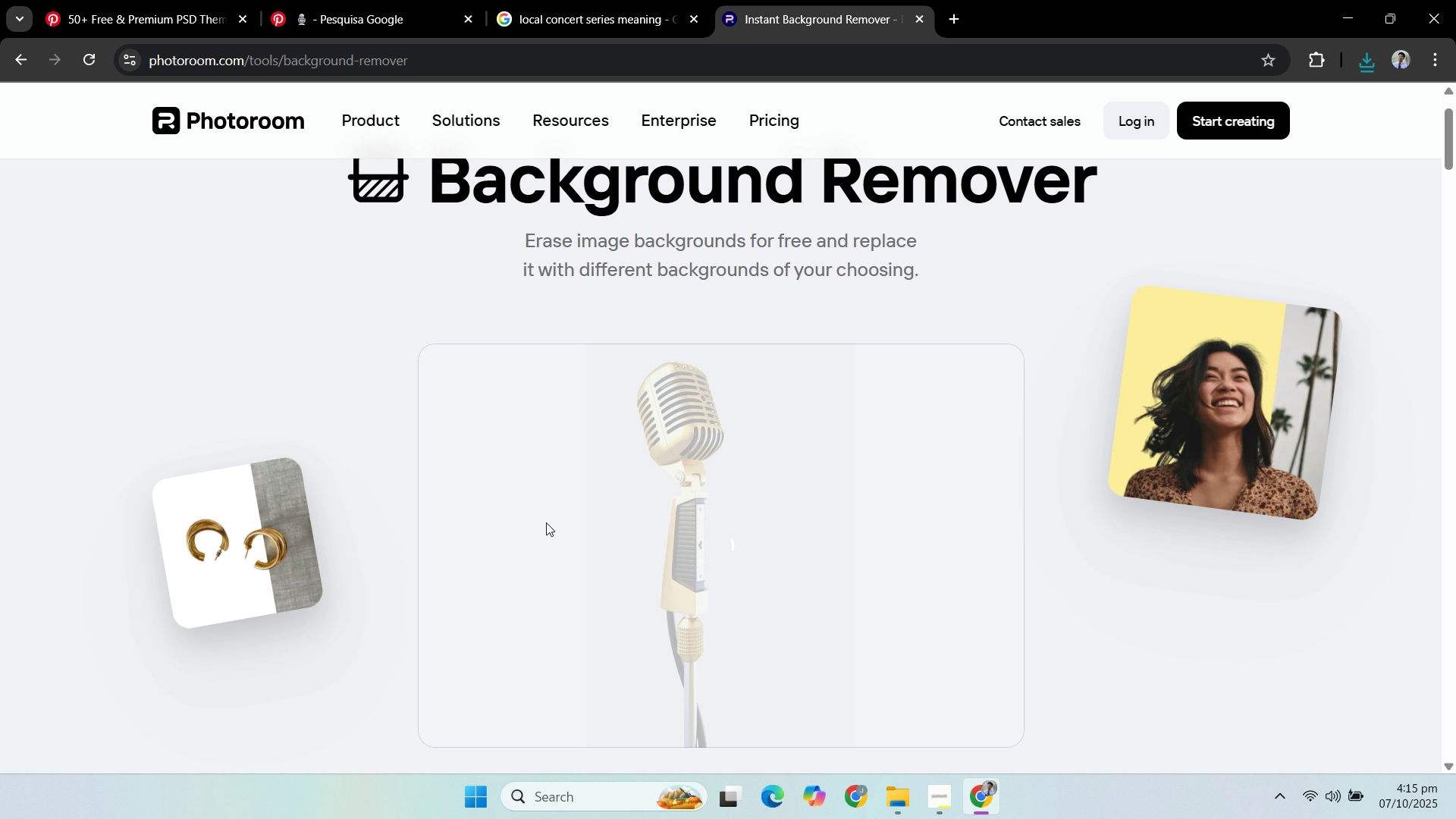 
scroll: coordinate [805, 538], scroll_direction: down, amount: 2.0
 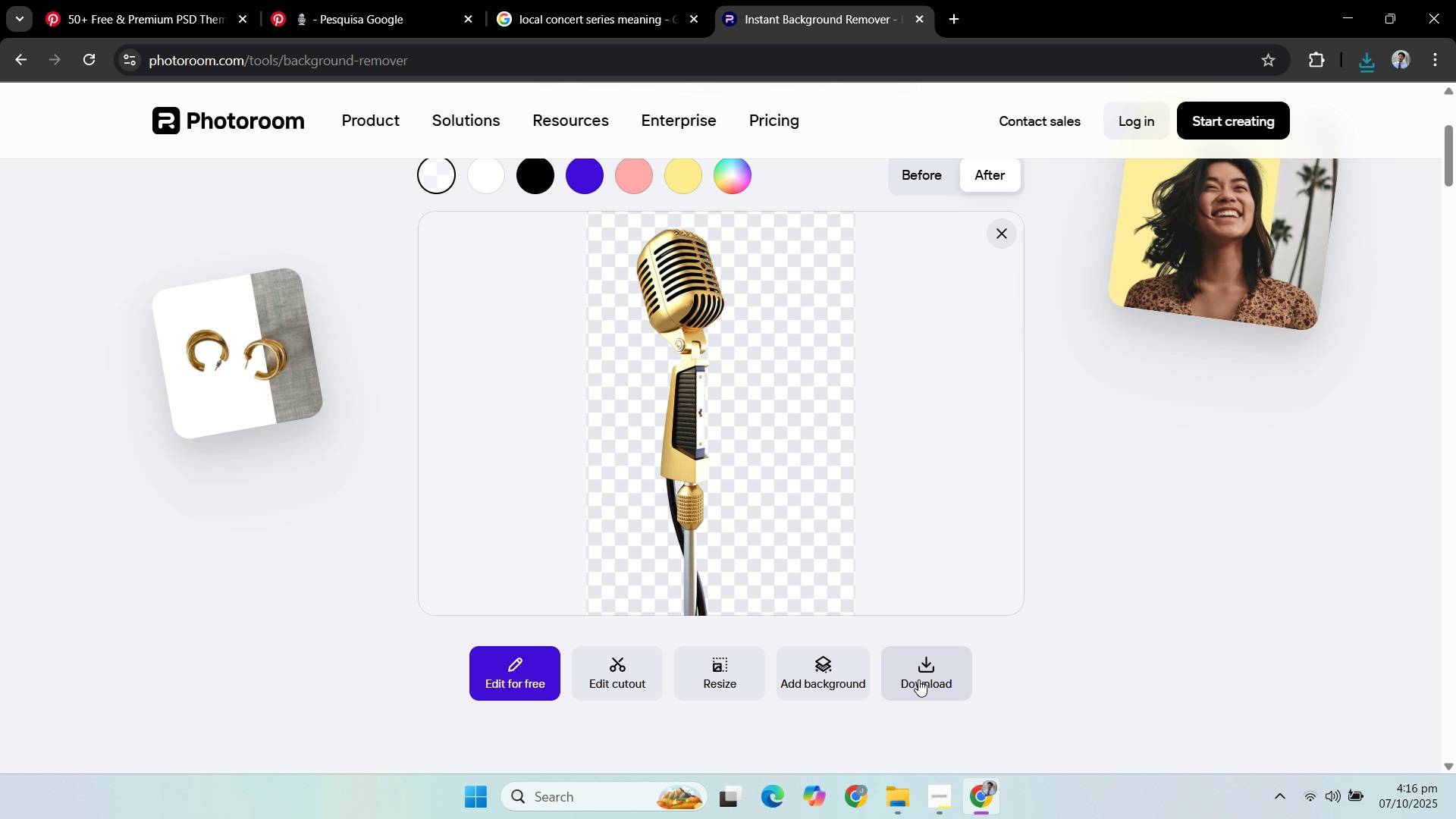 
left_click([928, 678])
 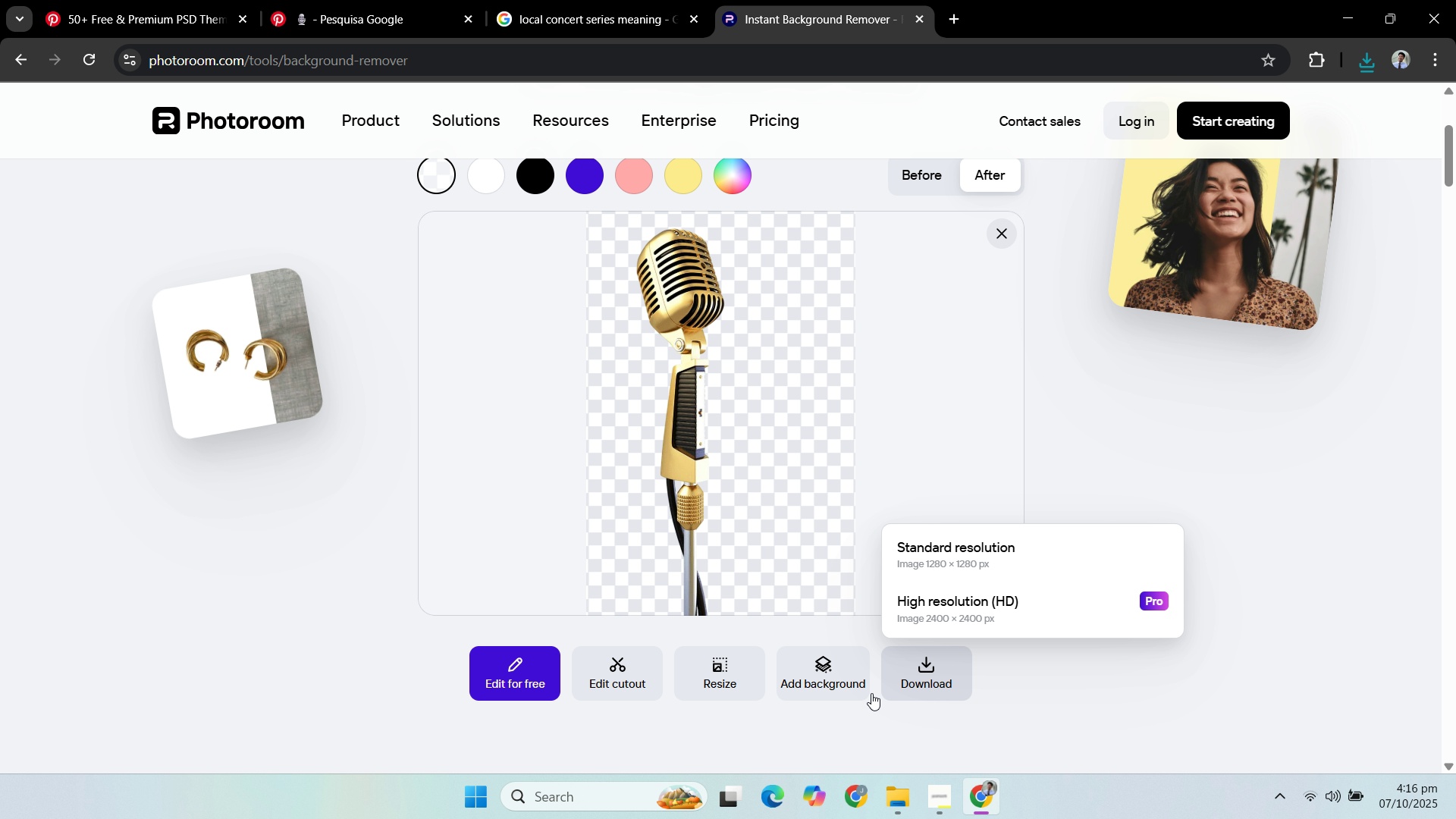 
mouse_move([896, 693])
 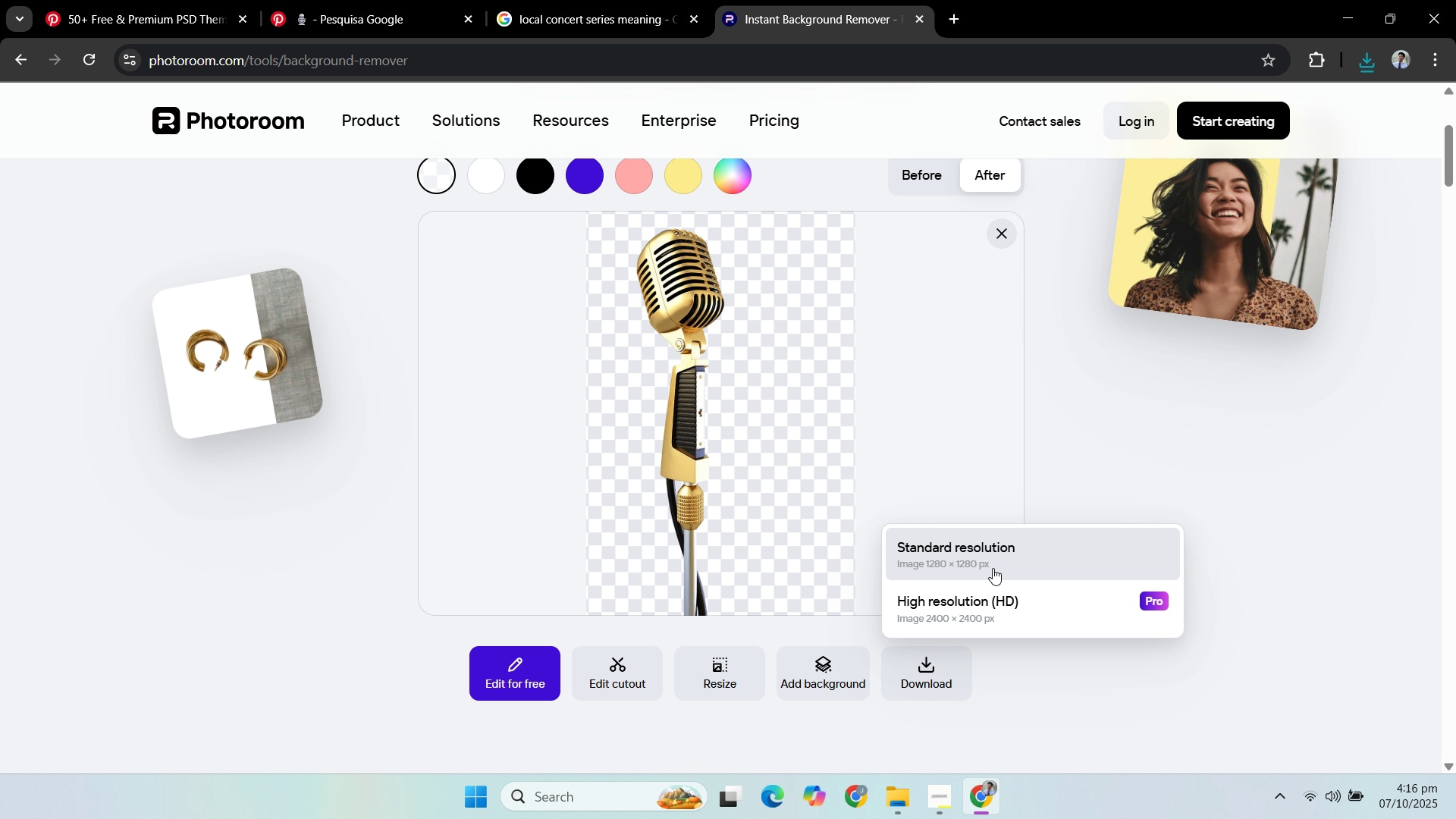 
left_click([993, 568])
 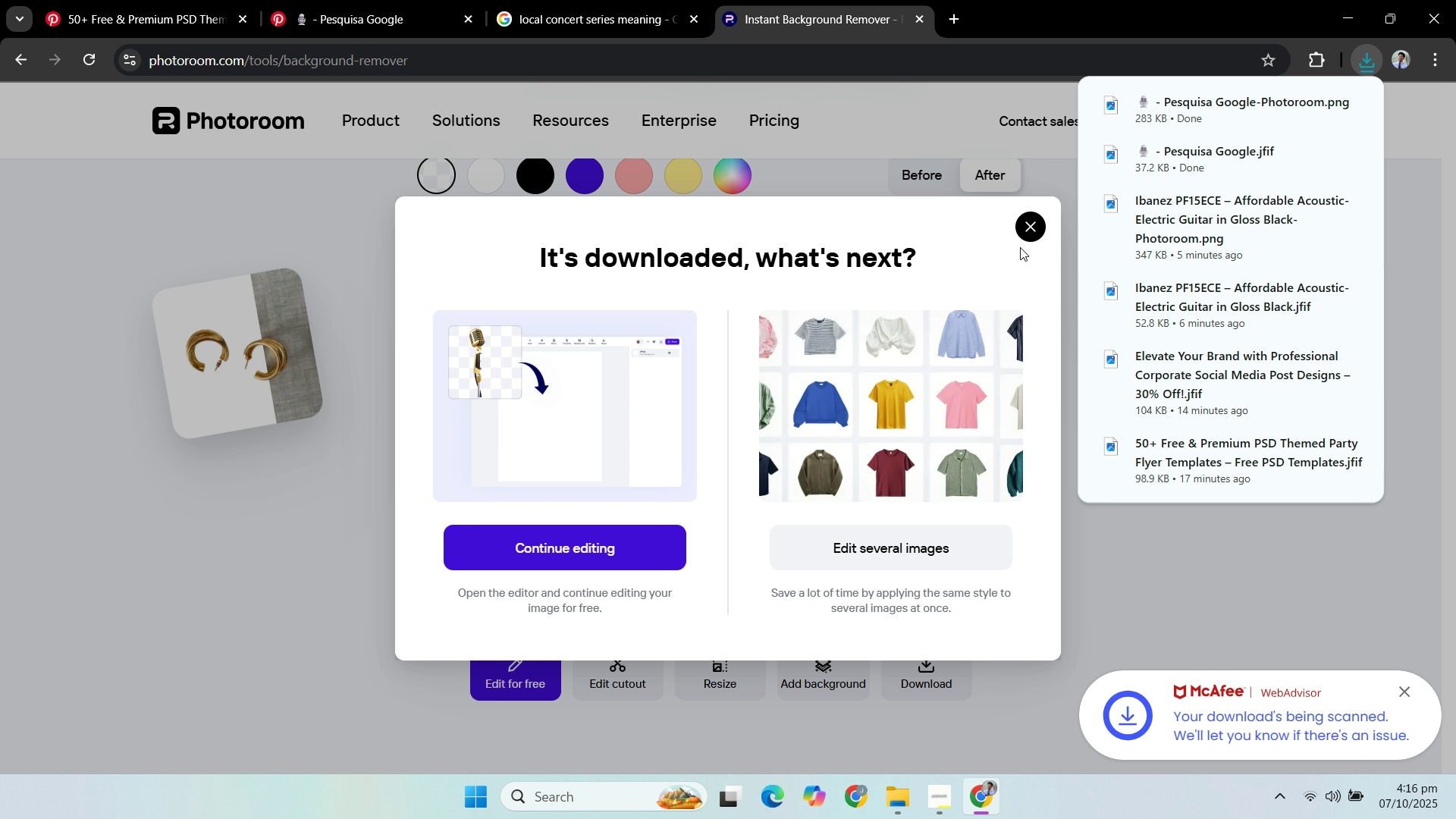 
left_click([1025, 237])
 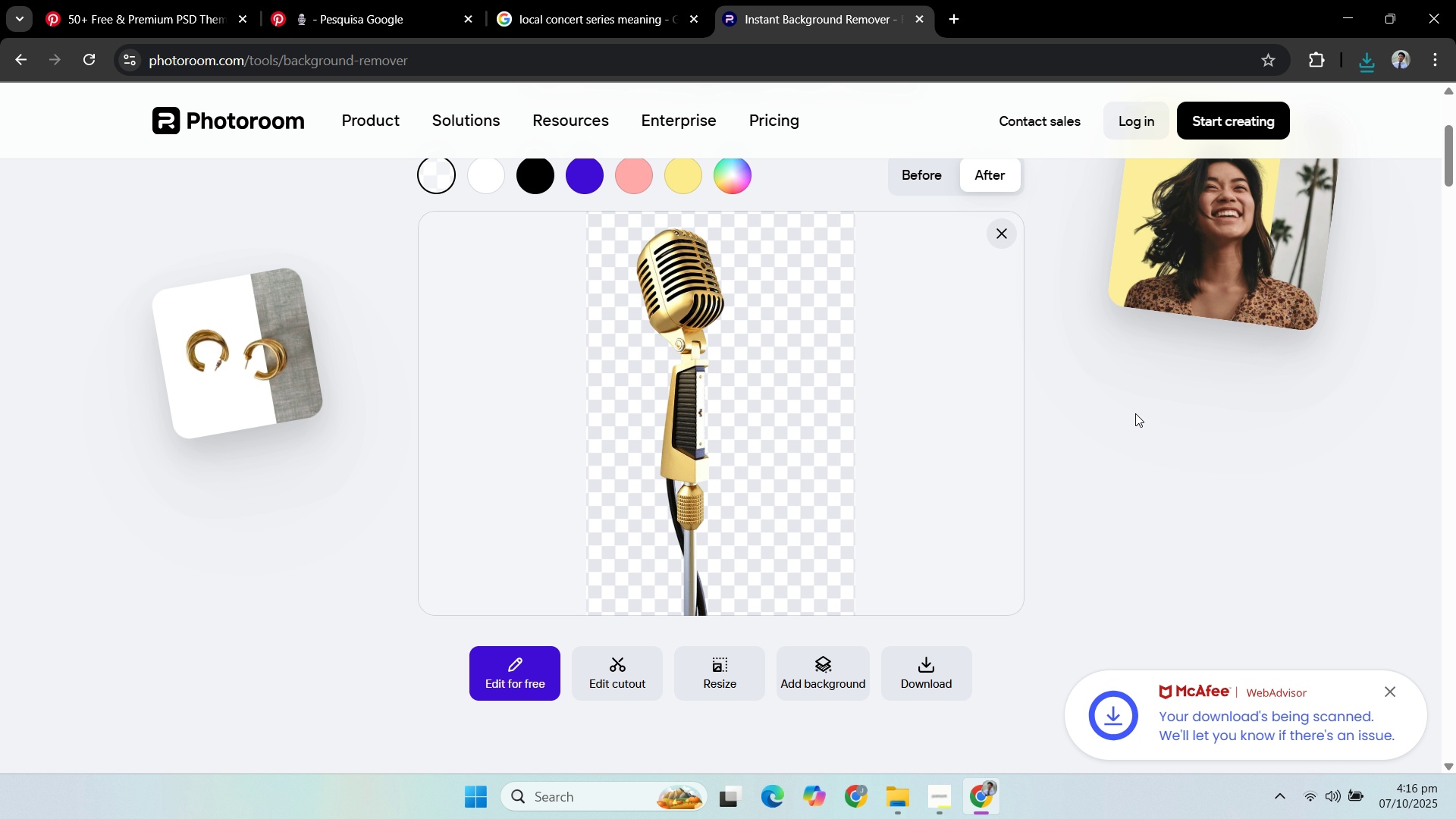 
left_click([1139, 404])
 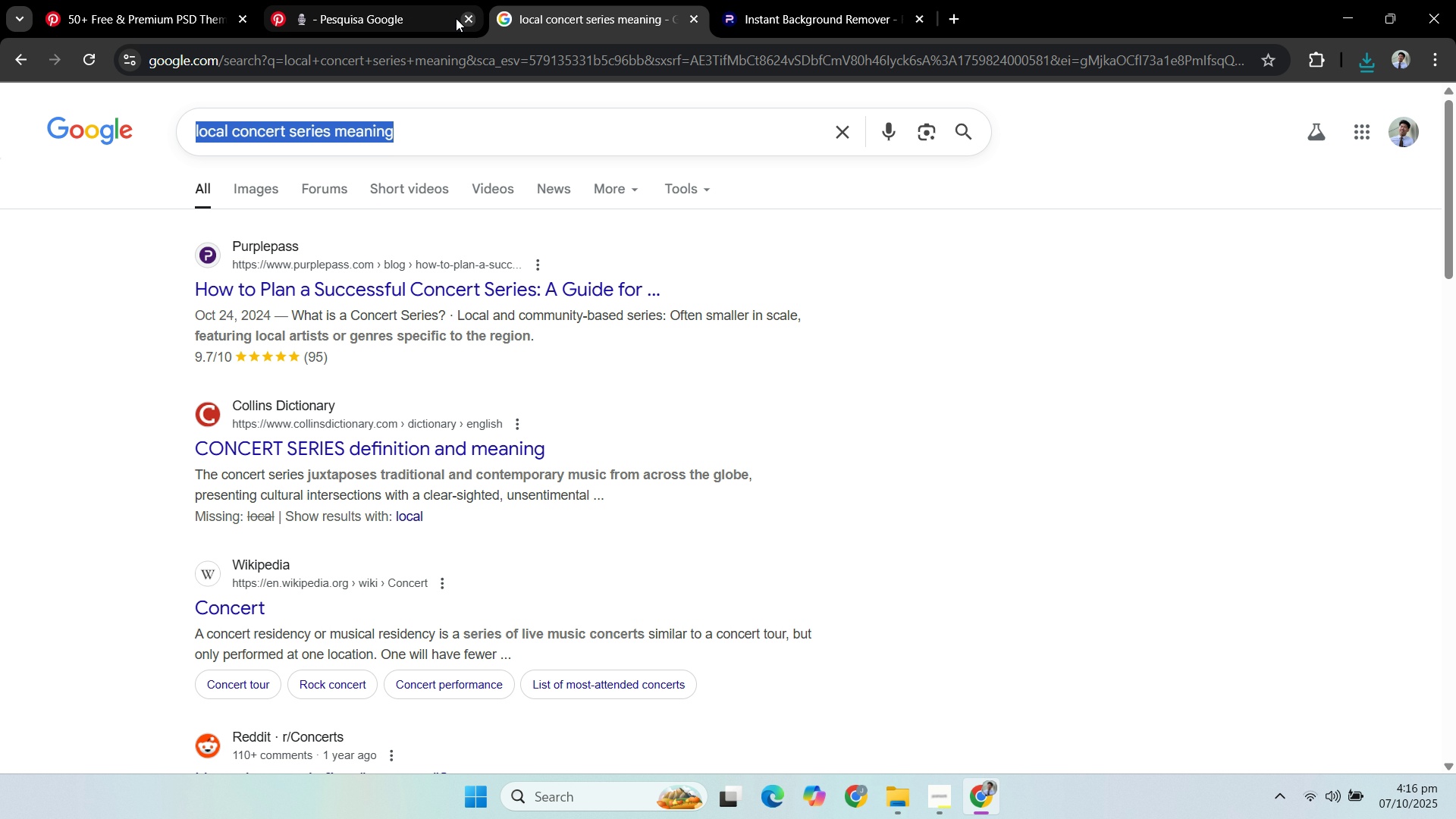 
double_click([384, 17])
 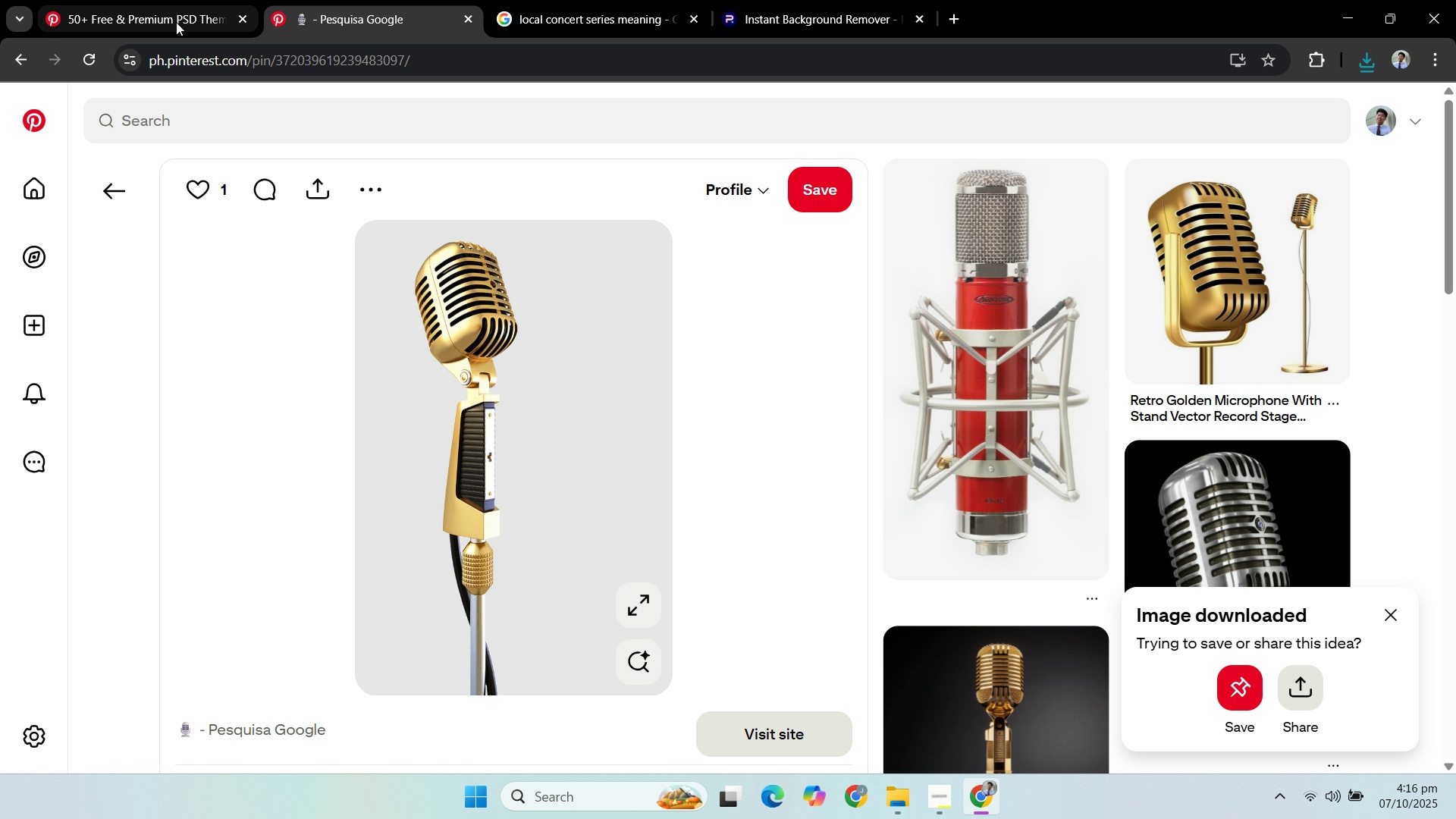 
left_click([160, 20])
 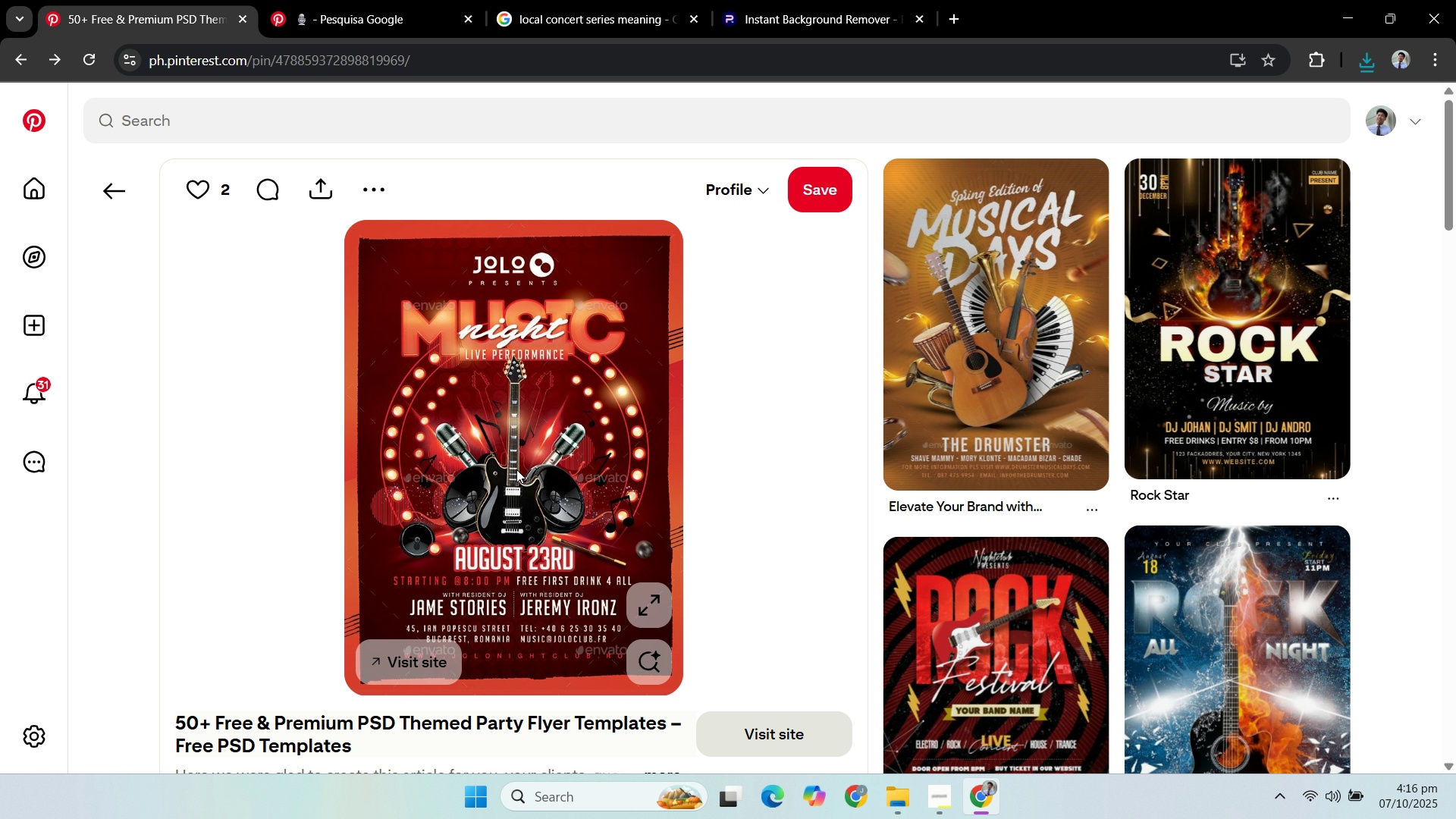 
wait(20.31)
 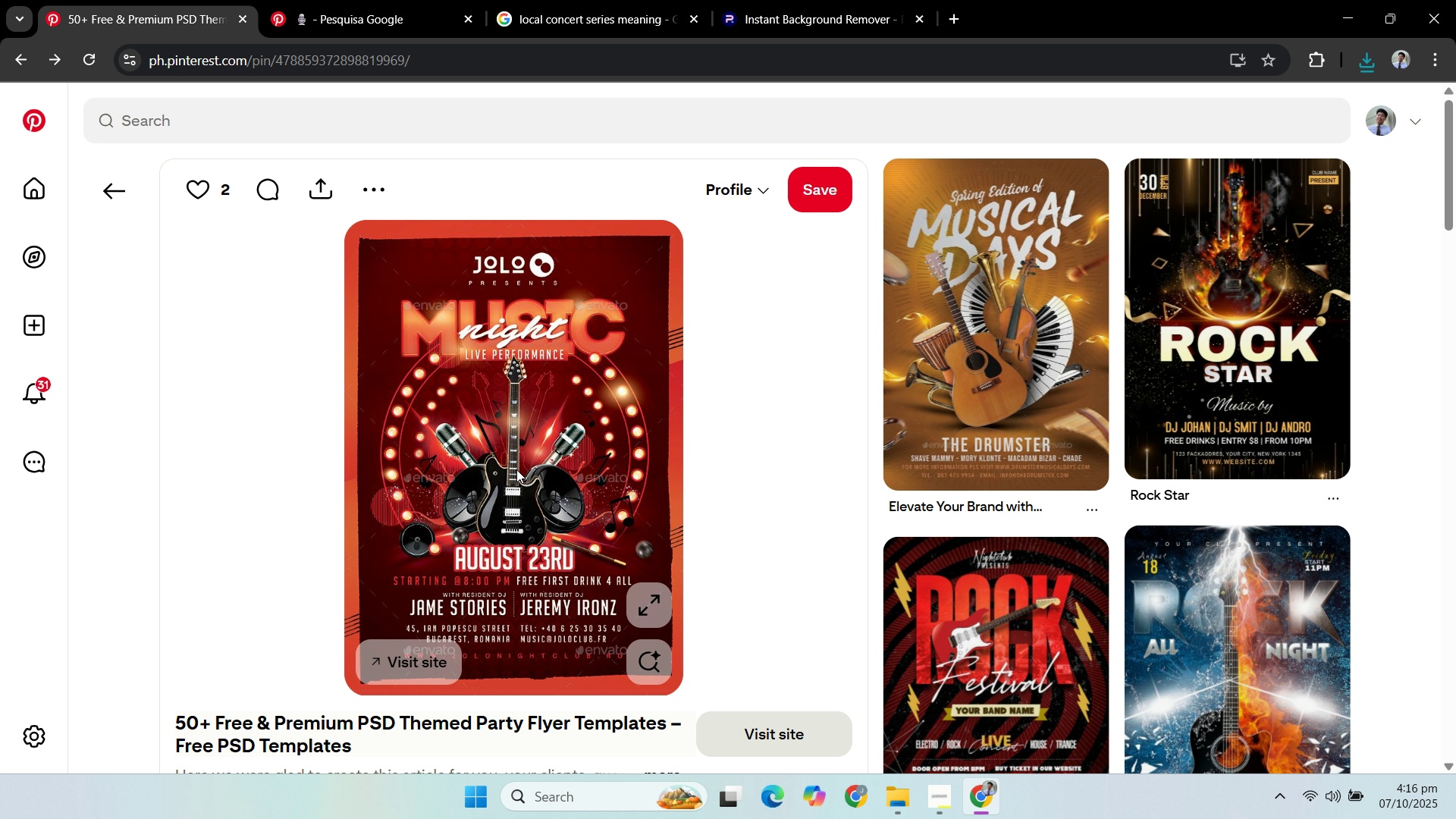 
double_click([237, 119])
 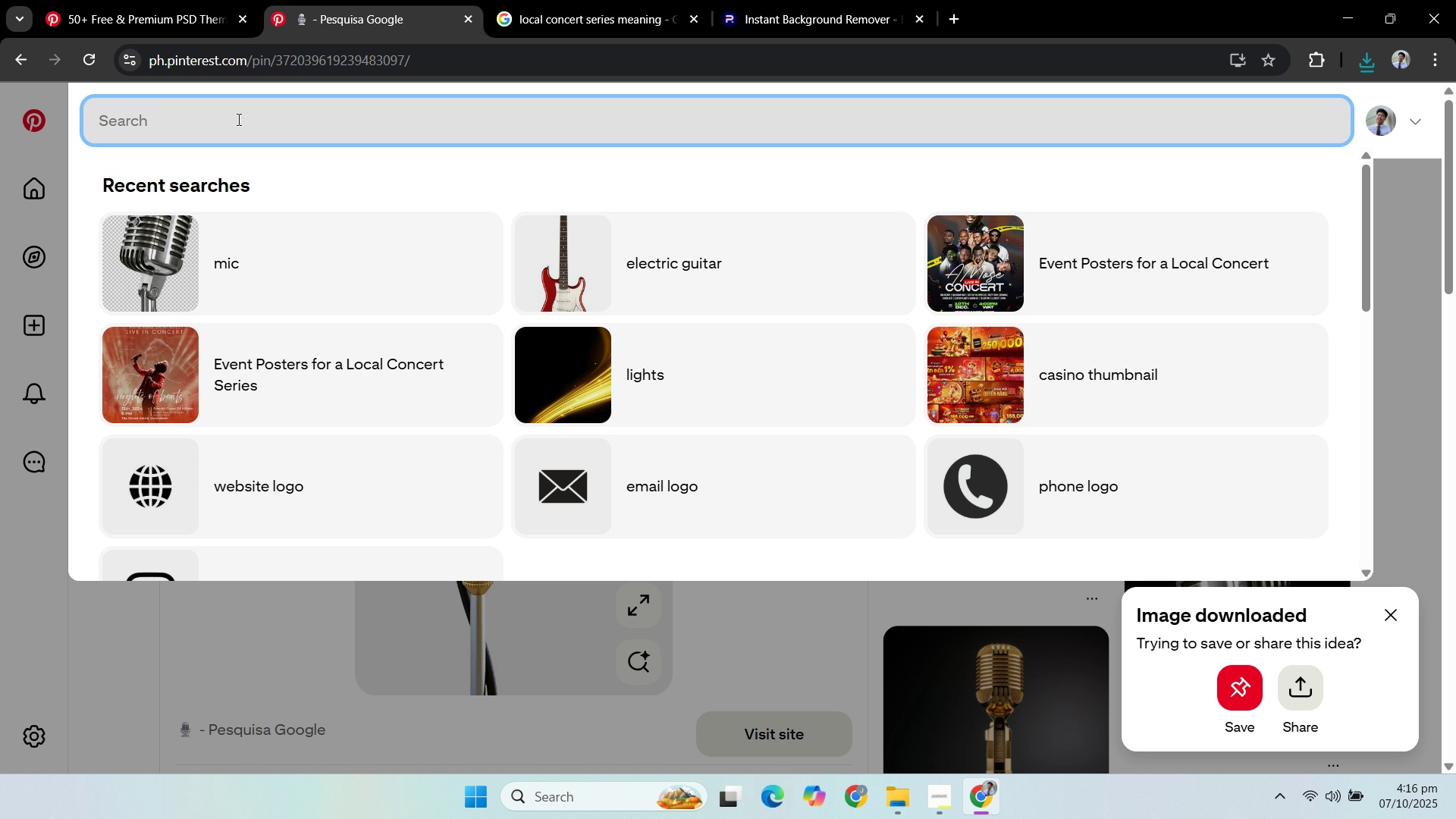 
type(speakers)
 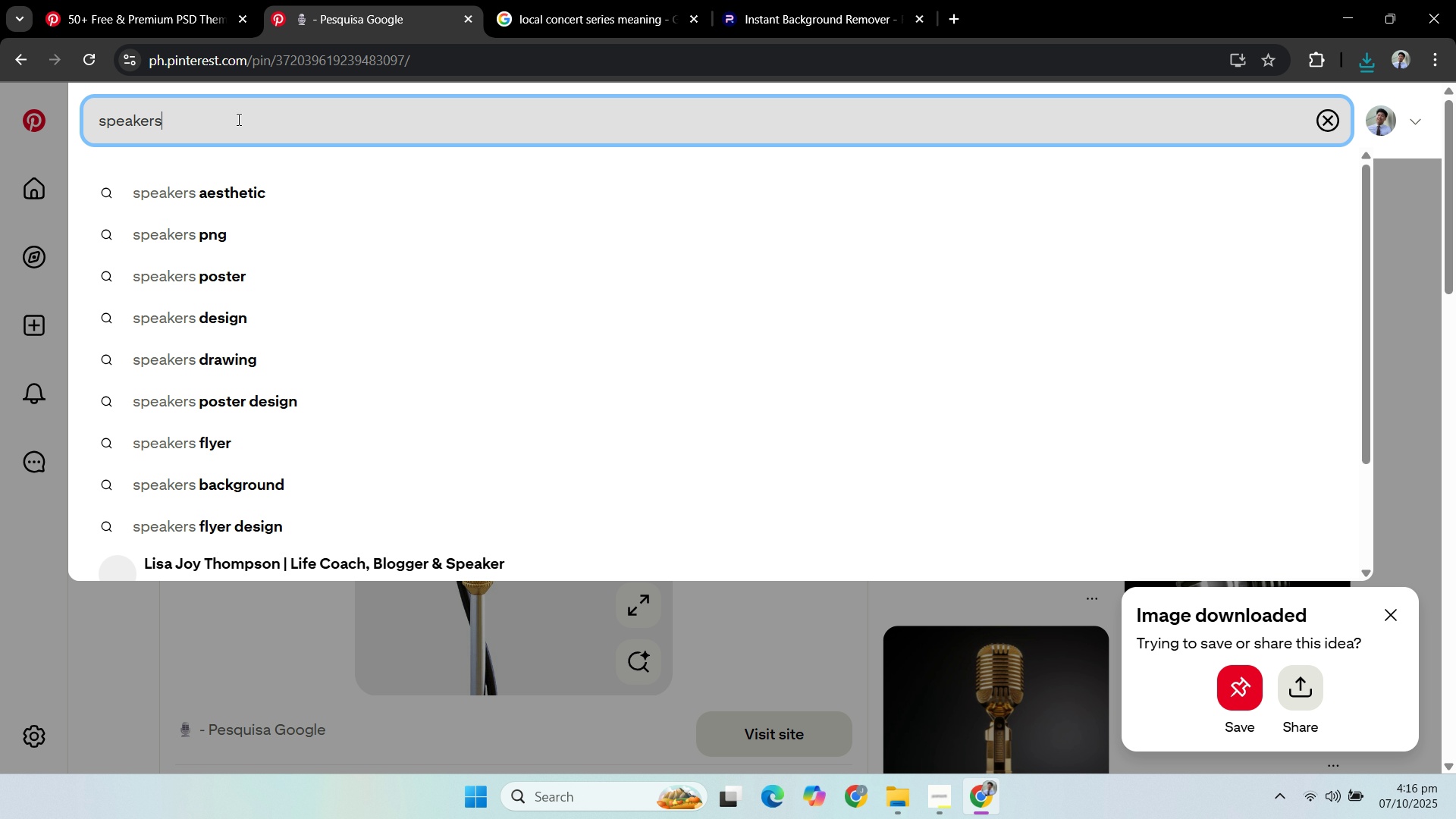 
key(Enter)
 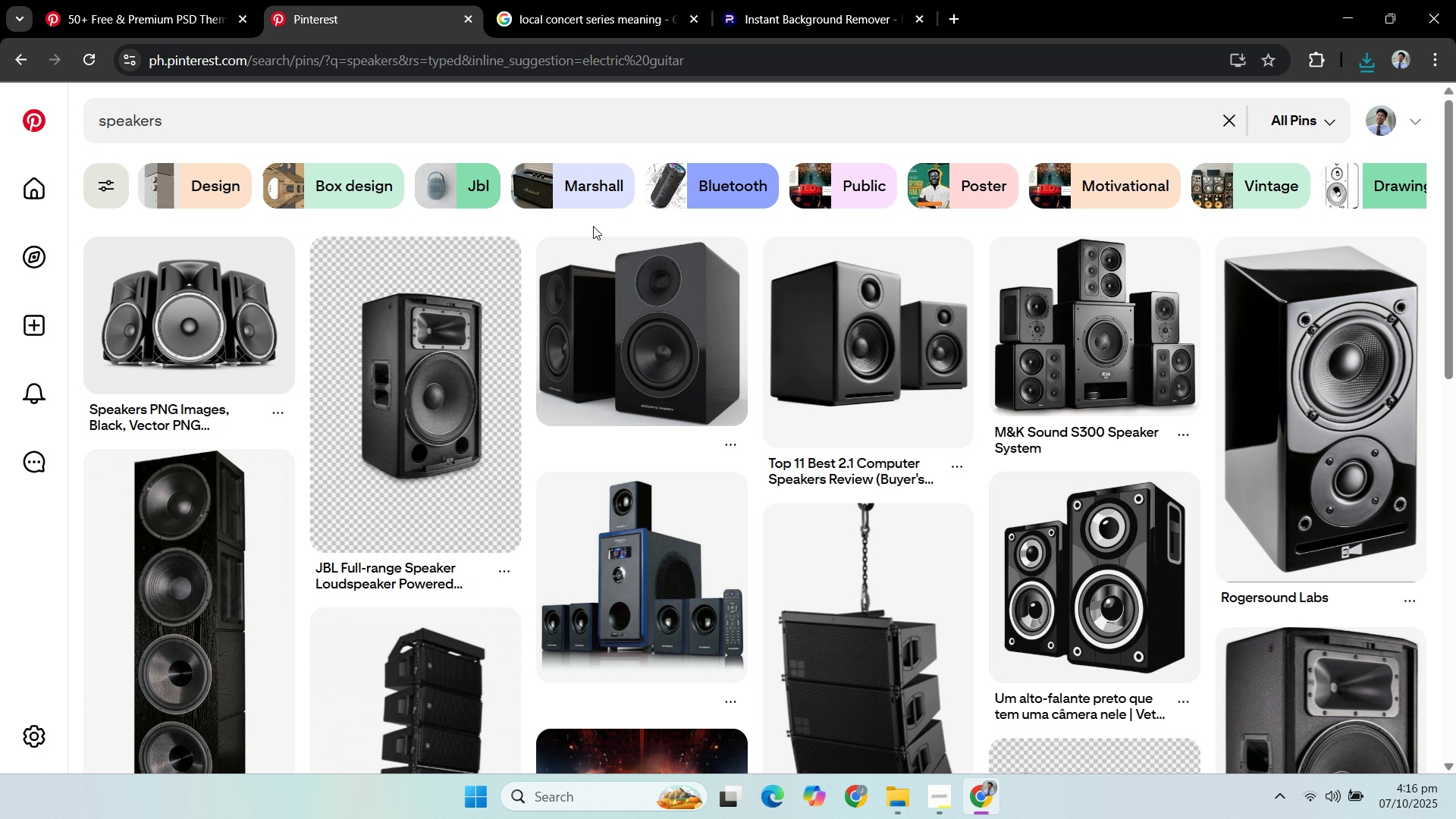 
scroll: coordinate [746, 356], scroll_direction: down, amount: 19.0
 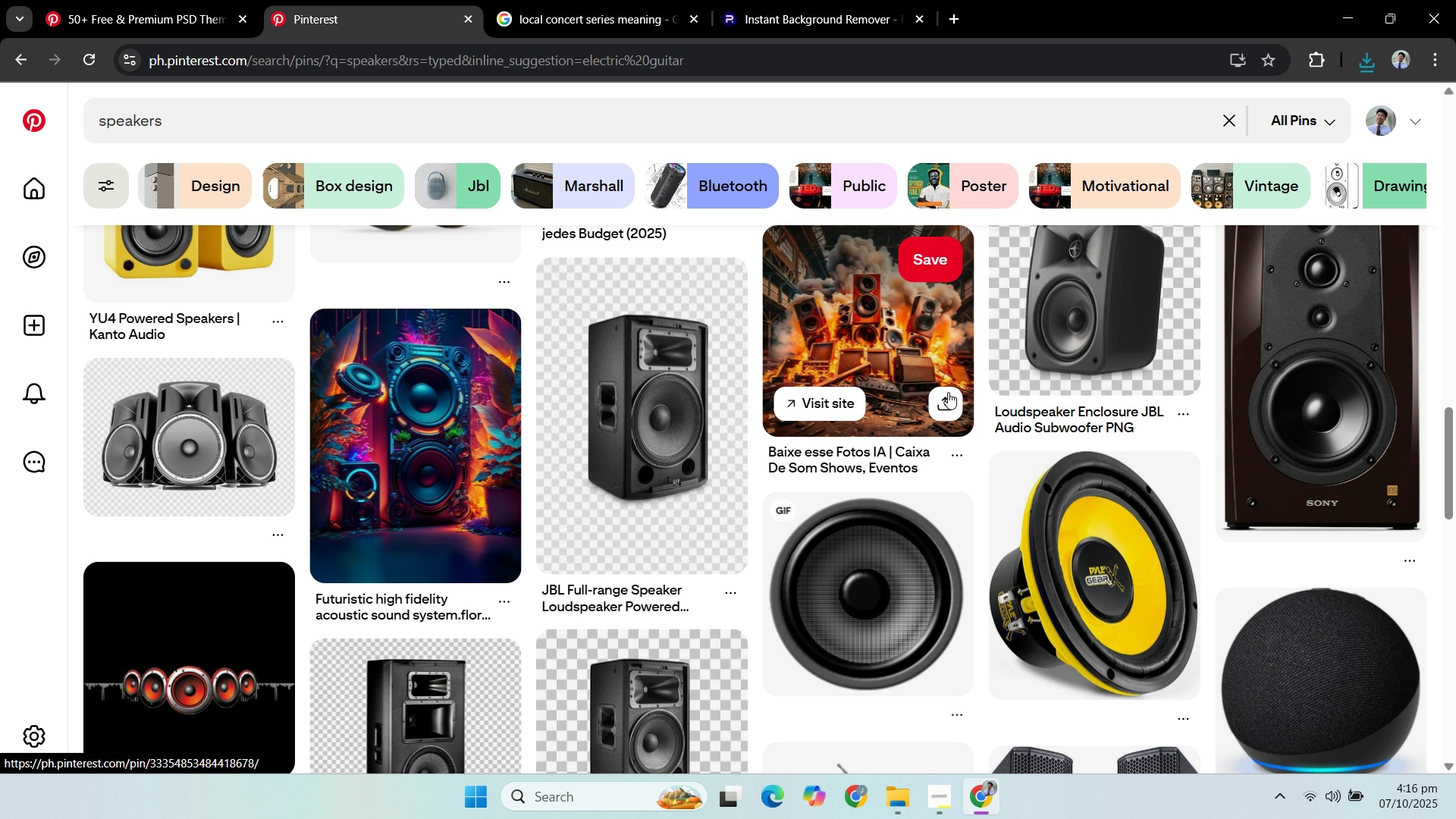 
scroll: coordinate [948, 394], scroll_direction: down, amount: 3.0
 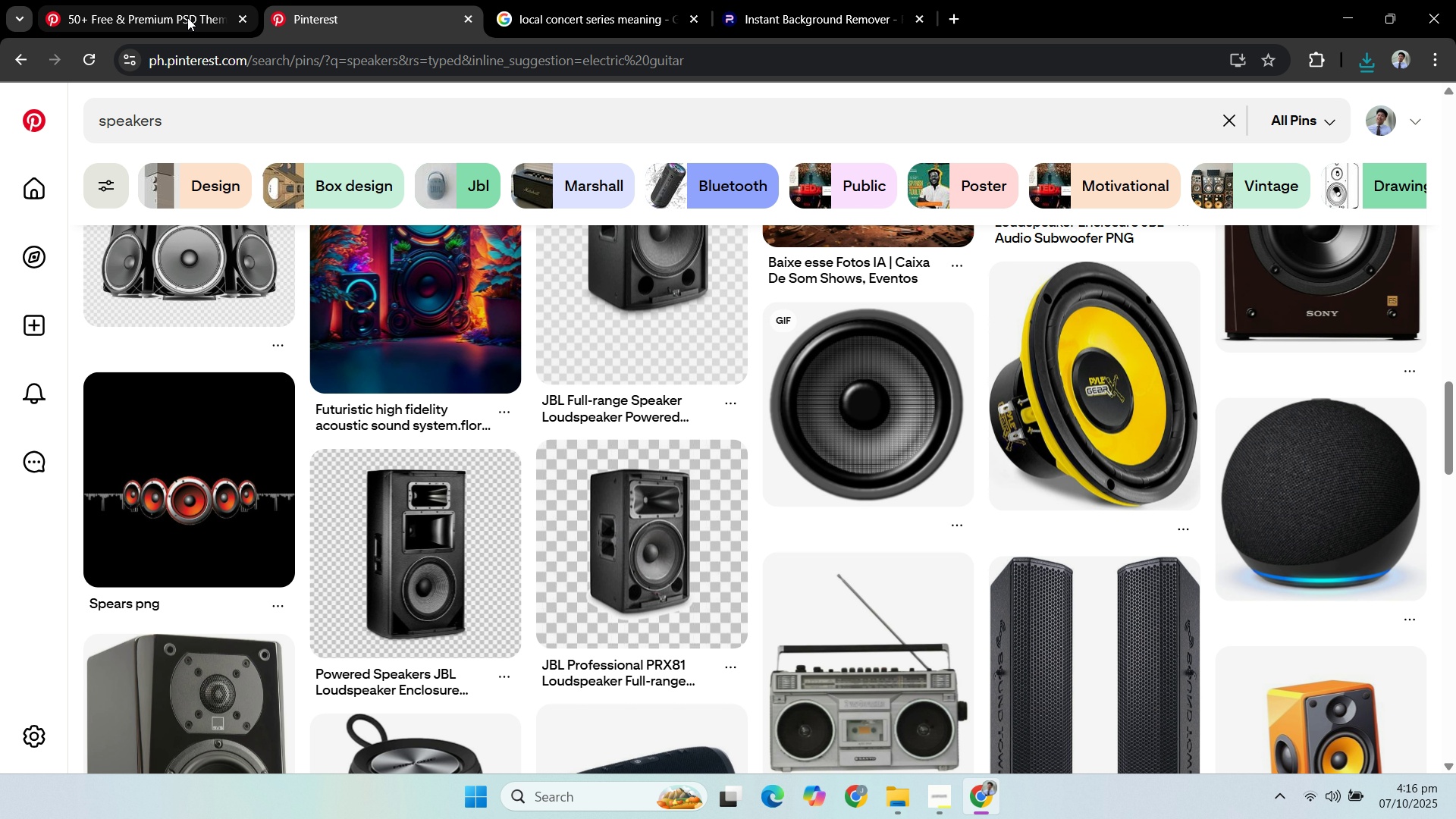 
left_click([174, 16])
 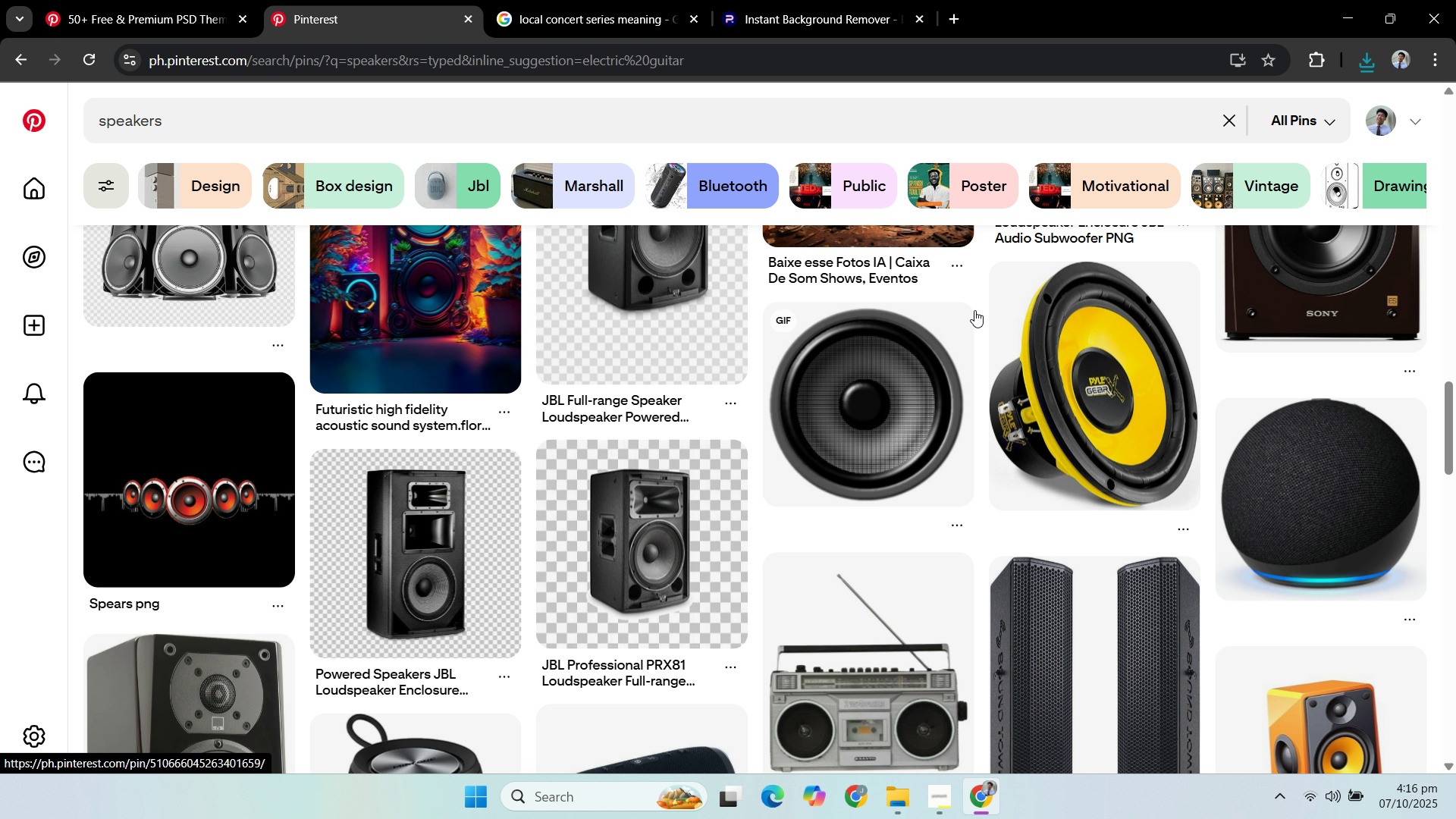 
scroll: coordinate [1313, 321], scroll_direction: down, amount: 18.0
 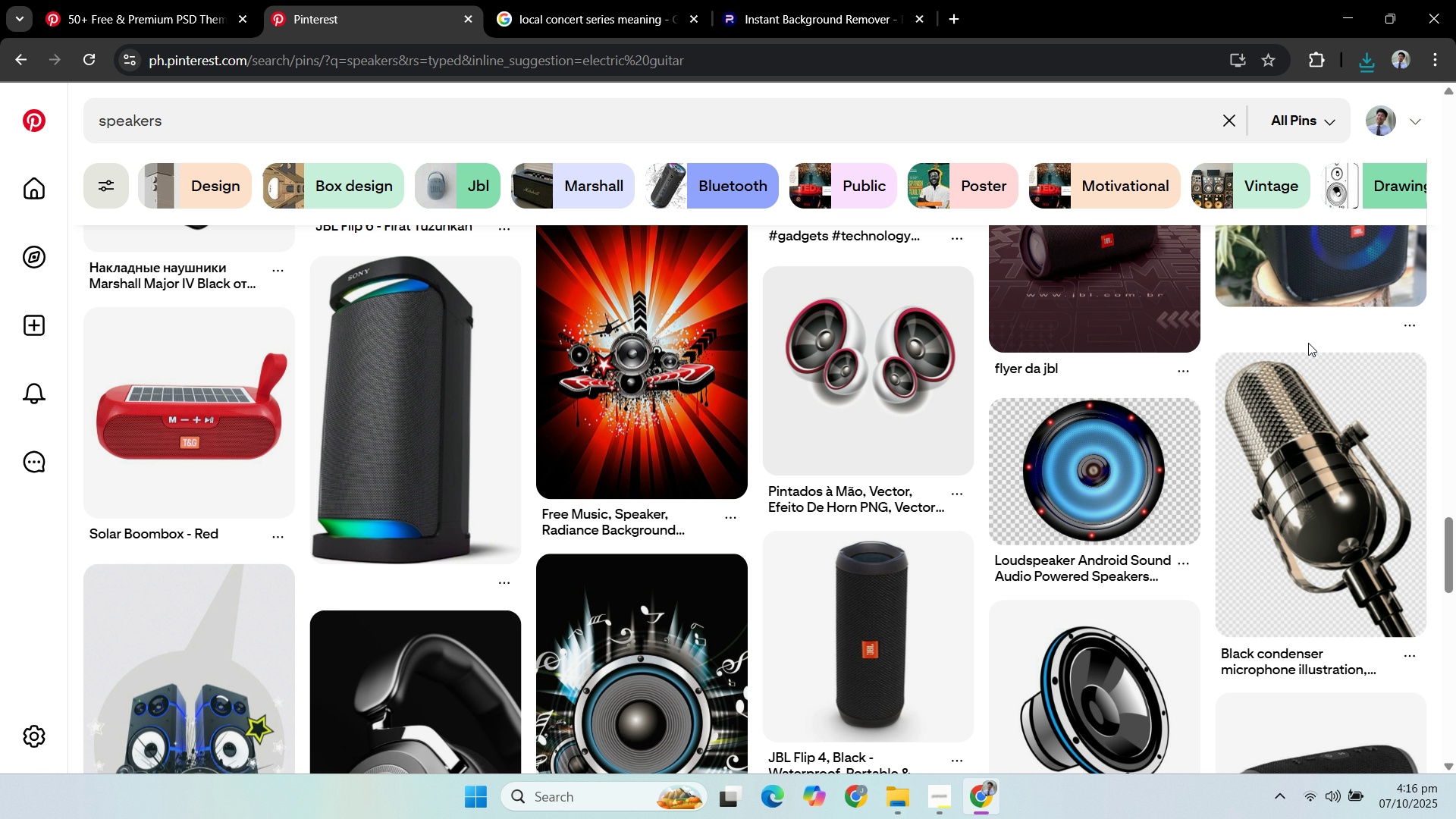 
scroll: coordinate [1125, 477], scroll_direction: up, amount: 19.0
 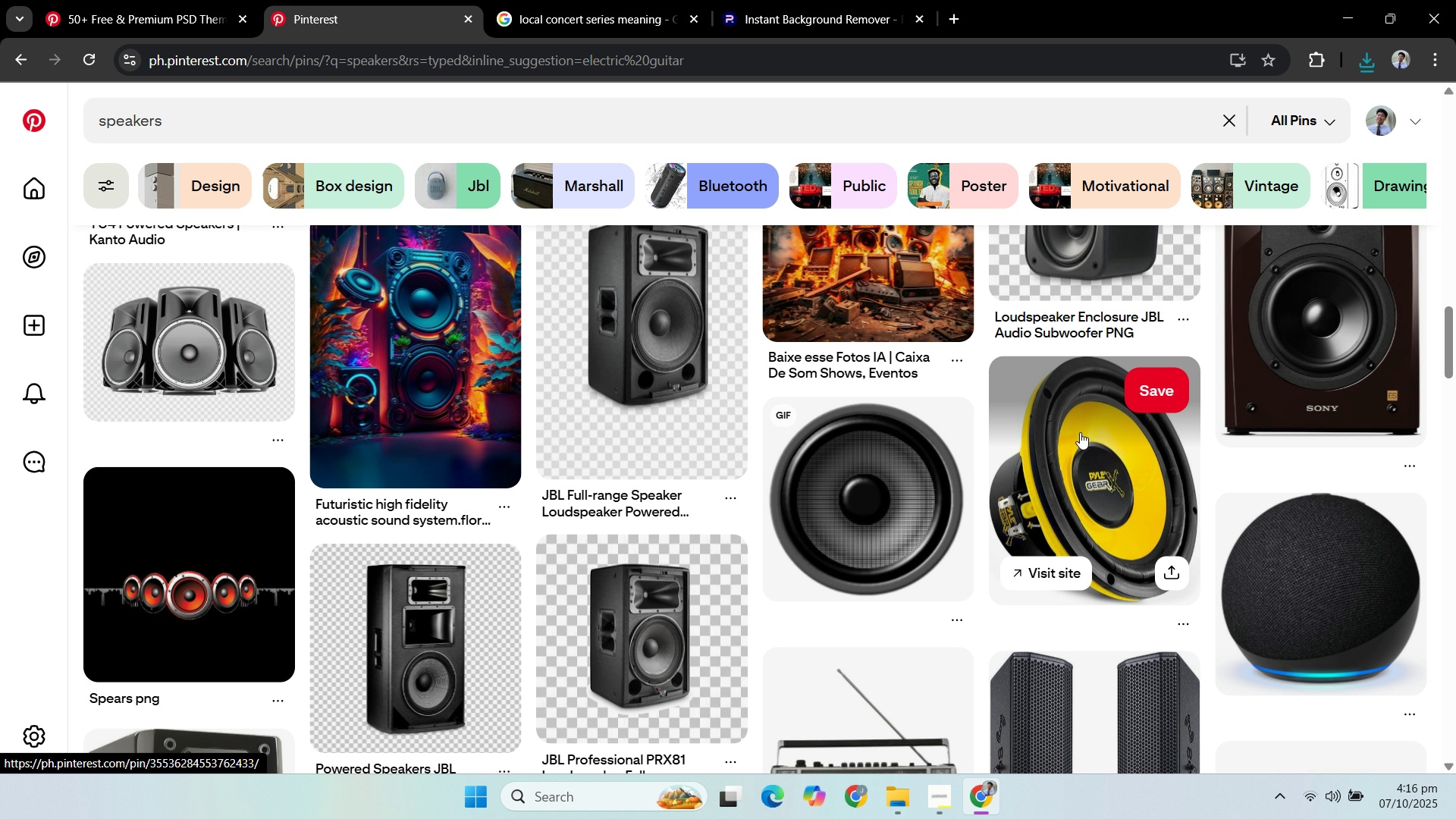 
left_click([1080, 432])
 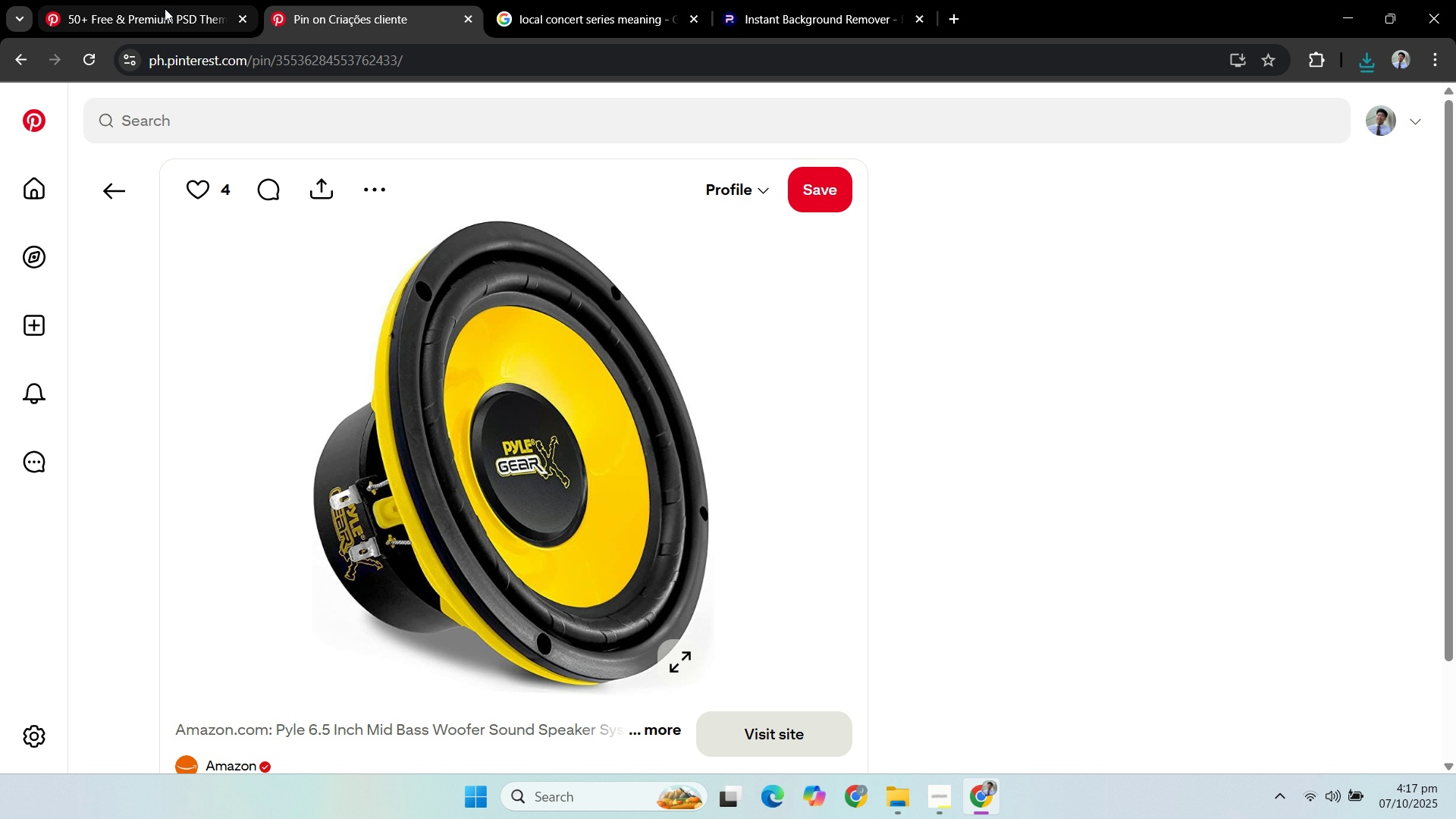 
left_click([168, 12])
 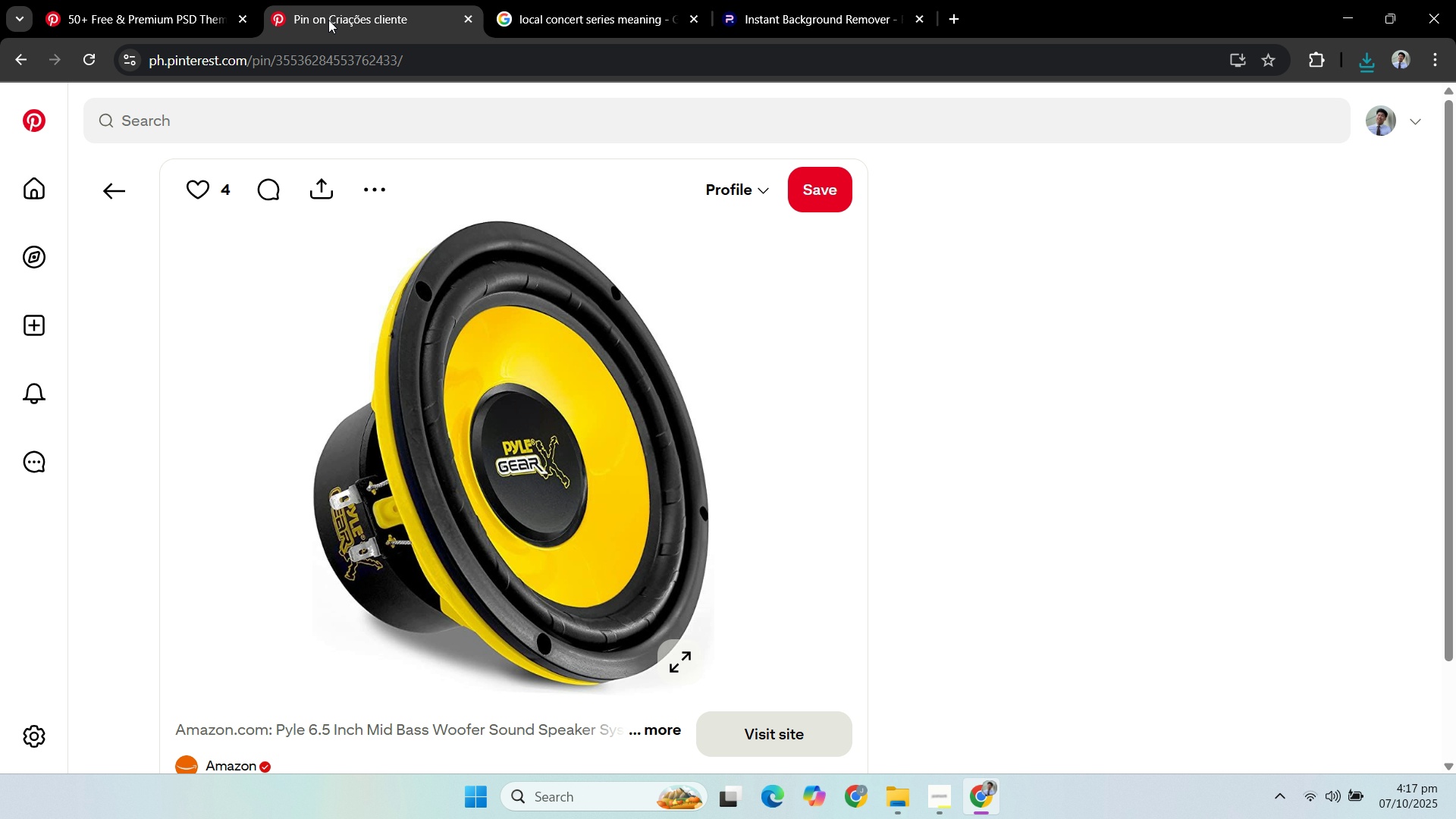 
left_click([328, 20])
 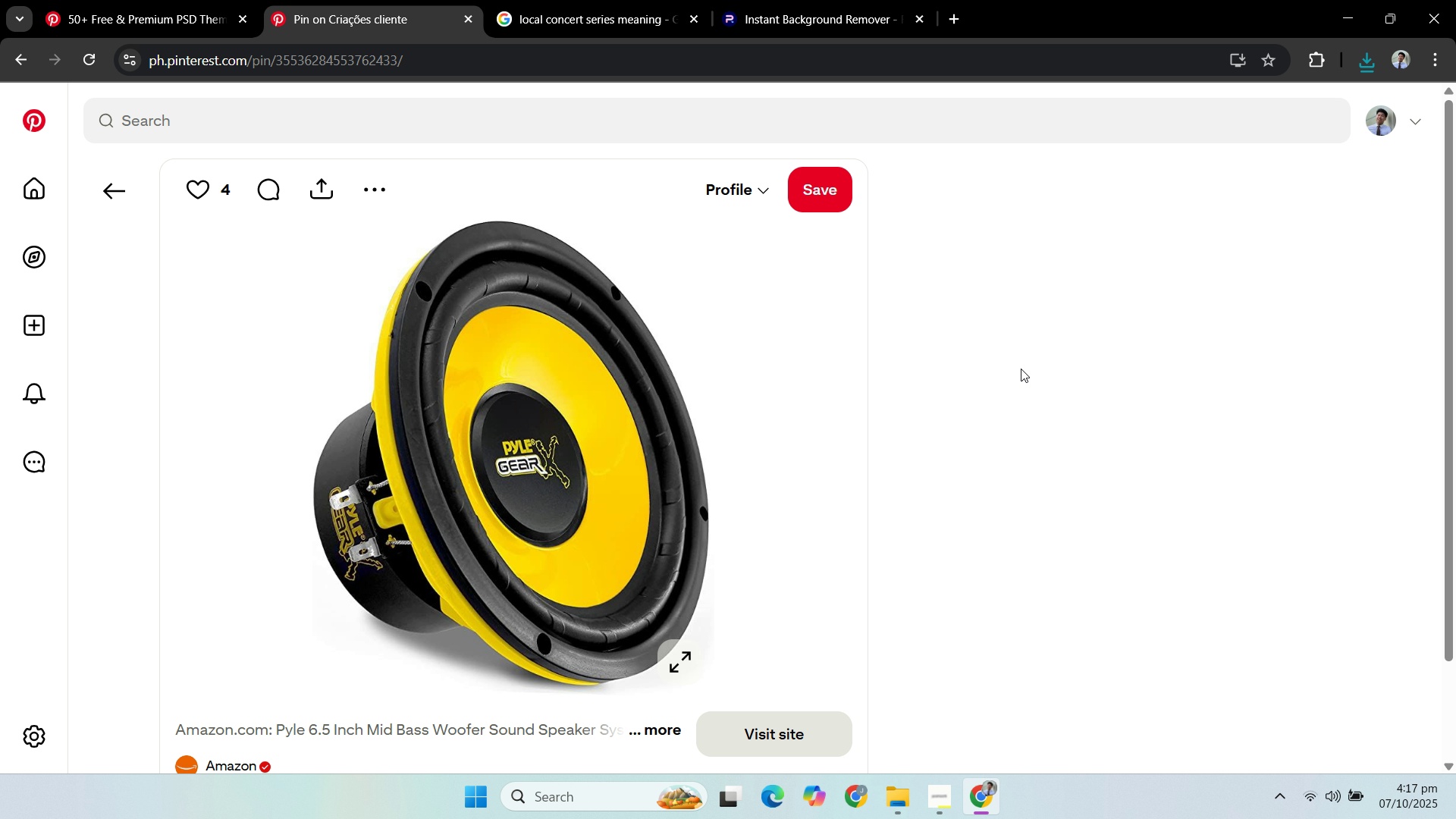 
scroll: coordinate [826, 381], scroll_direction: down, amount: 8.0
 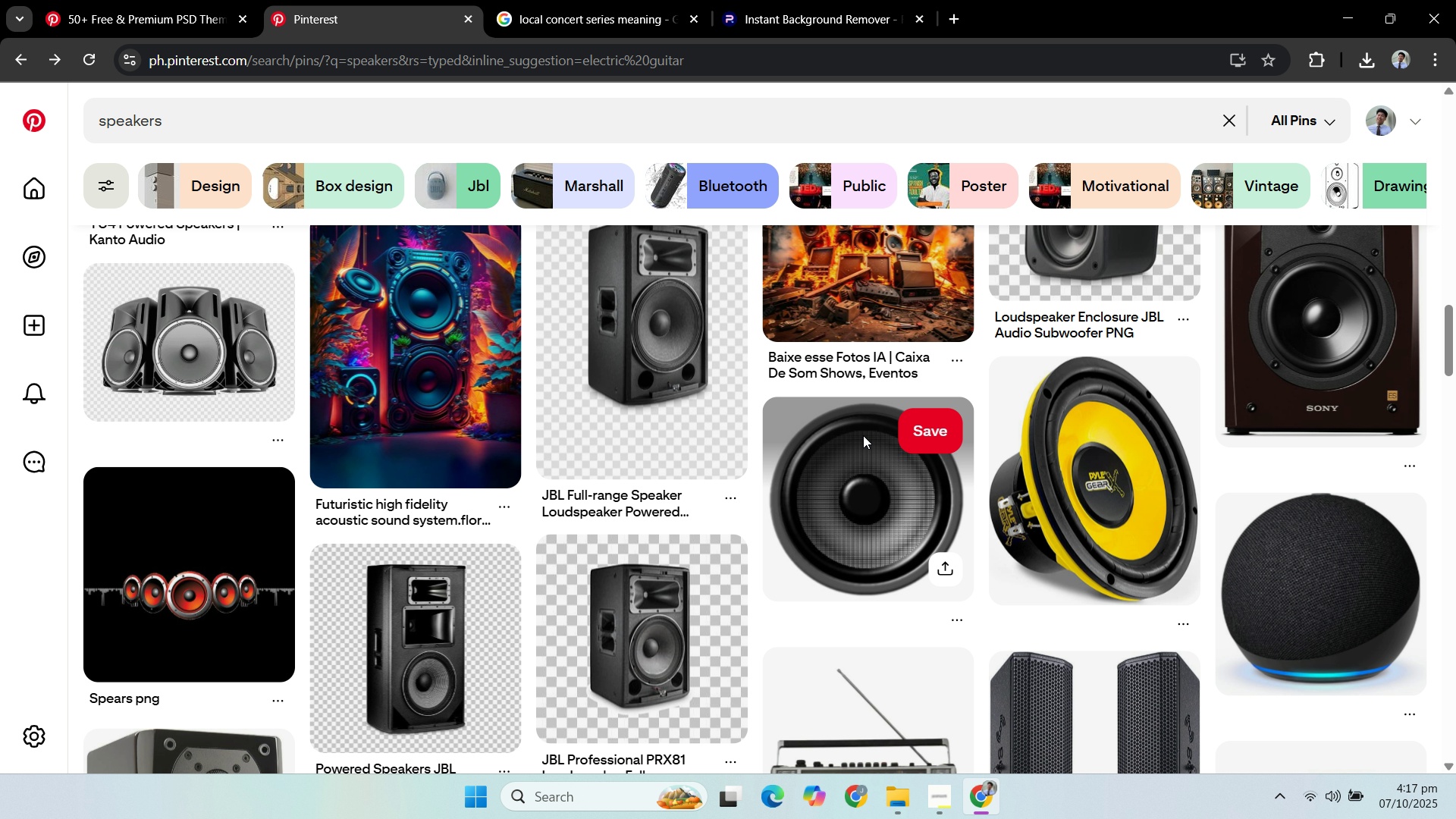 
left_click([869, 463])
 